 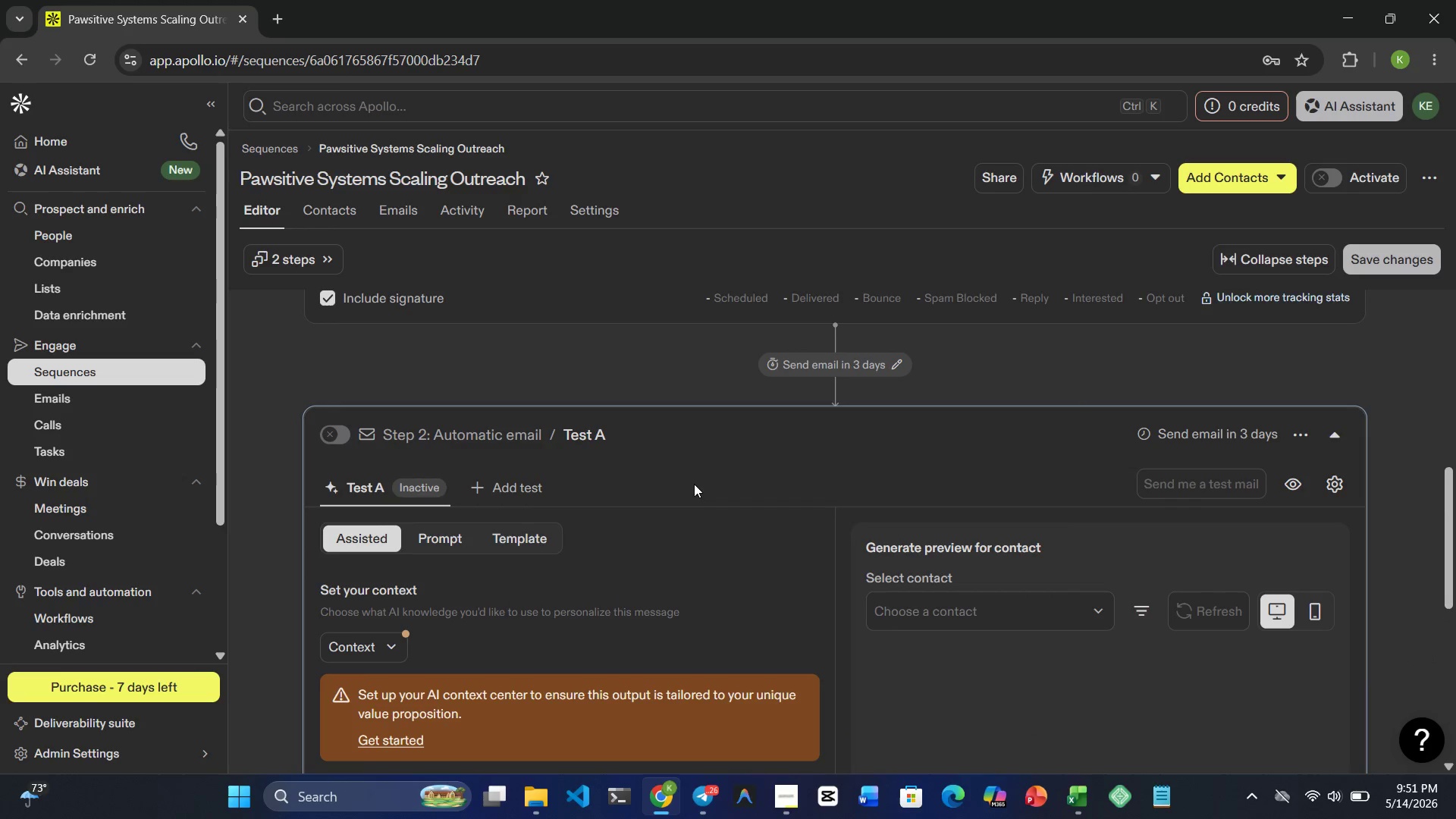 
mouse_move([1329, 428])
 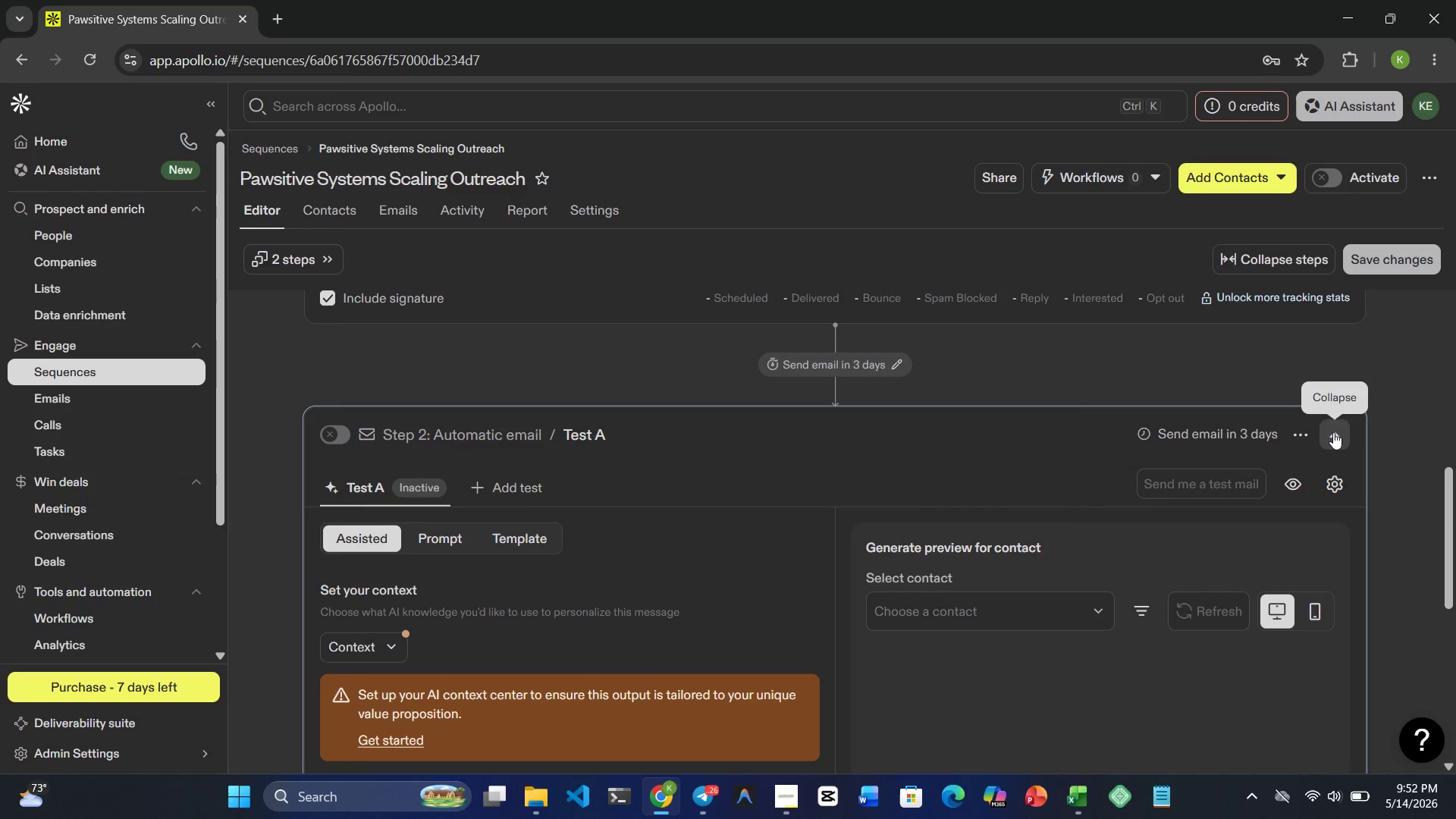 
left_click([1333, 432])
 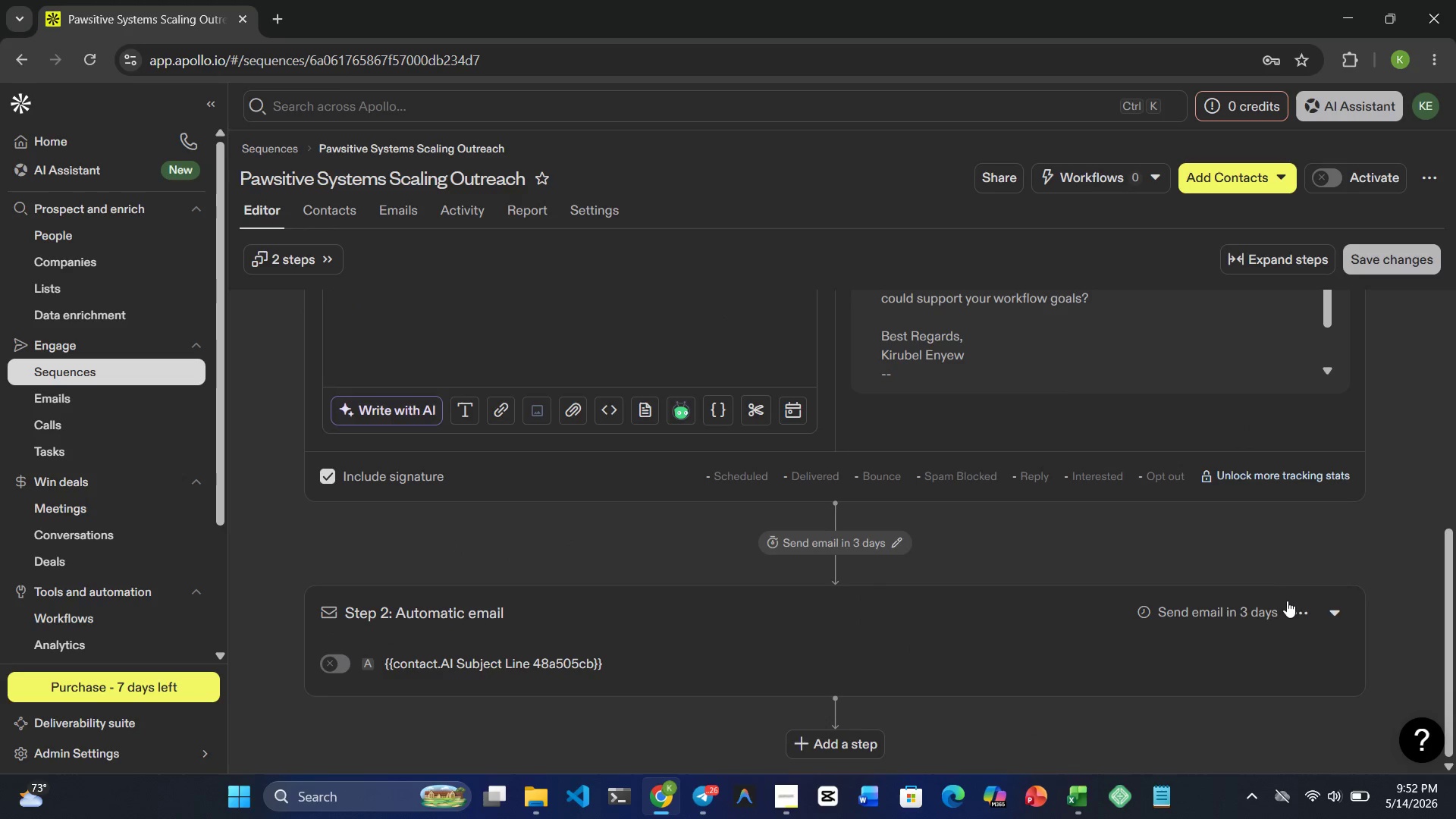 
left_click([1293, 604])
 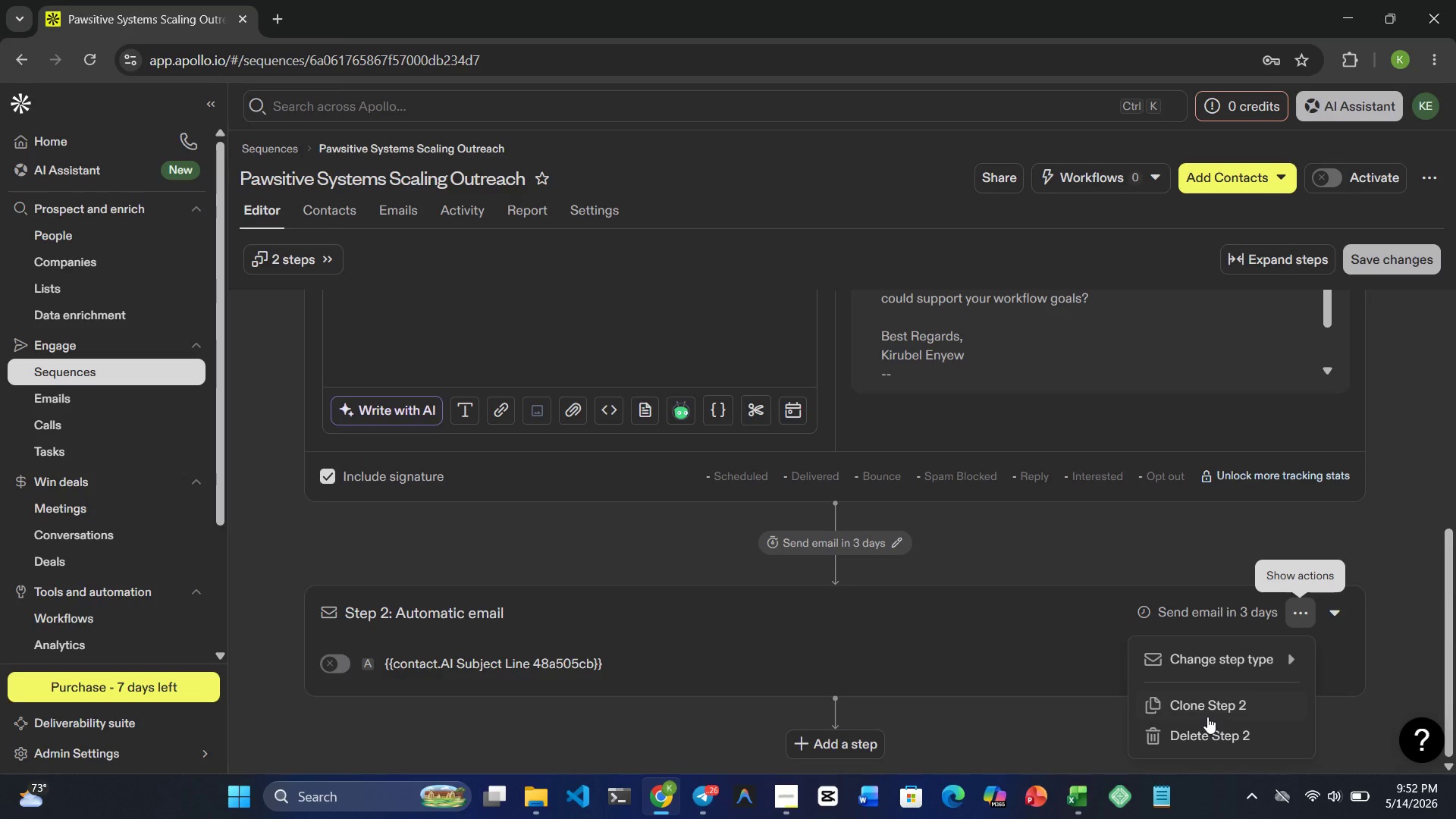 
wait(6.73)
 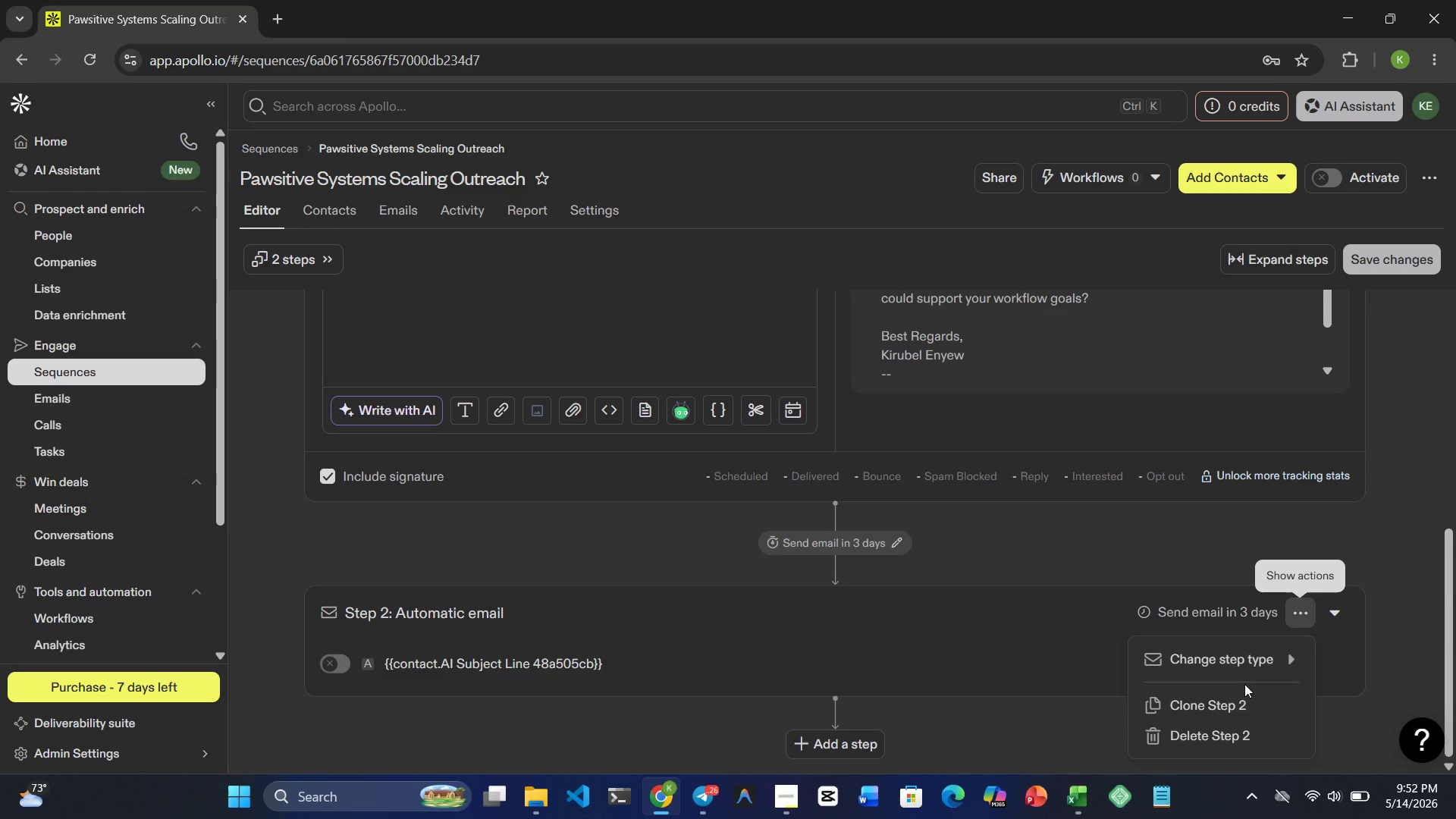 
left_click([1203, 730])
 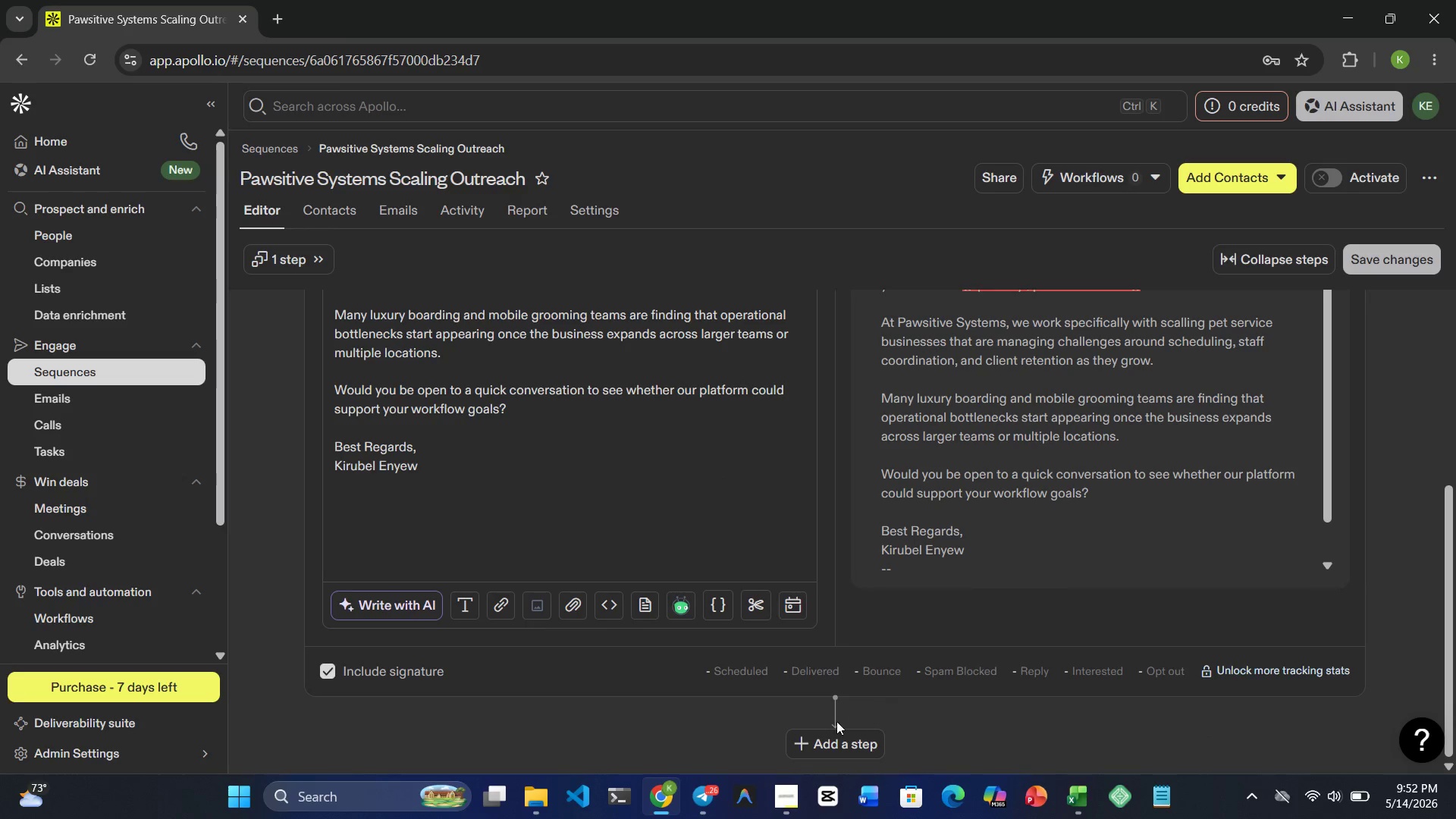 
left_click([843, 734])
 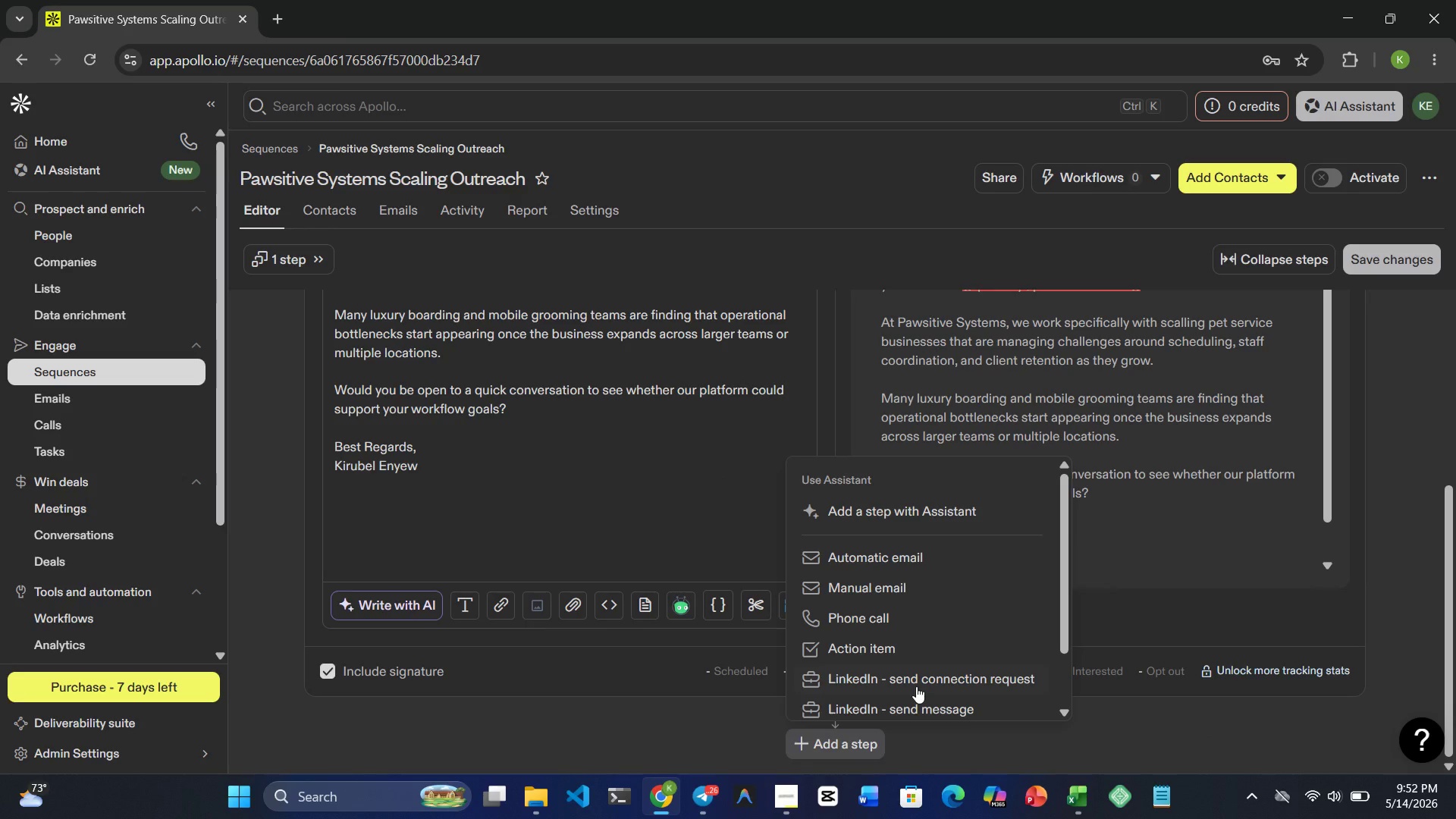 
left_click([916, 686])
 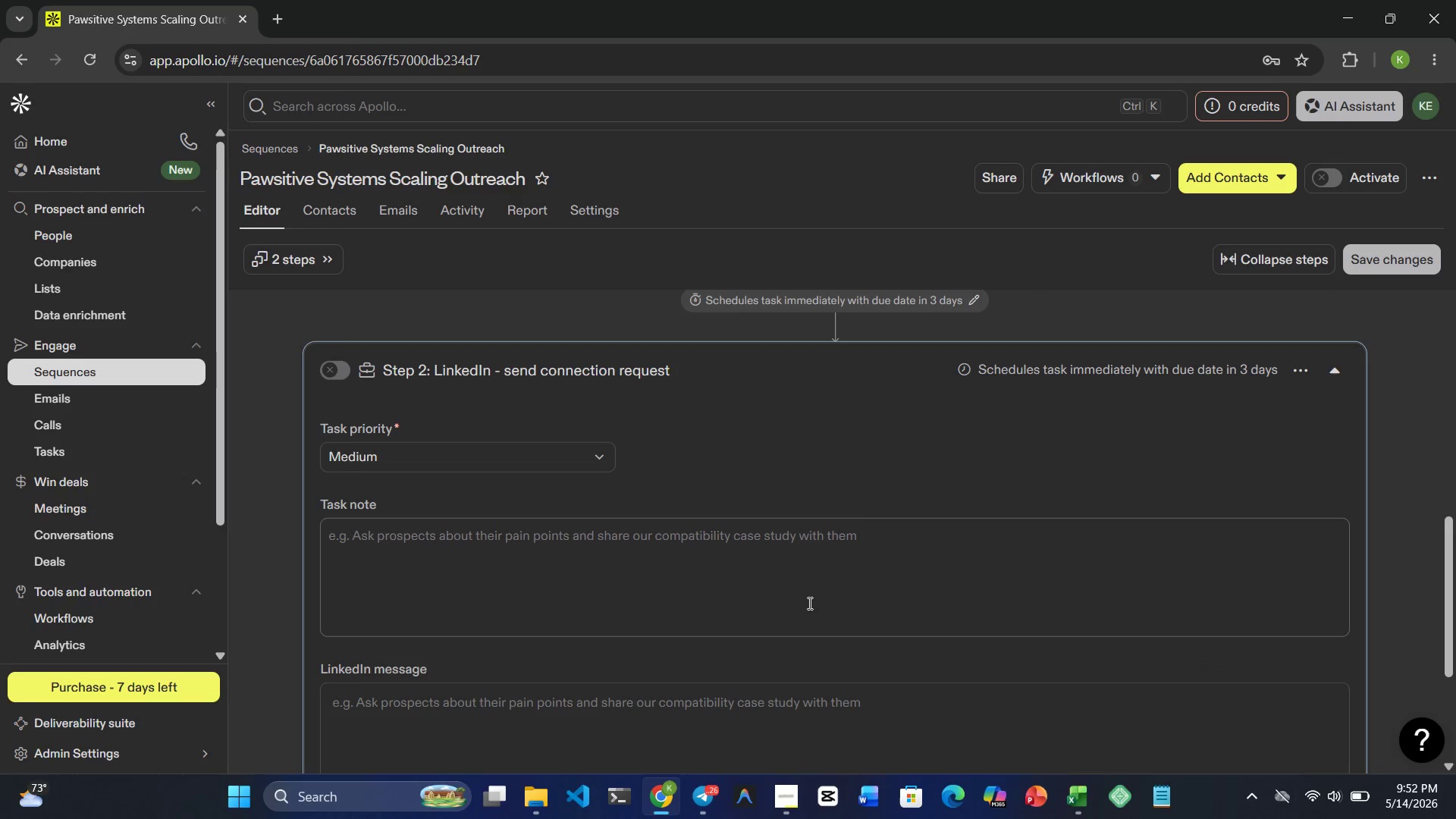 
scroll: coordinate [808, 602], scroll_direction: down, amount: 1.0
 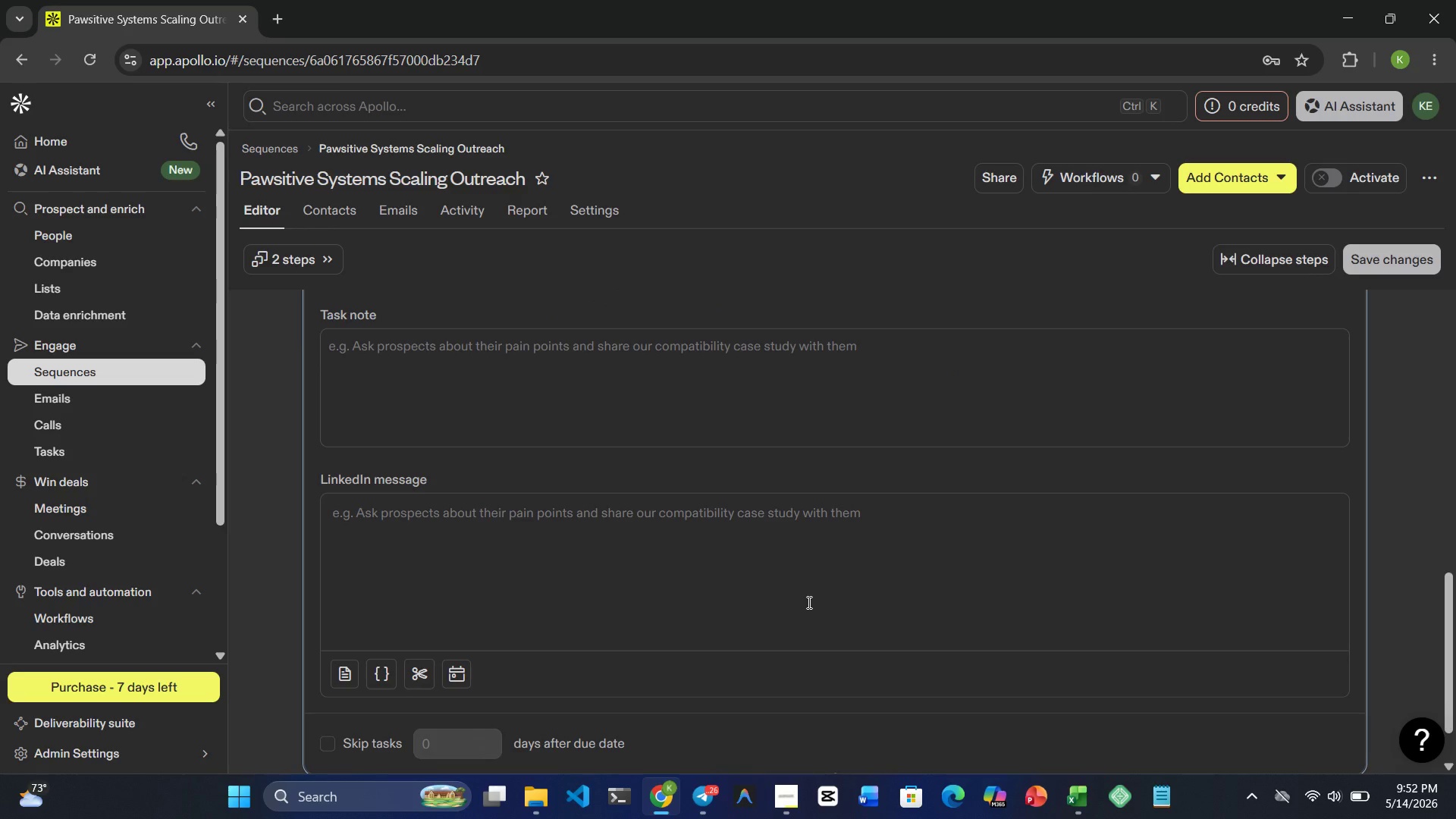 
scroll: coordinate [808, 602], scroll_direction: none, amount: 0.0
 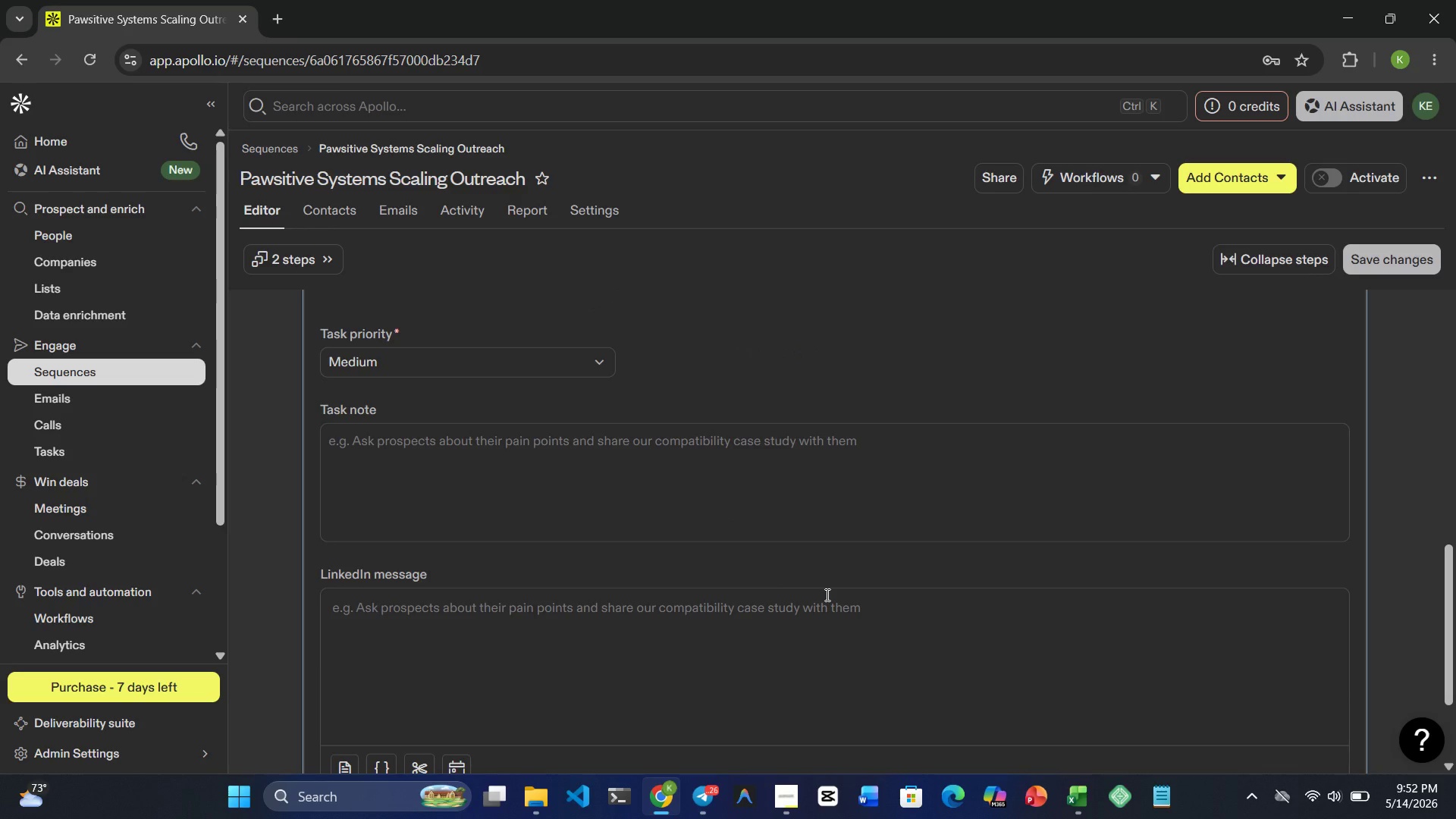 
scroll: coordinate [834, 595], scroll_direction: up, amount: 1.0
 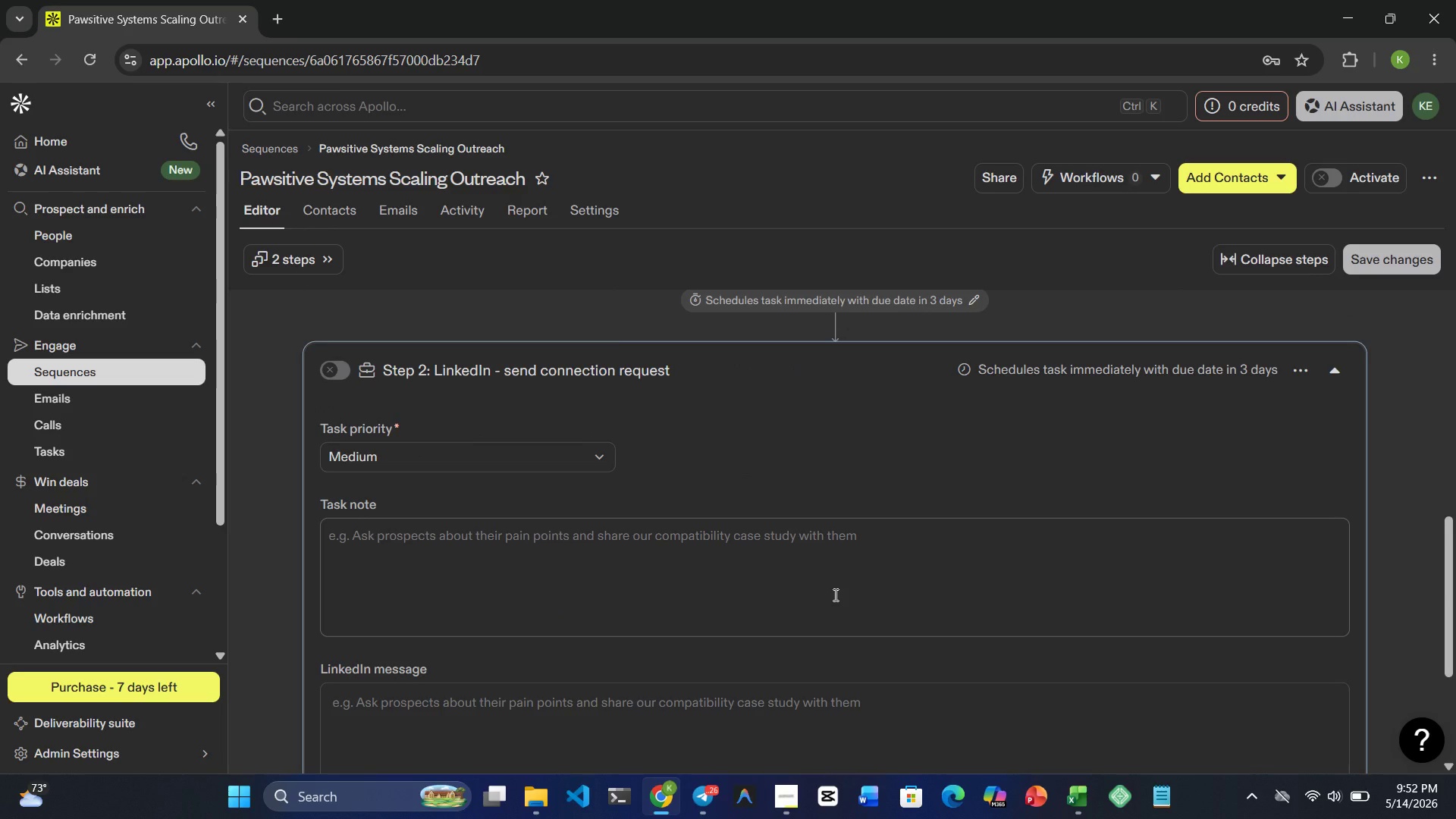 
wait(6.65)
 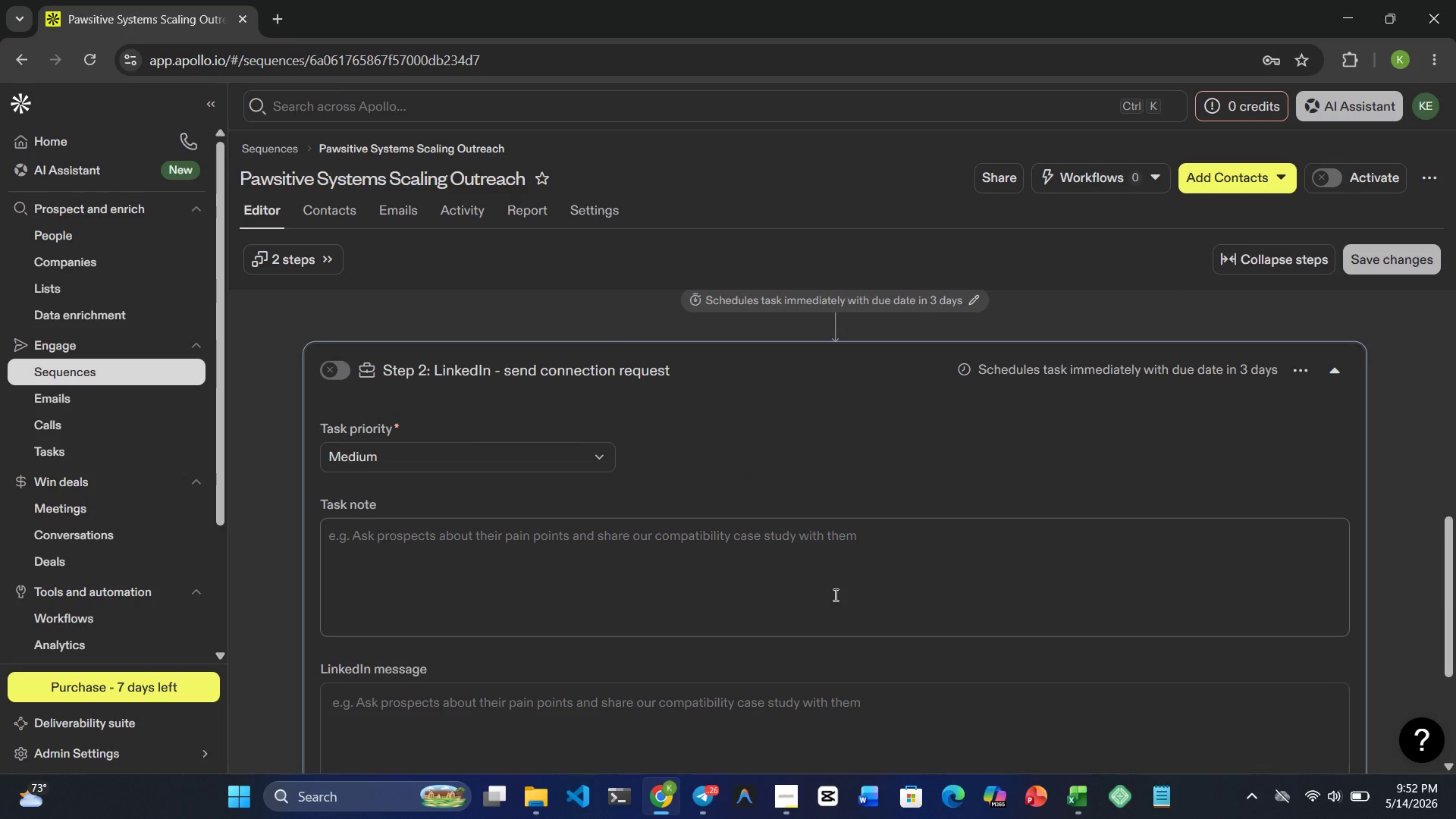 
left_click([554, 537])
 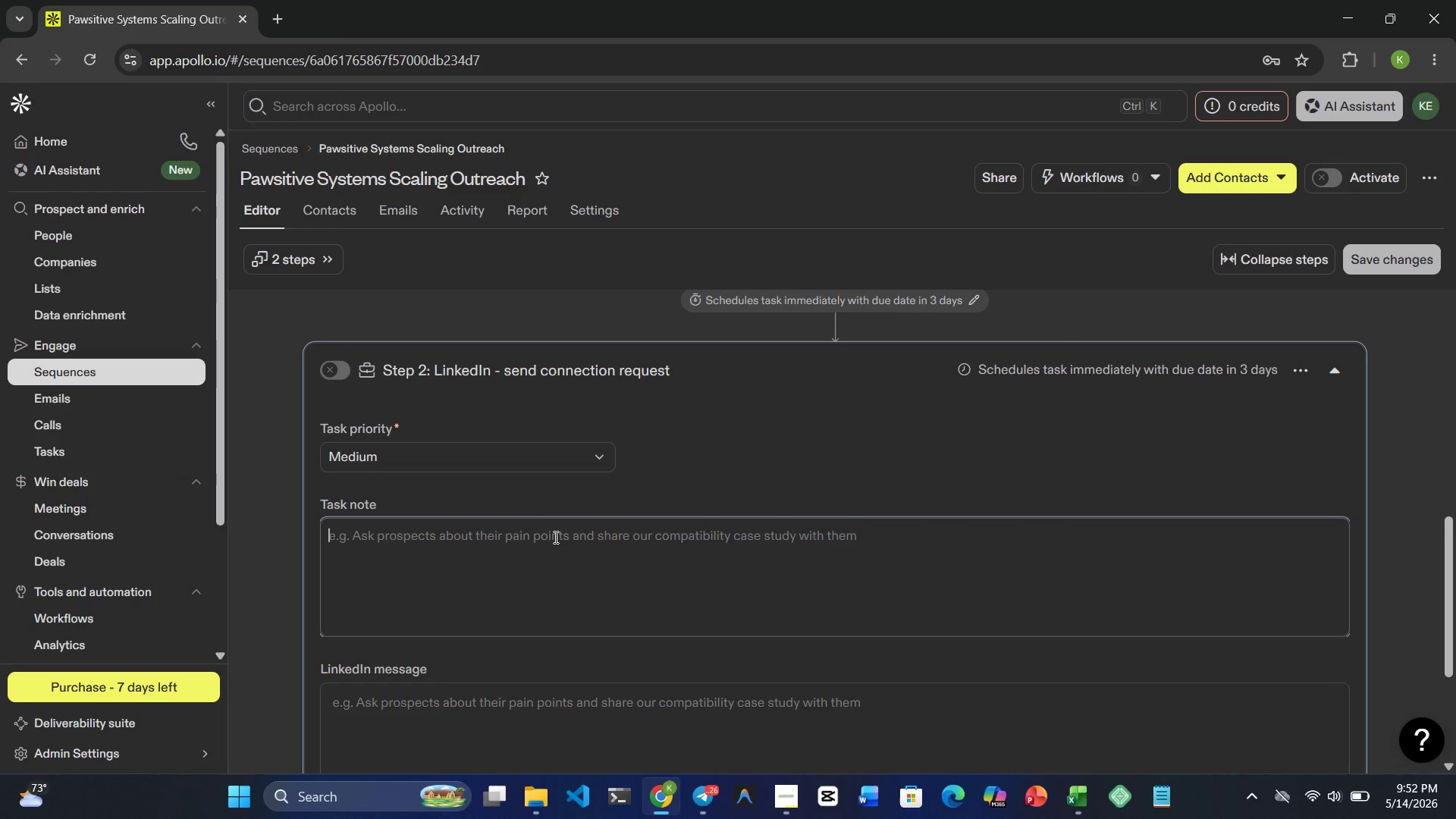 
type(Manual Task -> LinkedIn Connection)
 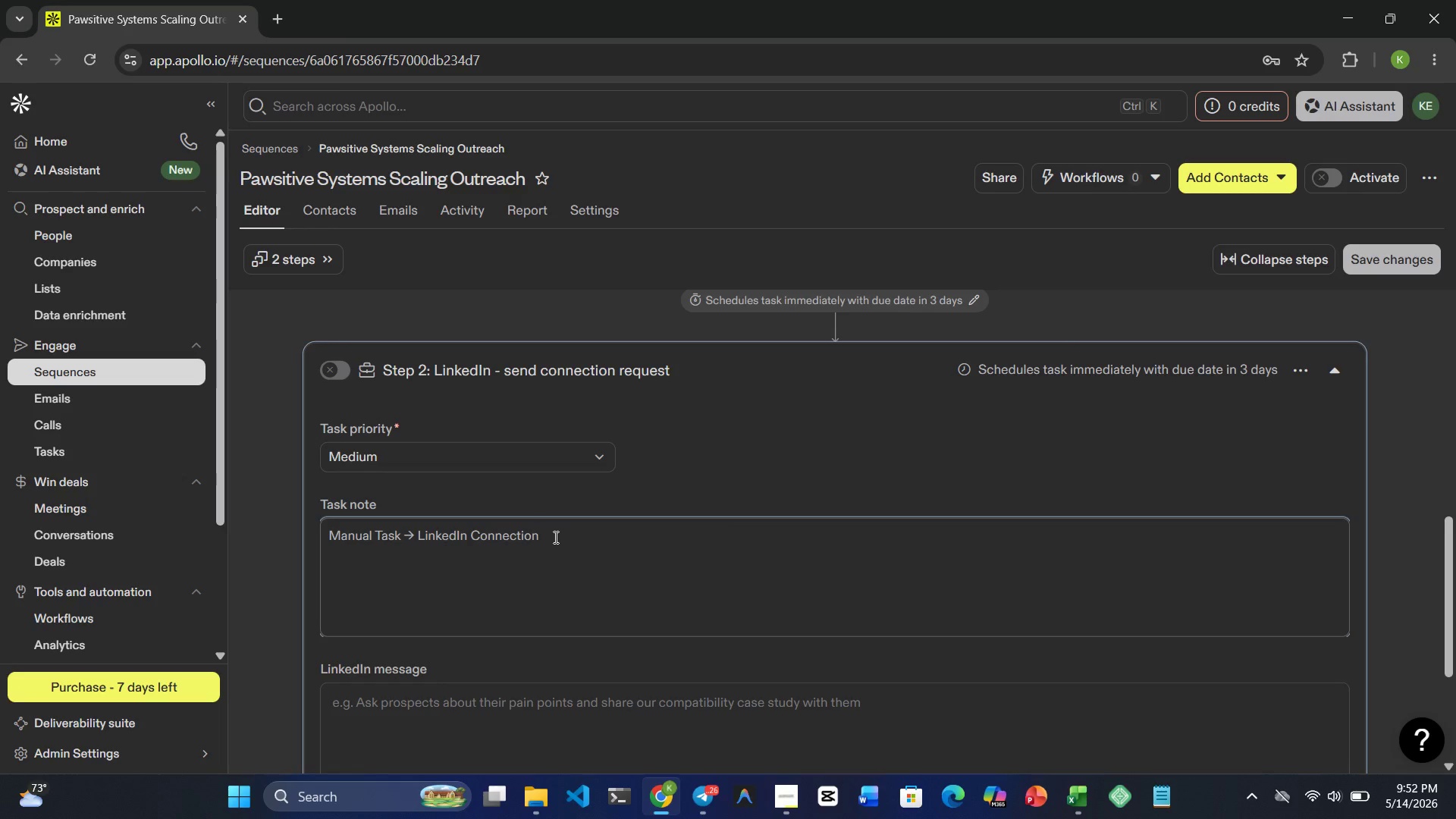 
wait(7.61)
 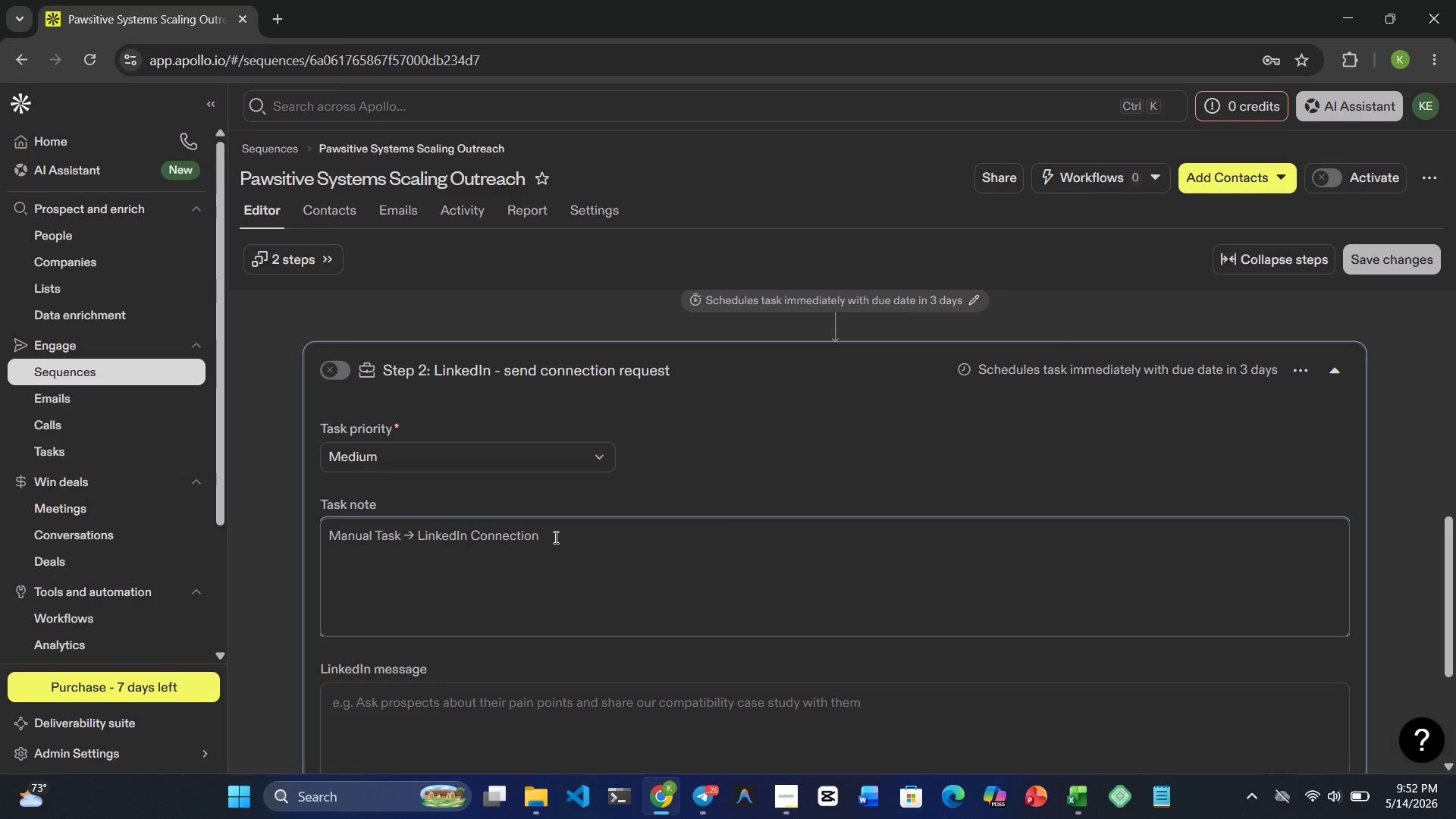 
left_click([495, 610])
 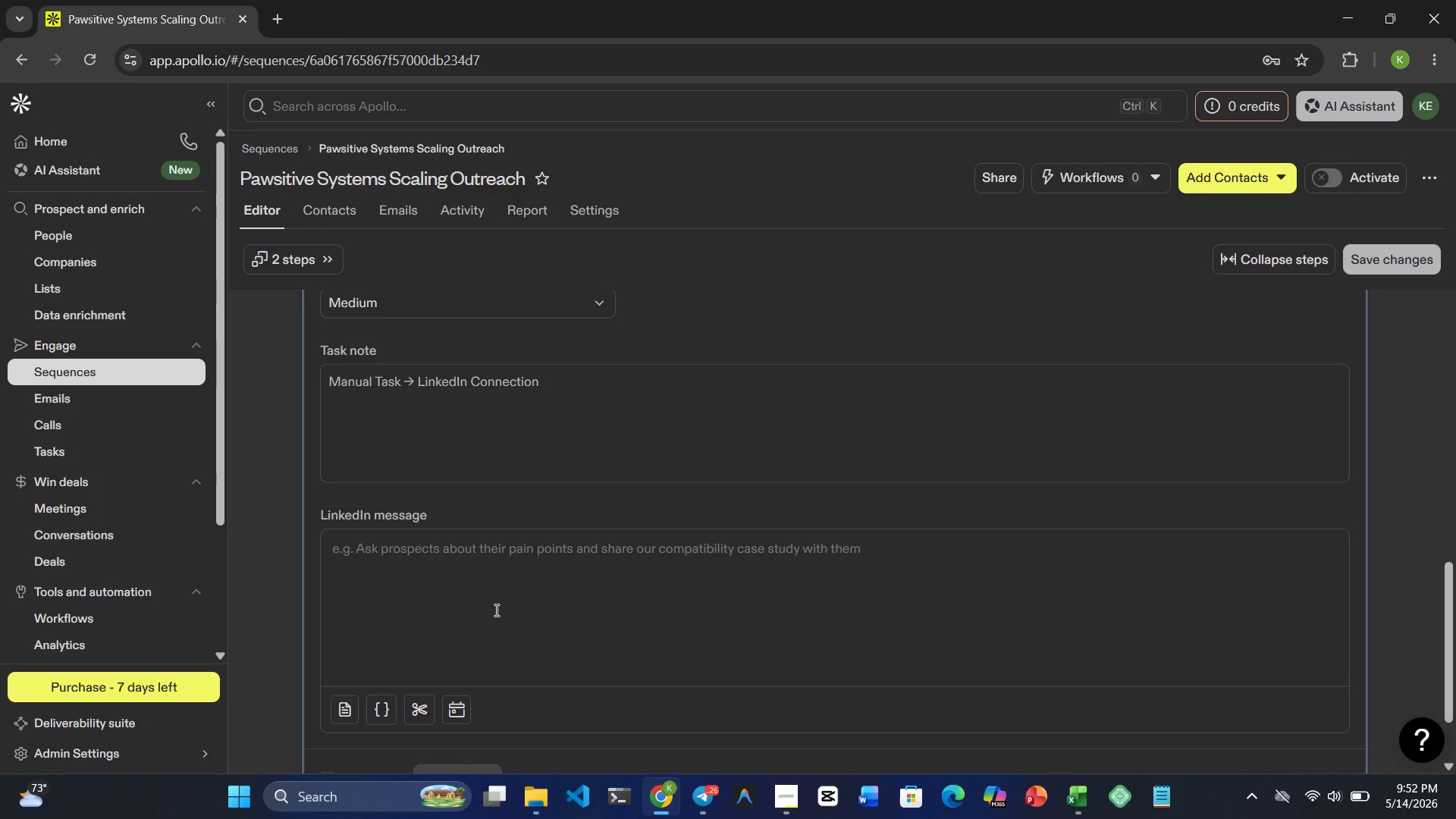 
wait(5.53)
 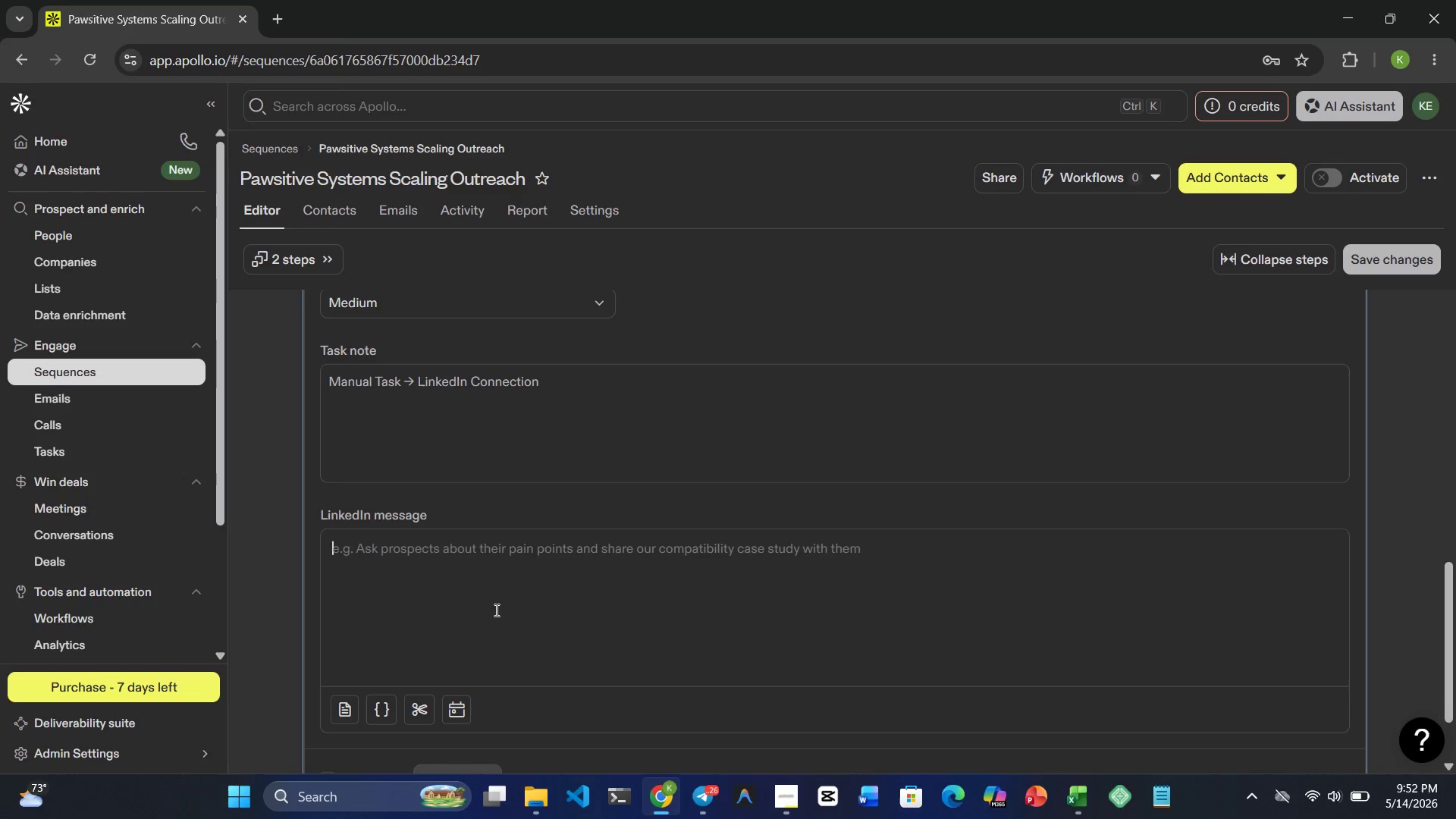 
type(Send a personalized )
 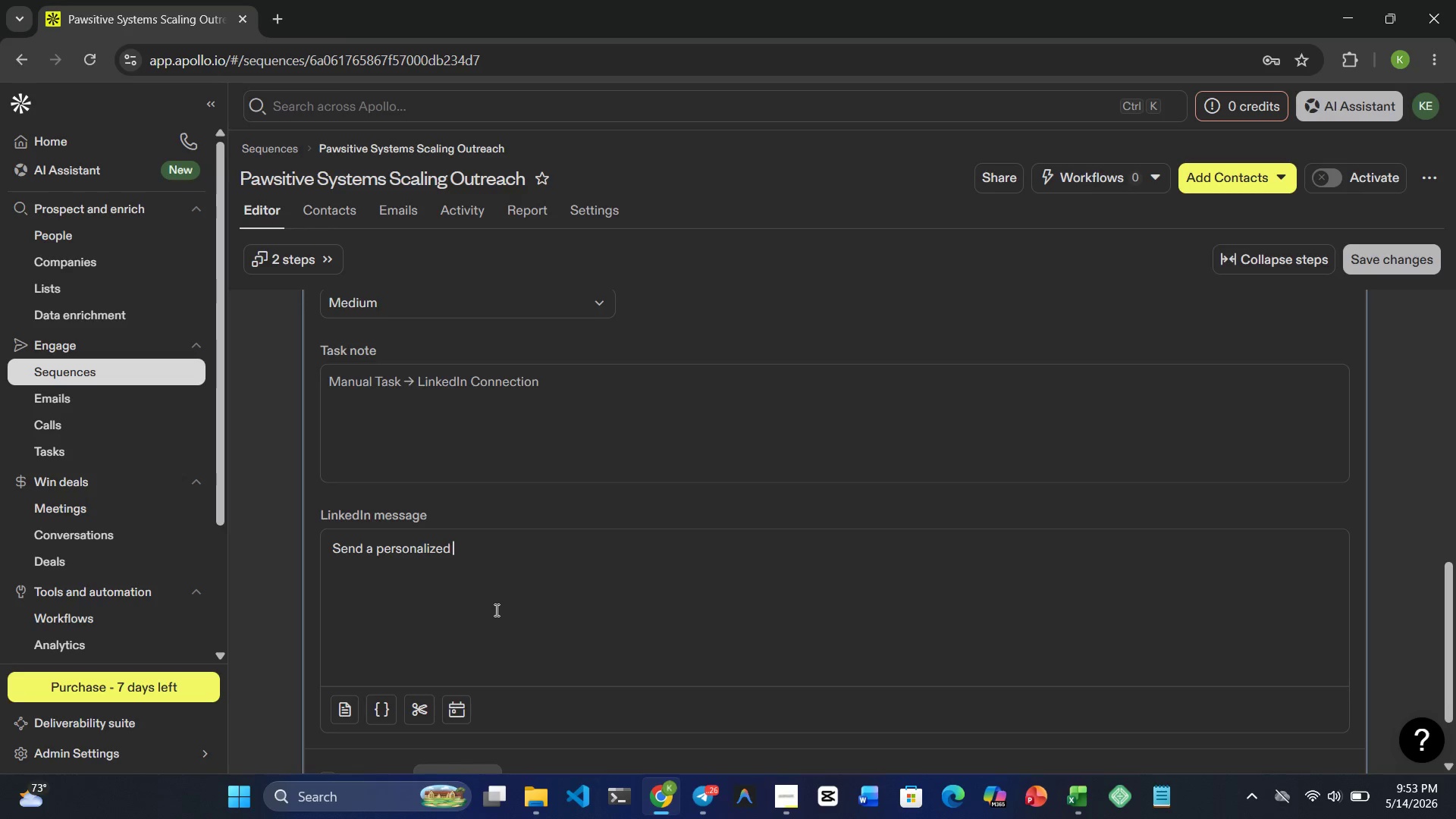 
wait(13.77)
 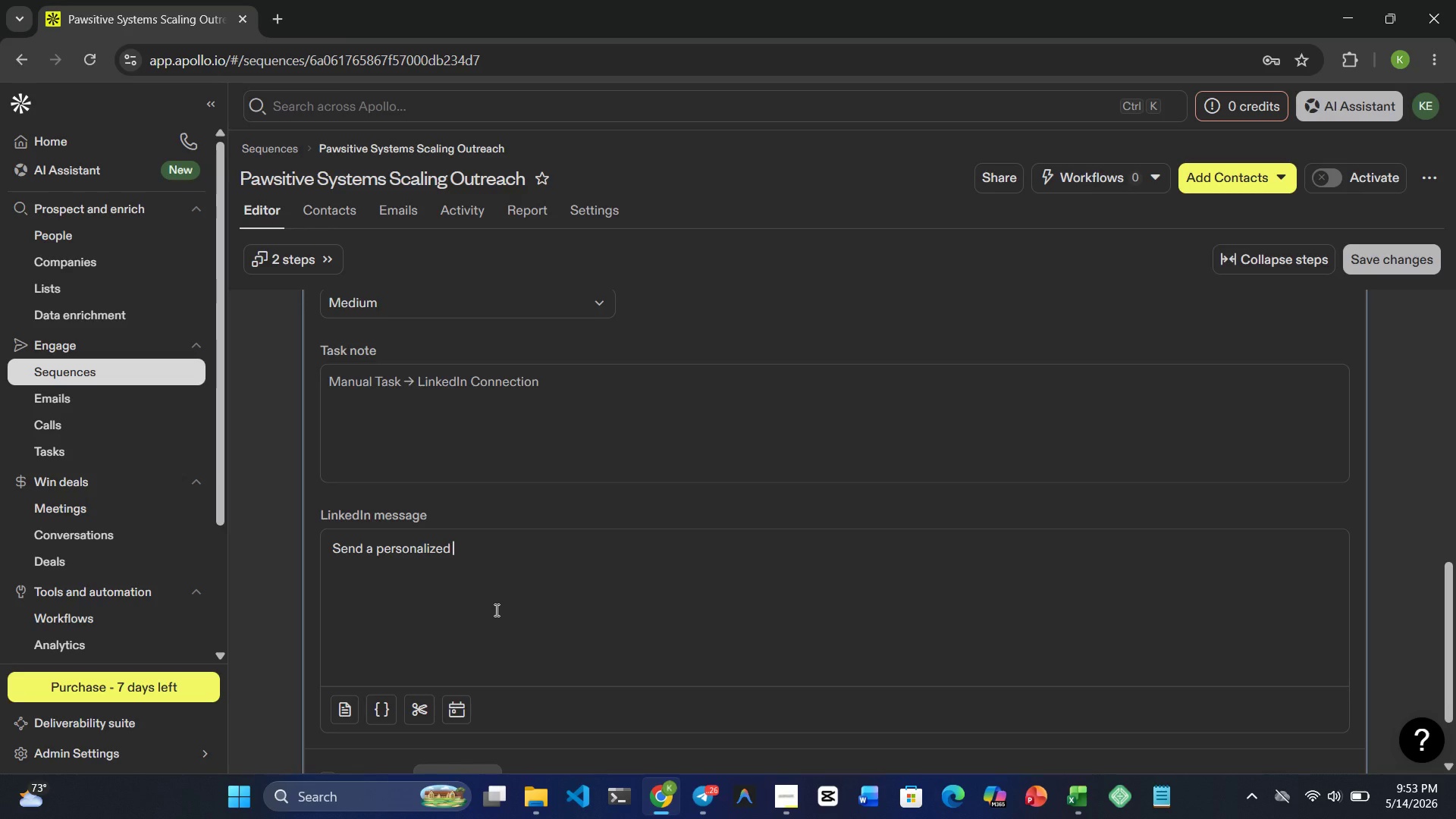 
type(Linkedin connection request )
 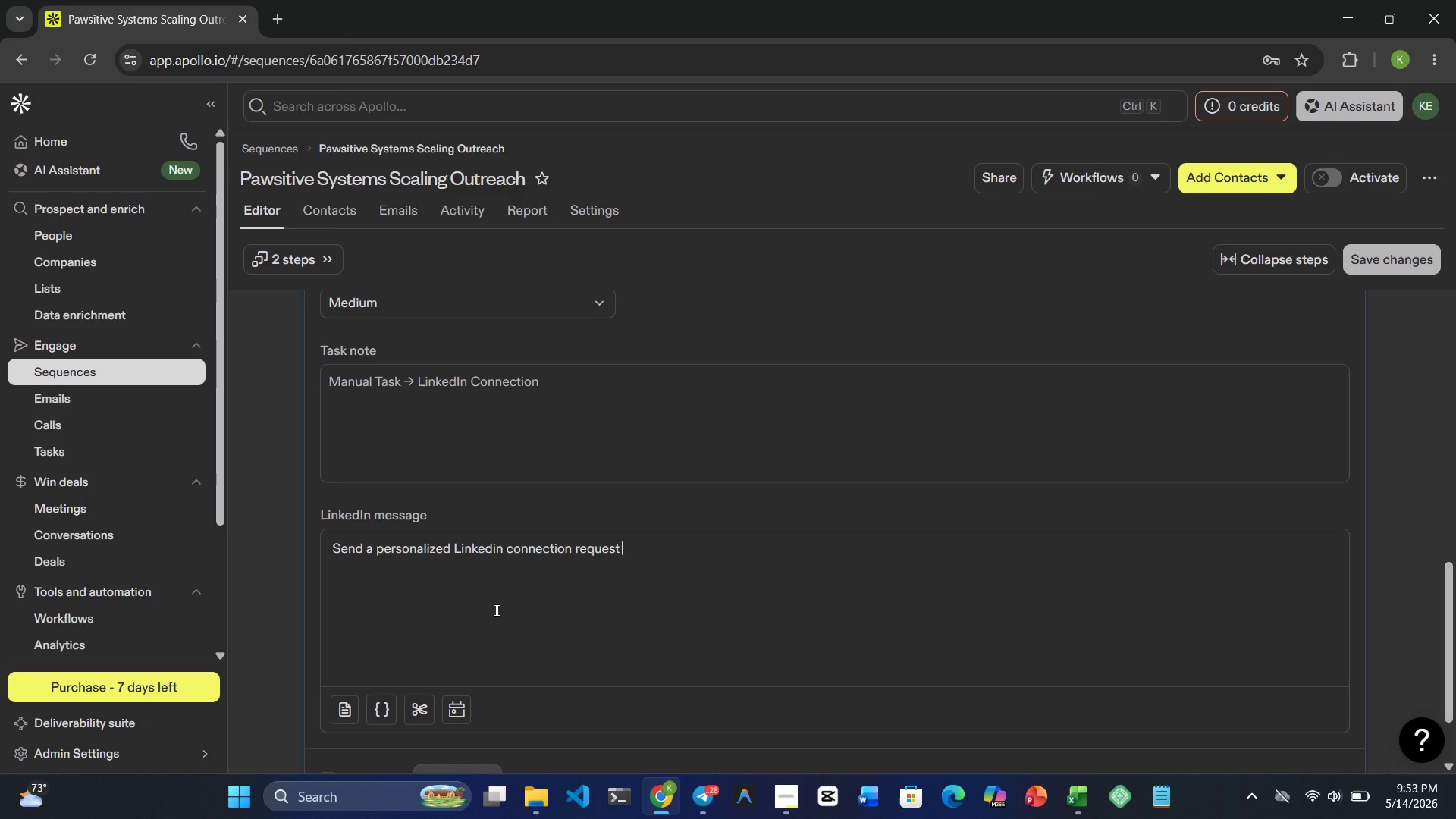 
type(referencing their premium )
 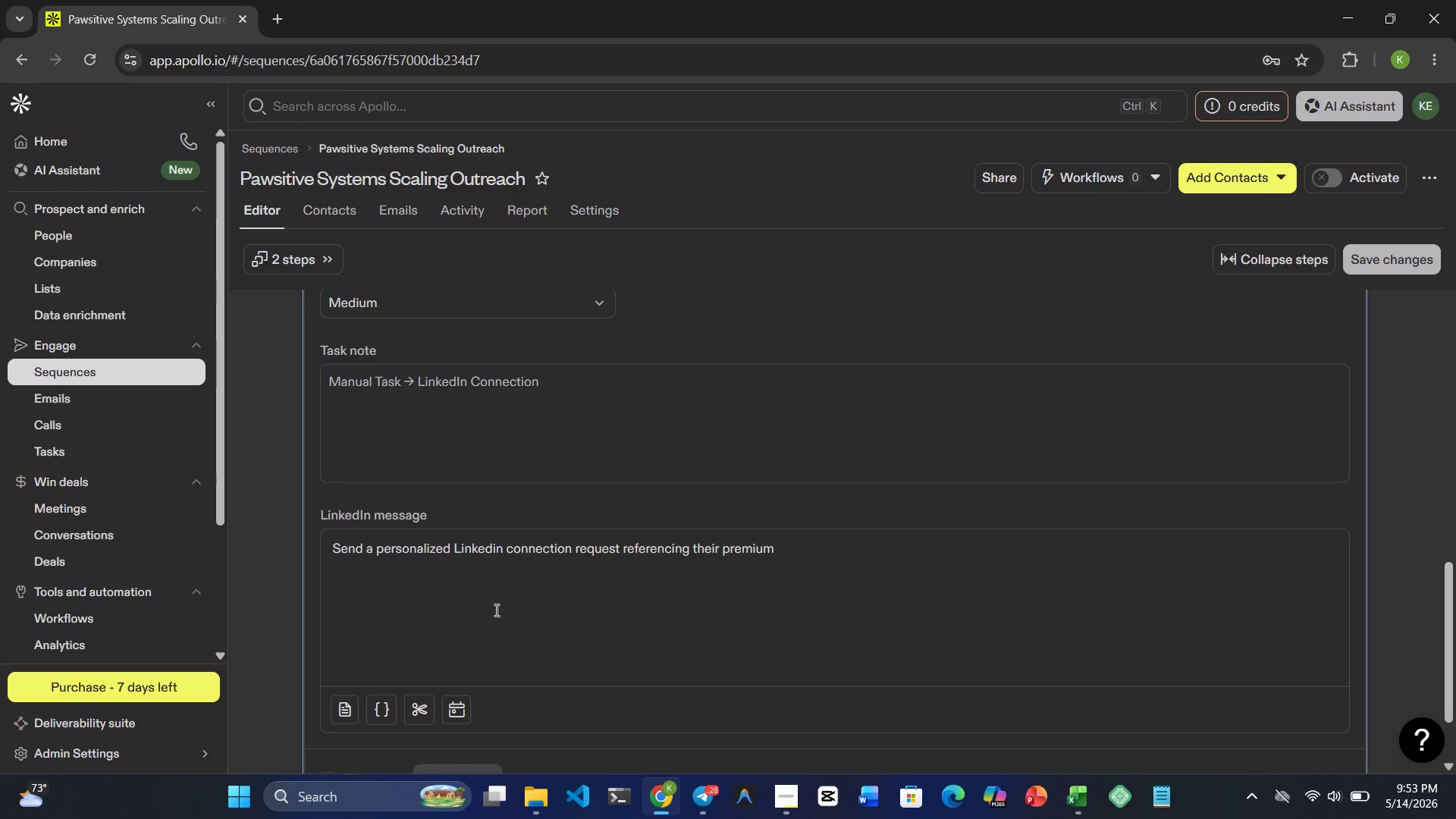 
wait(5.36)
 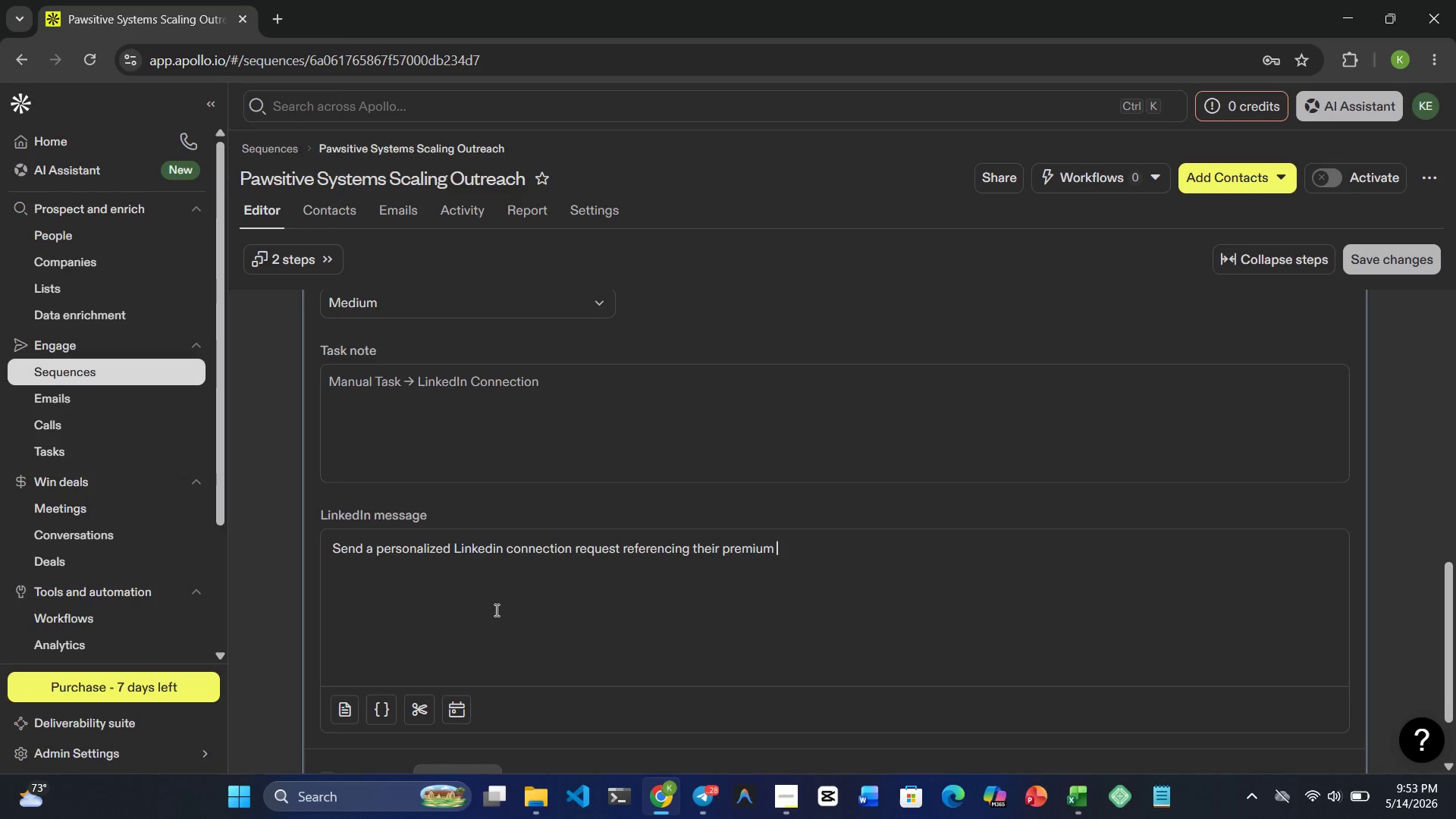 
type(pe )
key(Backspace)
type(t care services)
 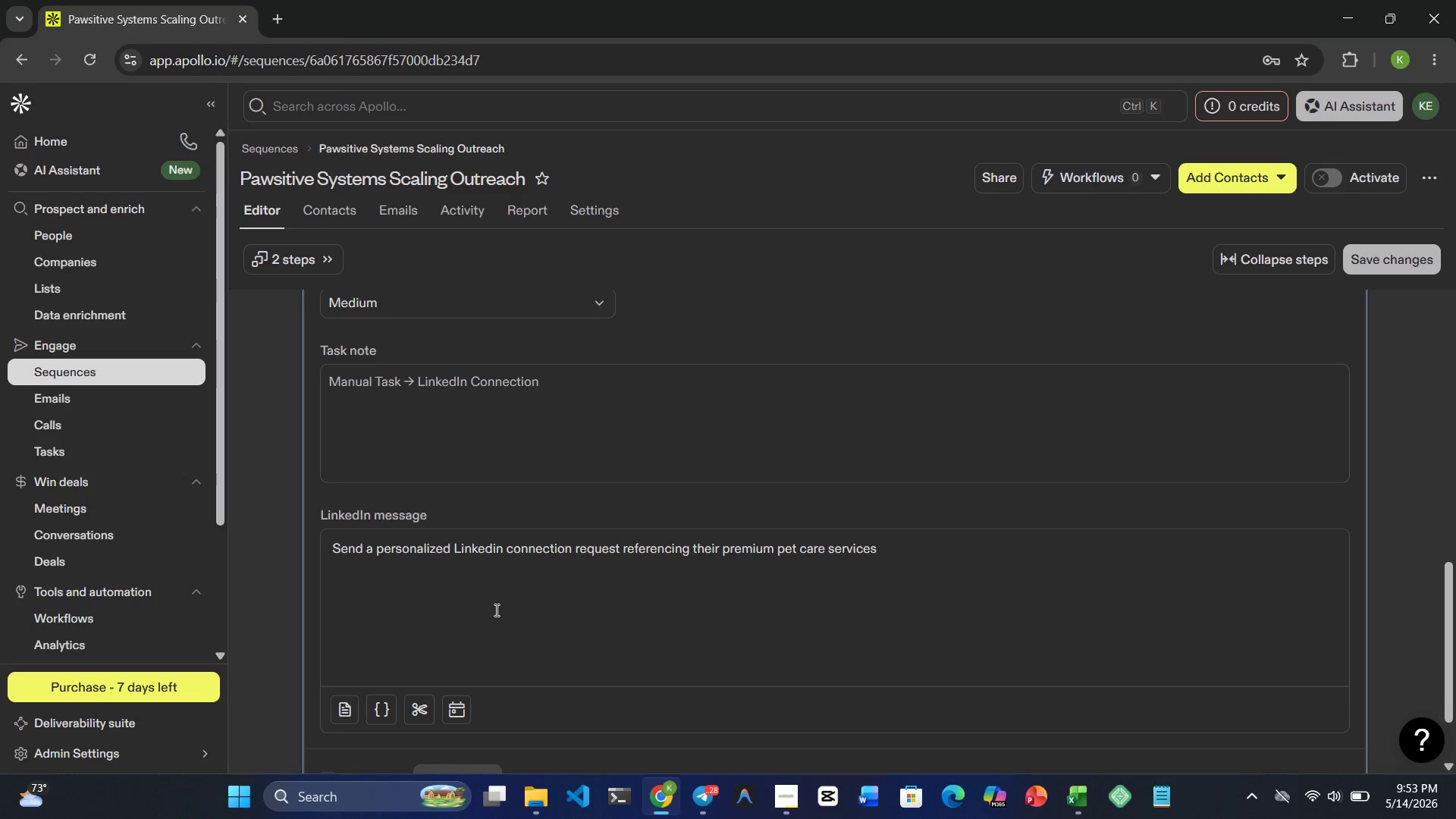 
type( and growth in )
 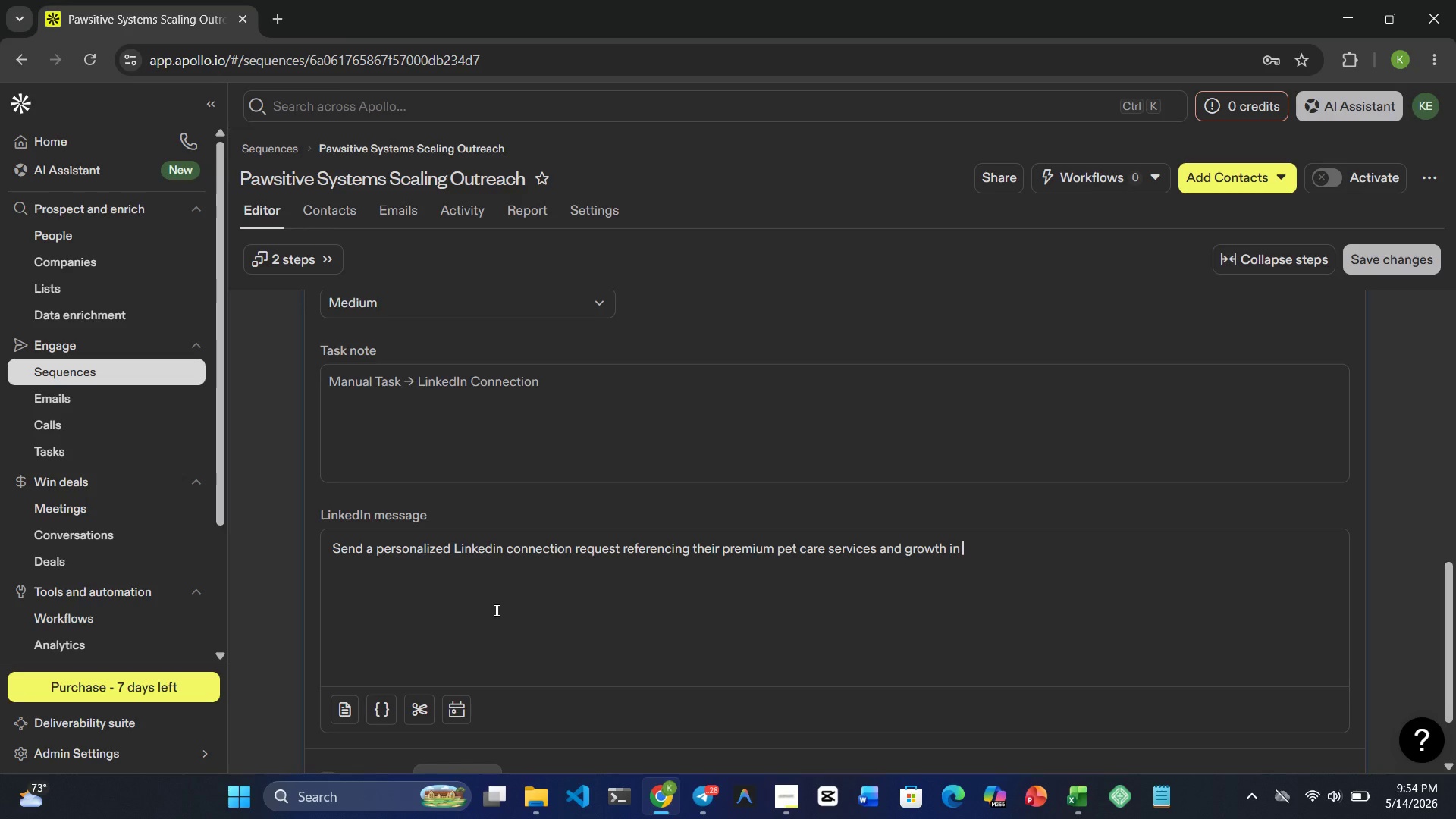 
type(the local market.)
 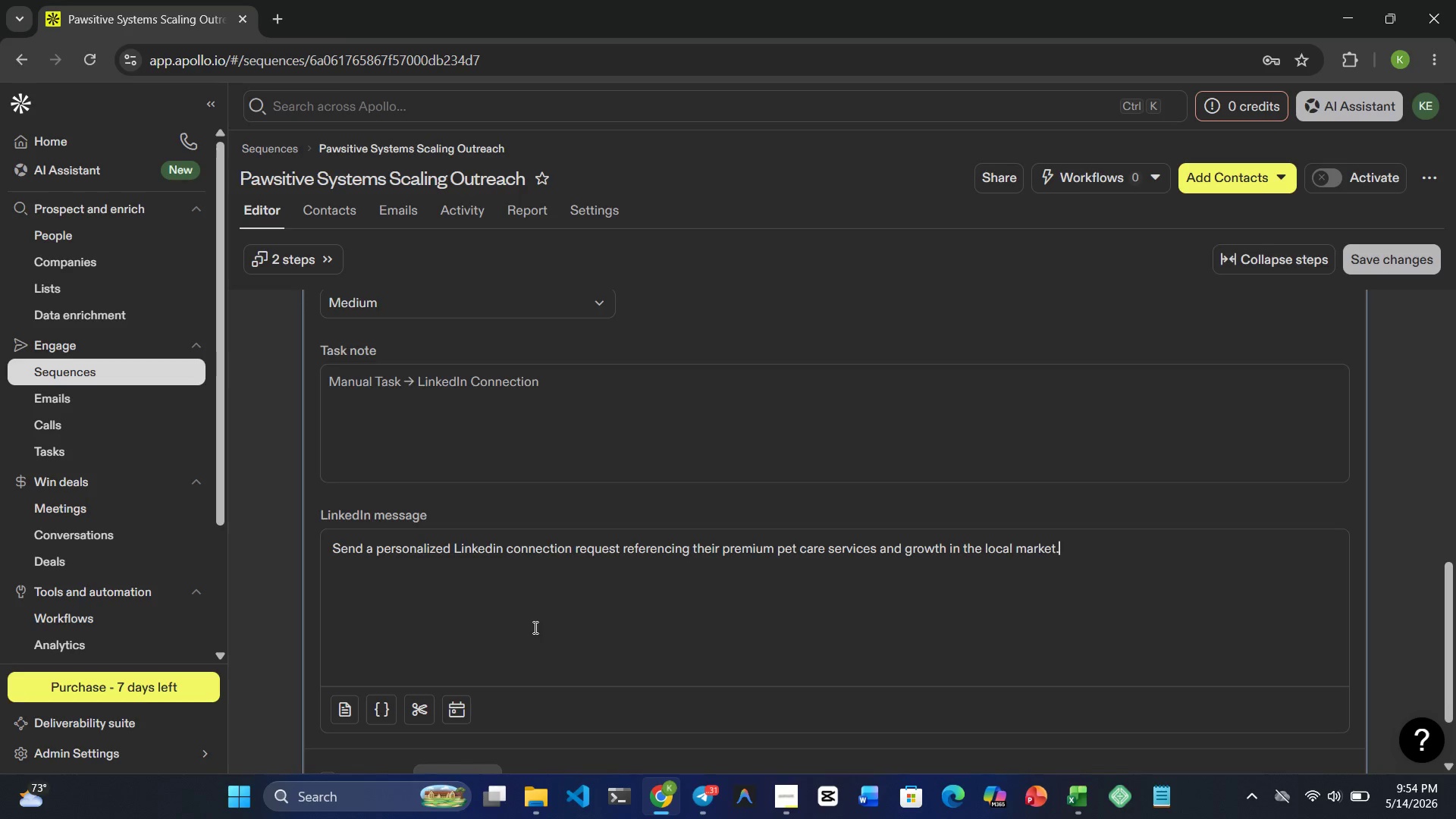 
wait(17.83)
 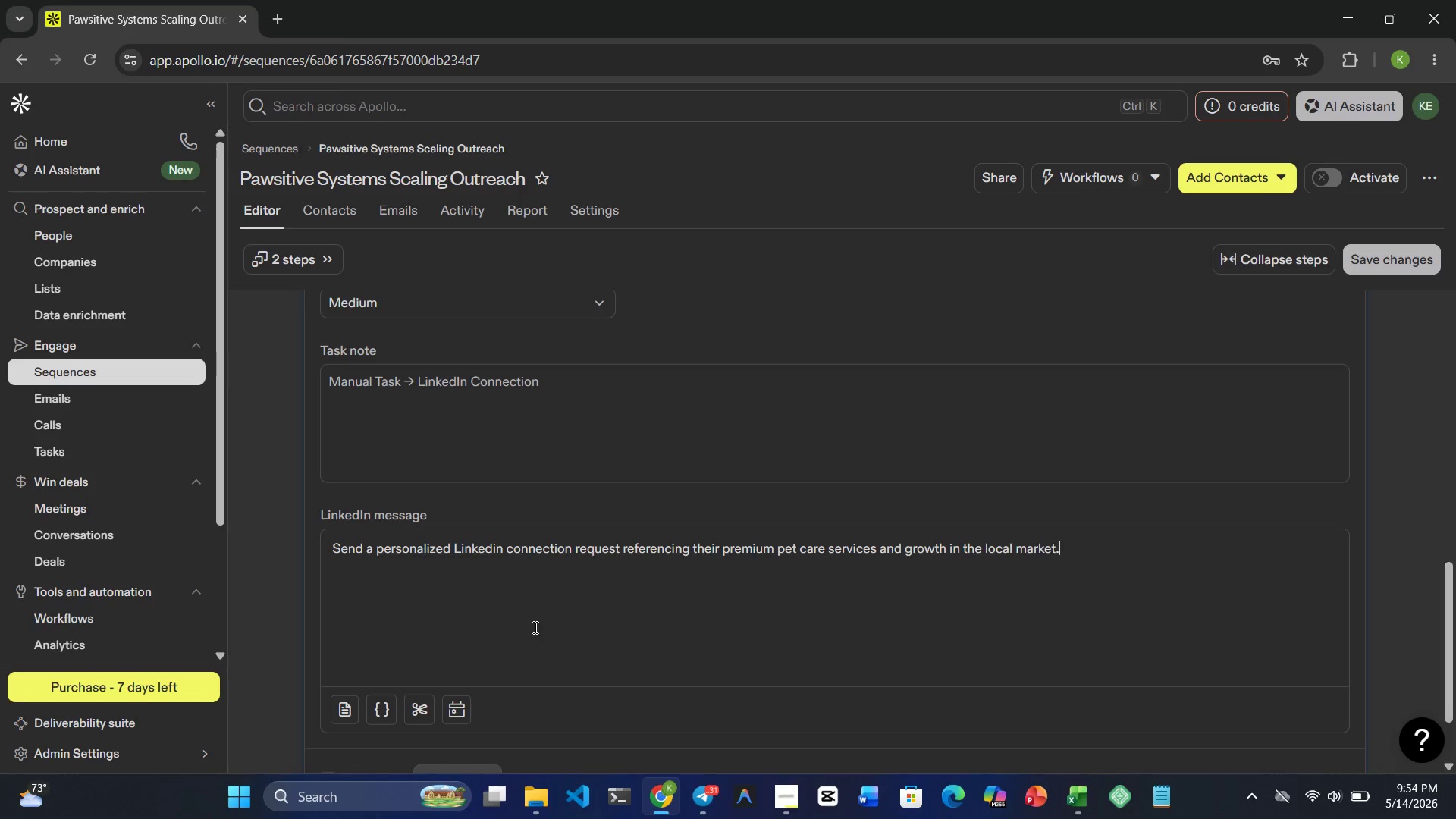 
left_click([786, 496])
 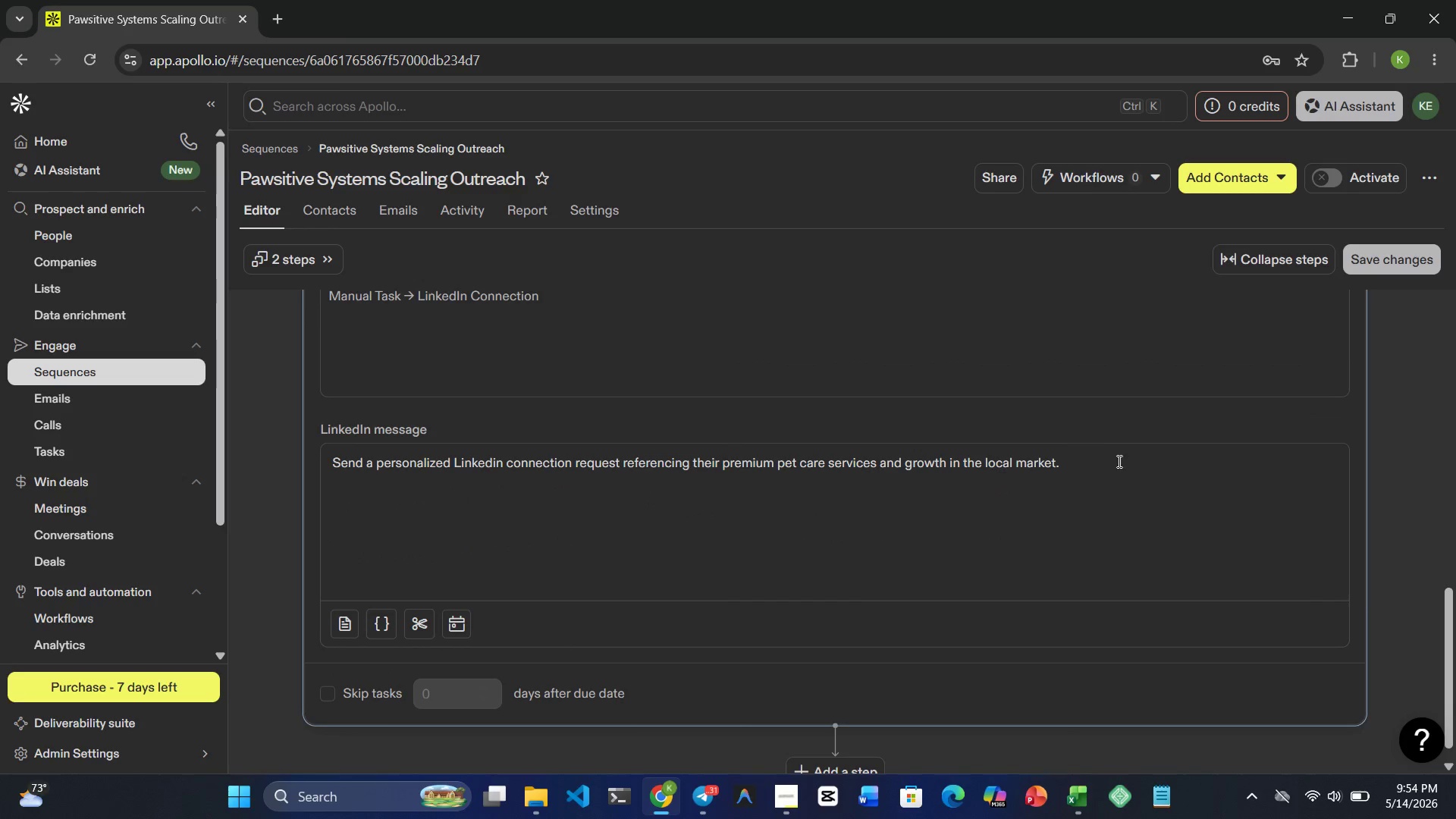 
left_click([1112, 463])
 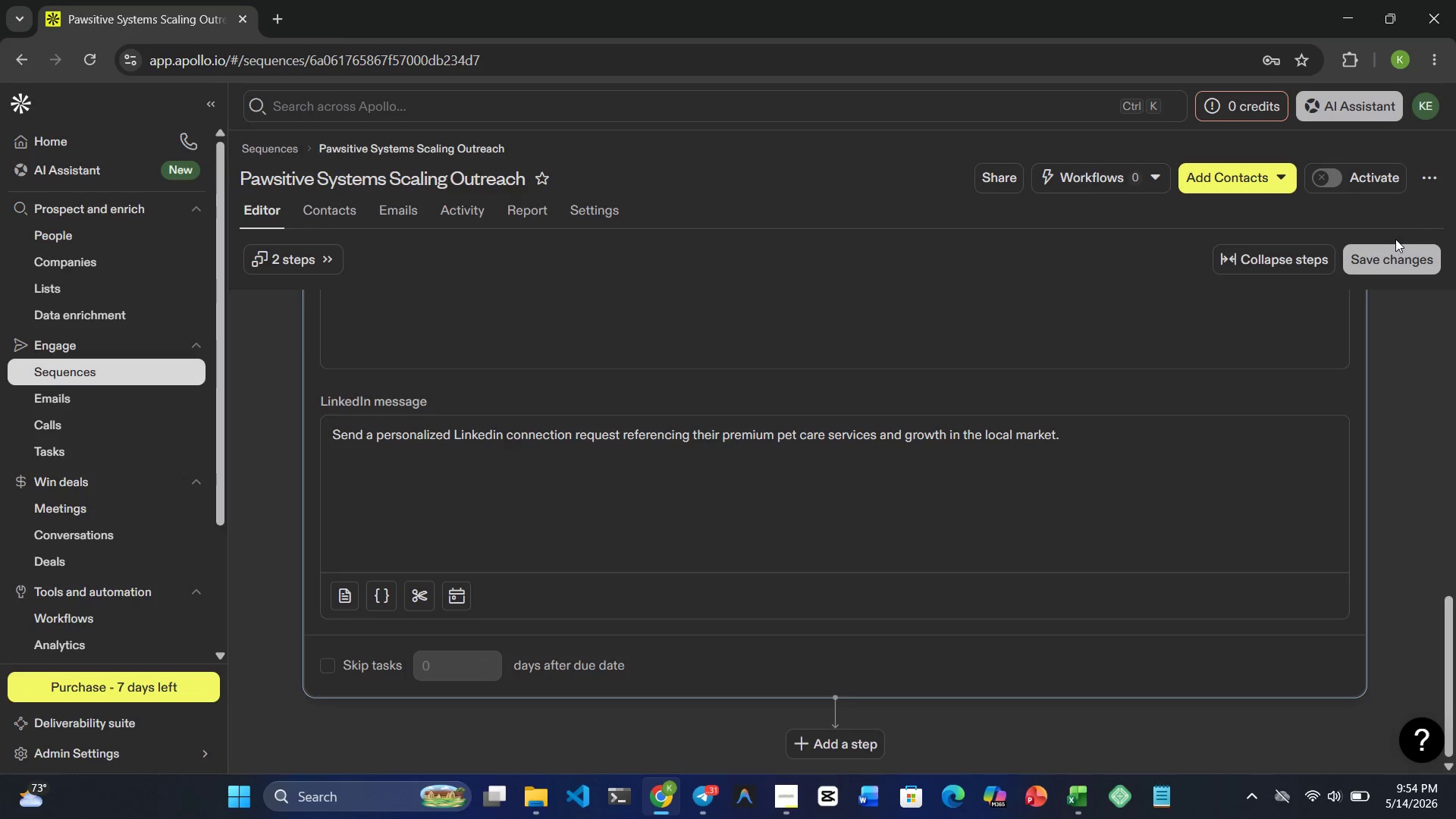 
wait(28.91)
 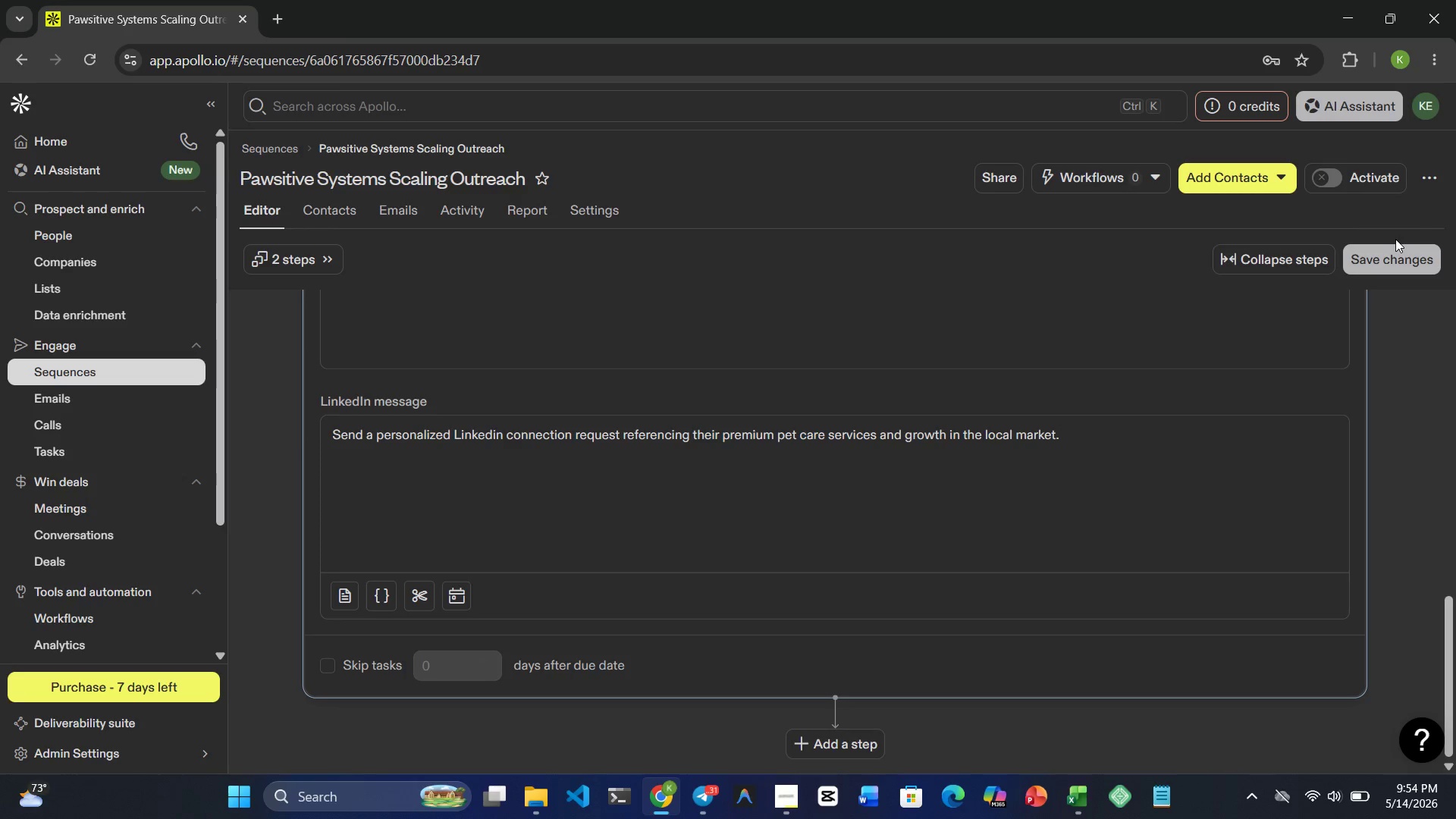 
left_click([1389, 252])
 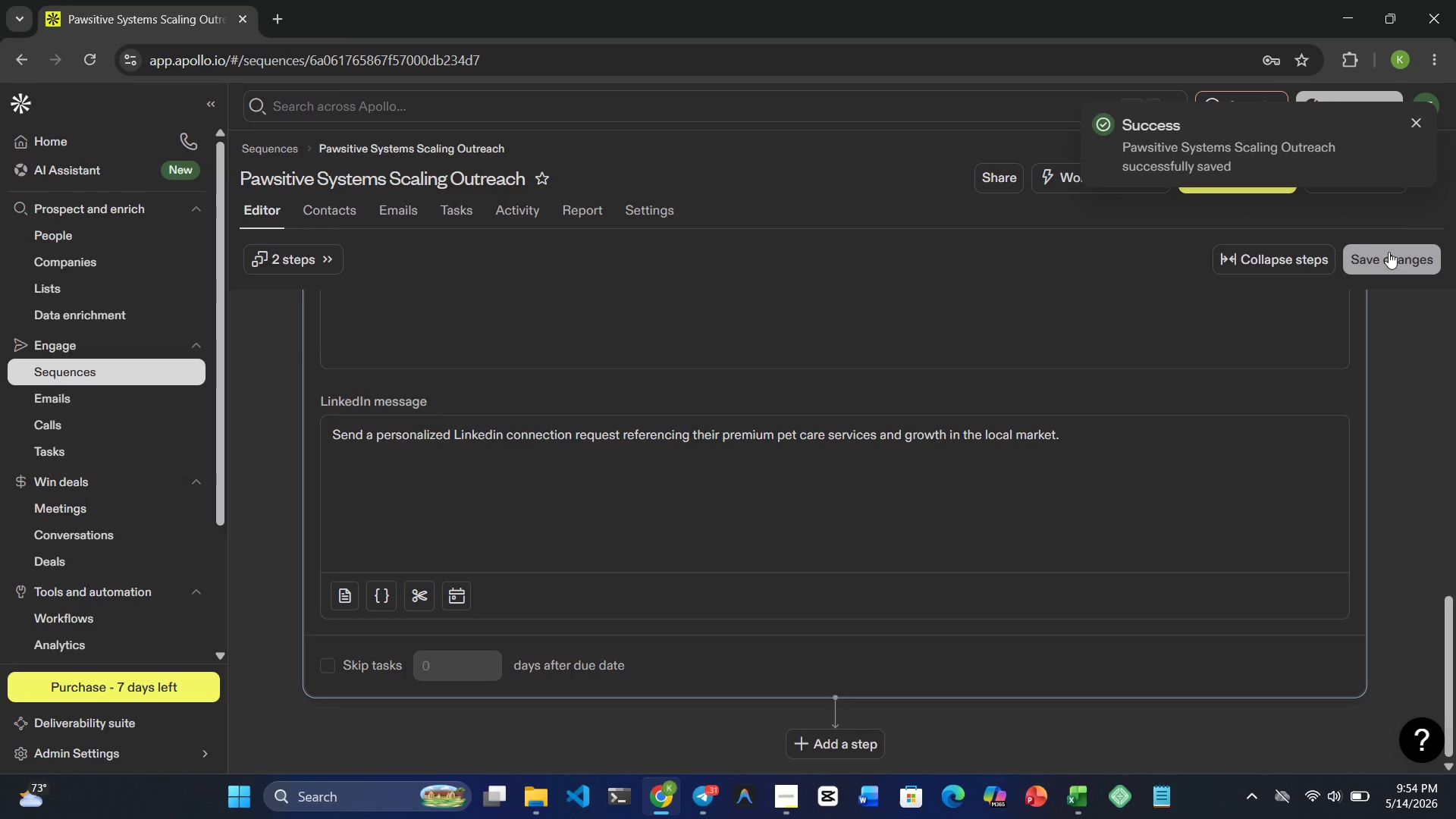 
wait(5.03)
 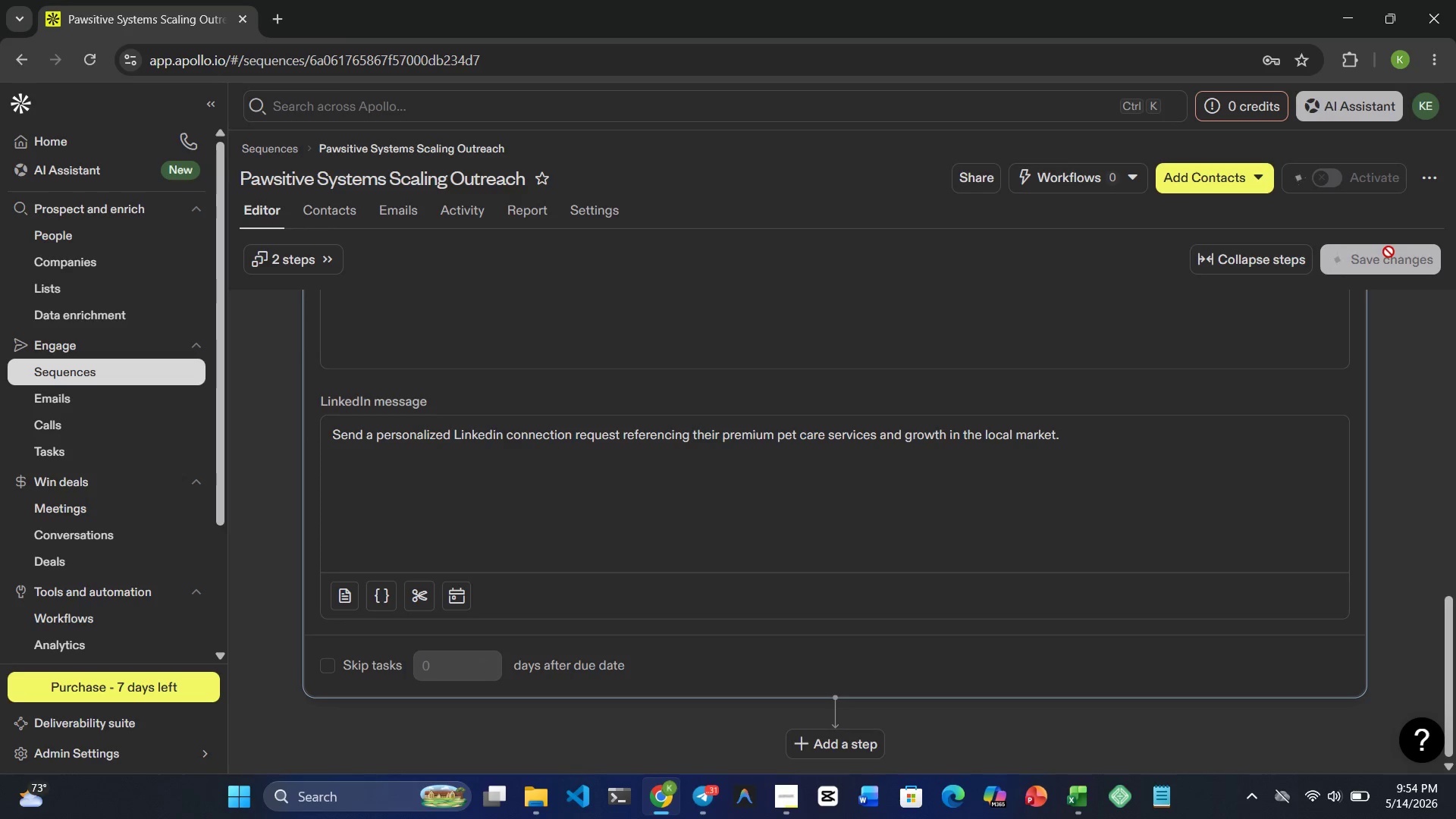 
left_click([1426, 130])
 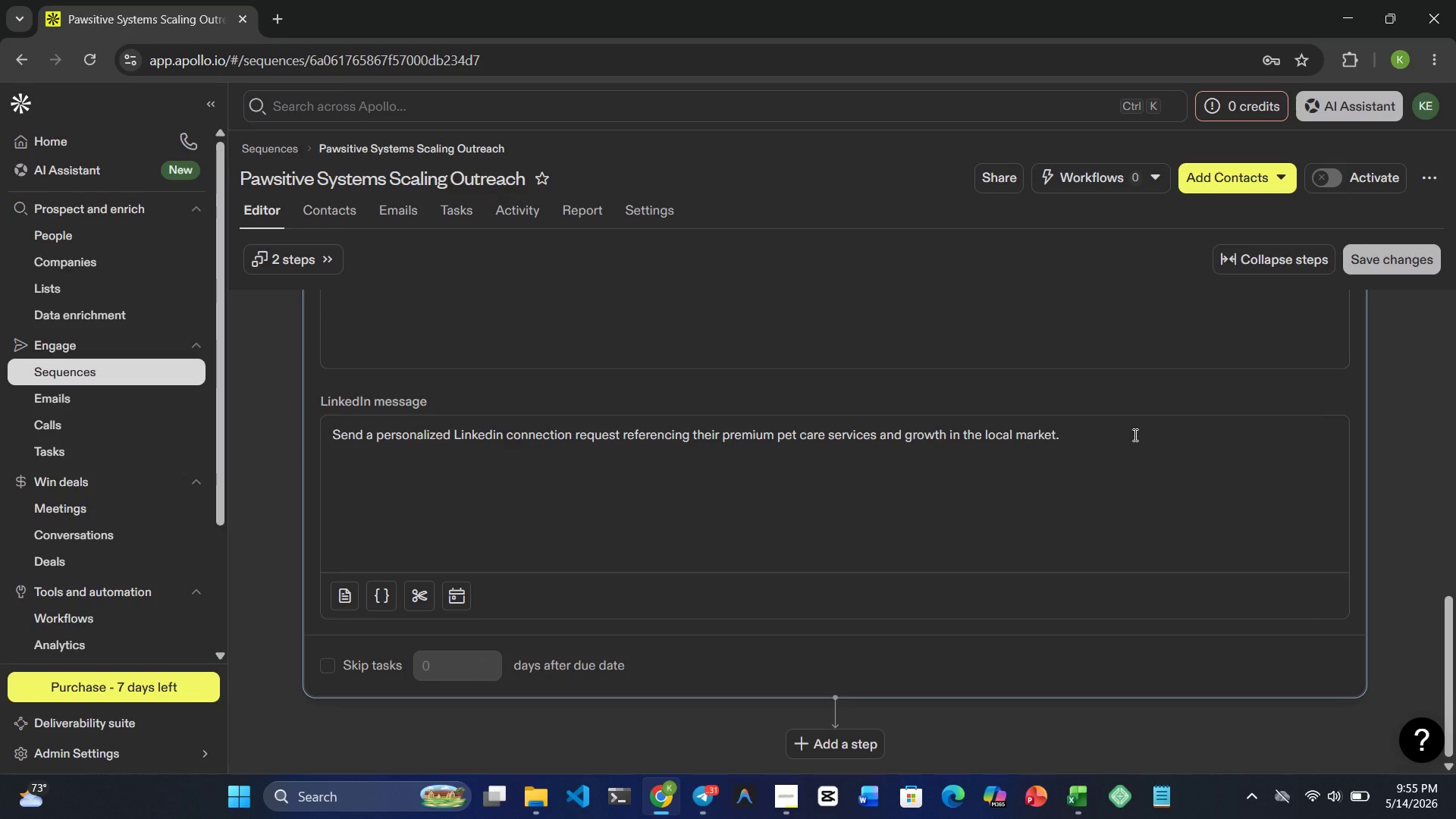 
wait(8.45)
 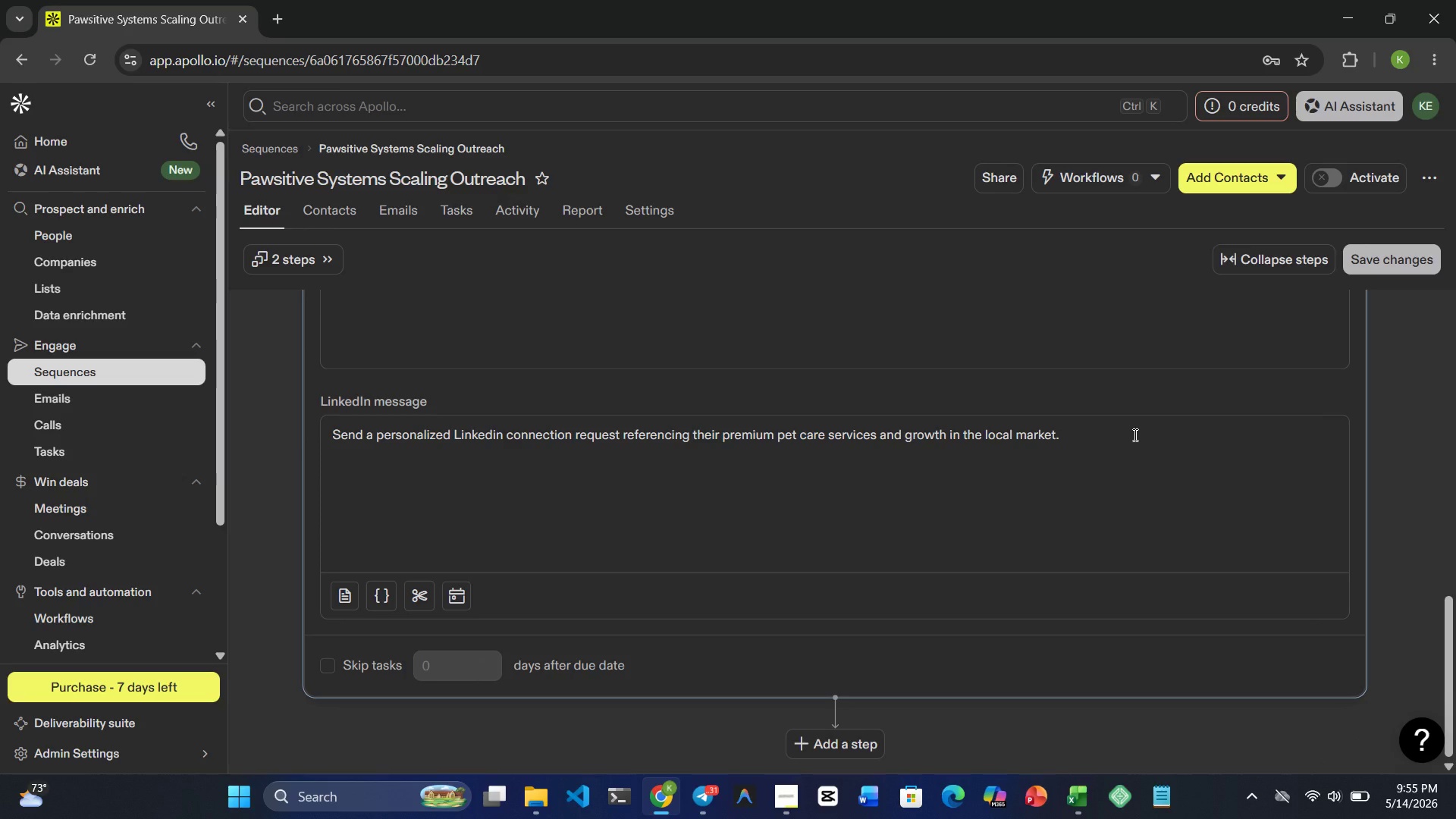 
left_click([837, 761])
 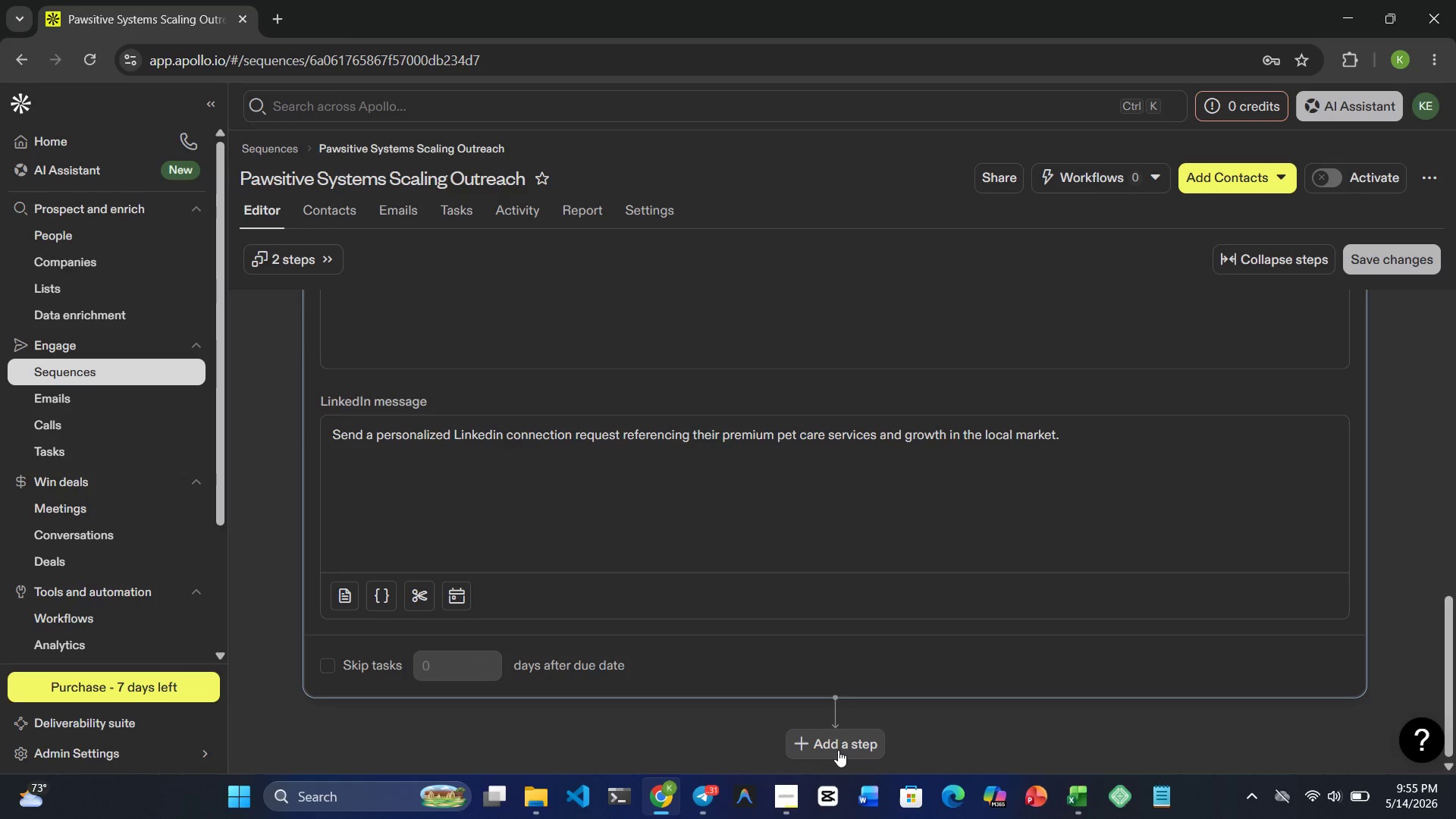 
left_click([838, 750])
 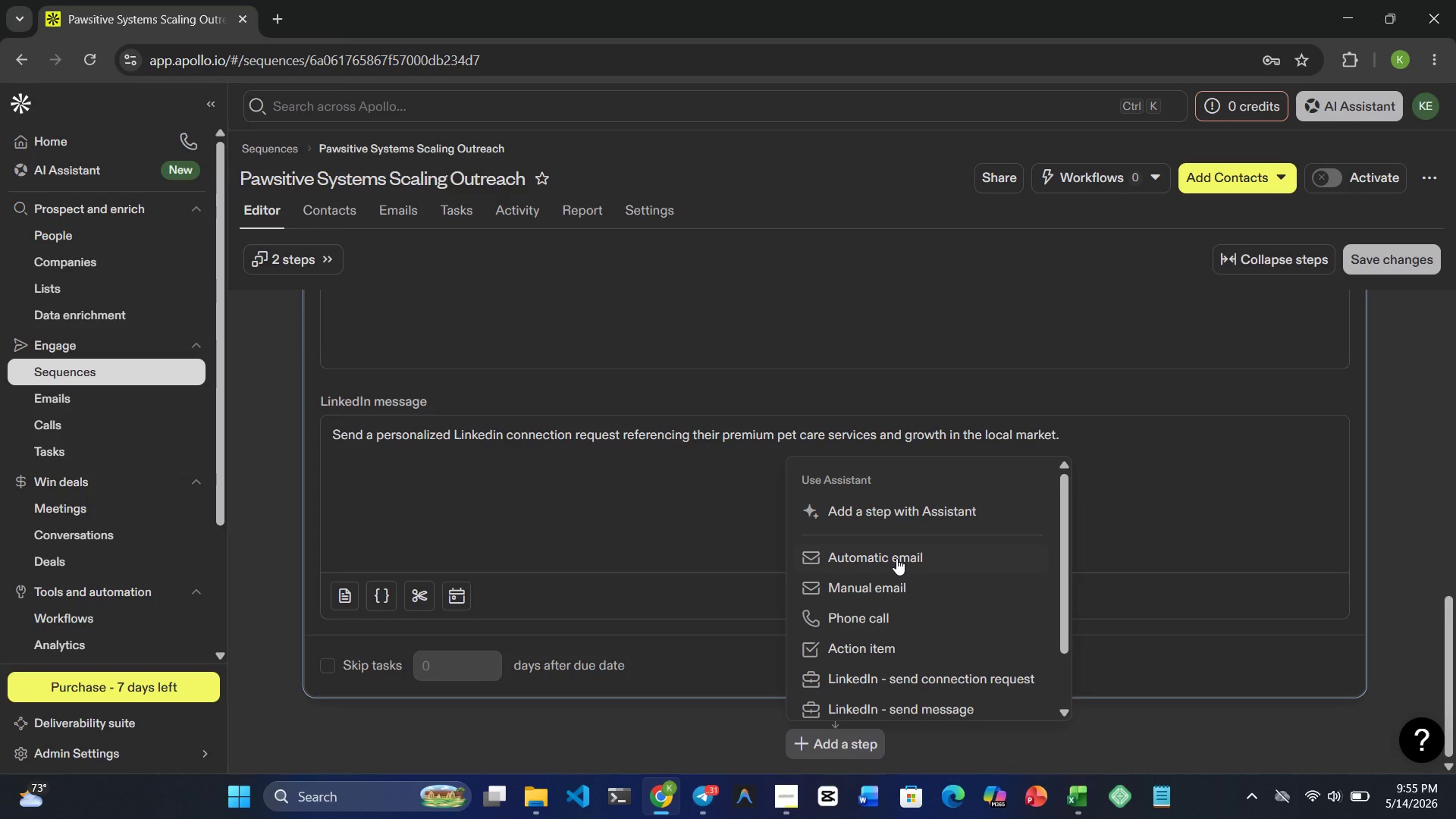 
wait(11.5)
 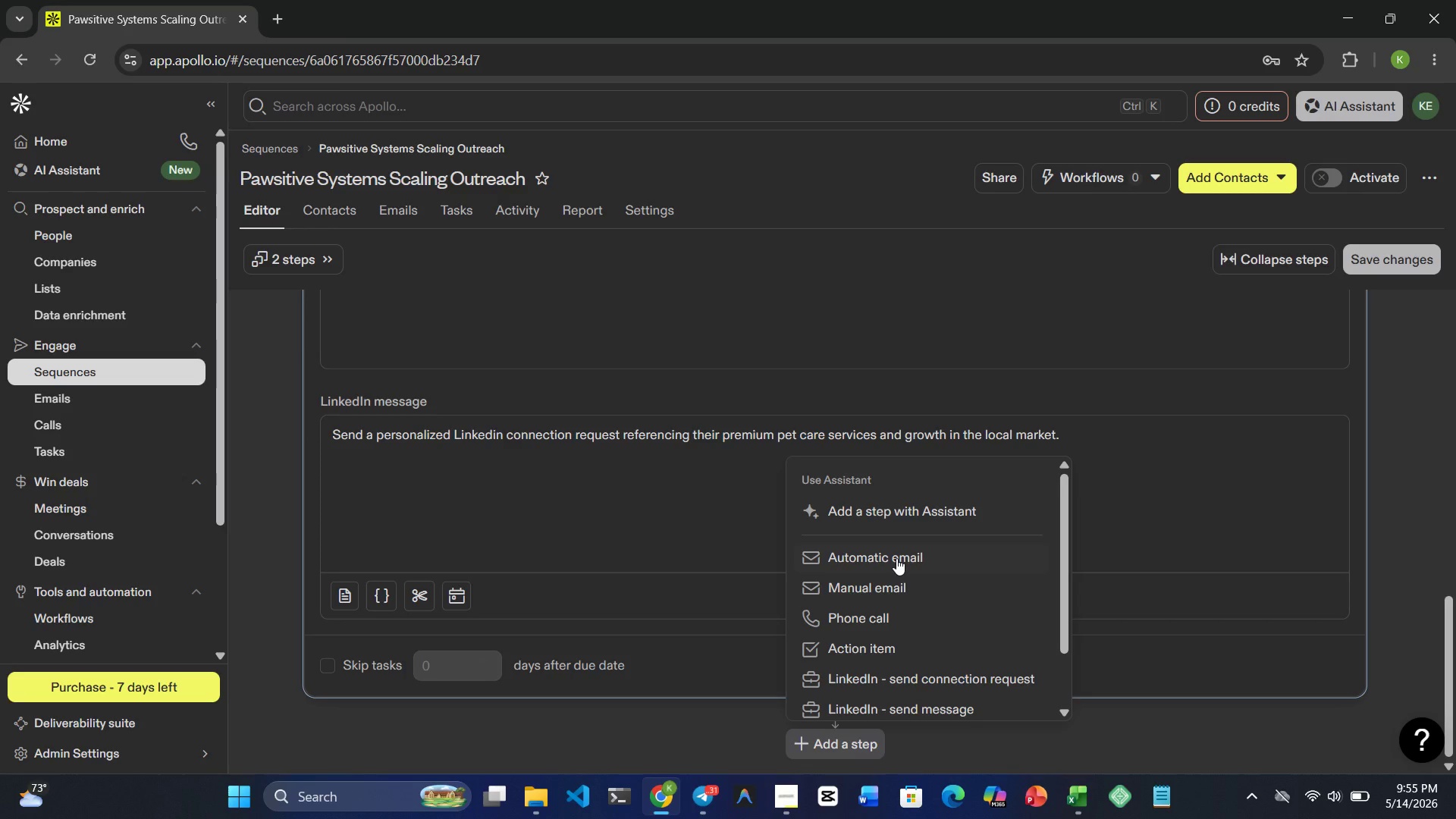 
left_click([867, 562])
 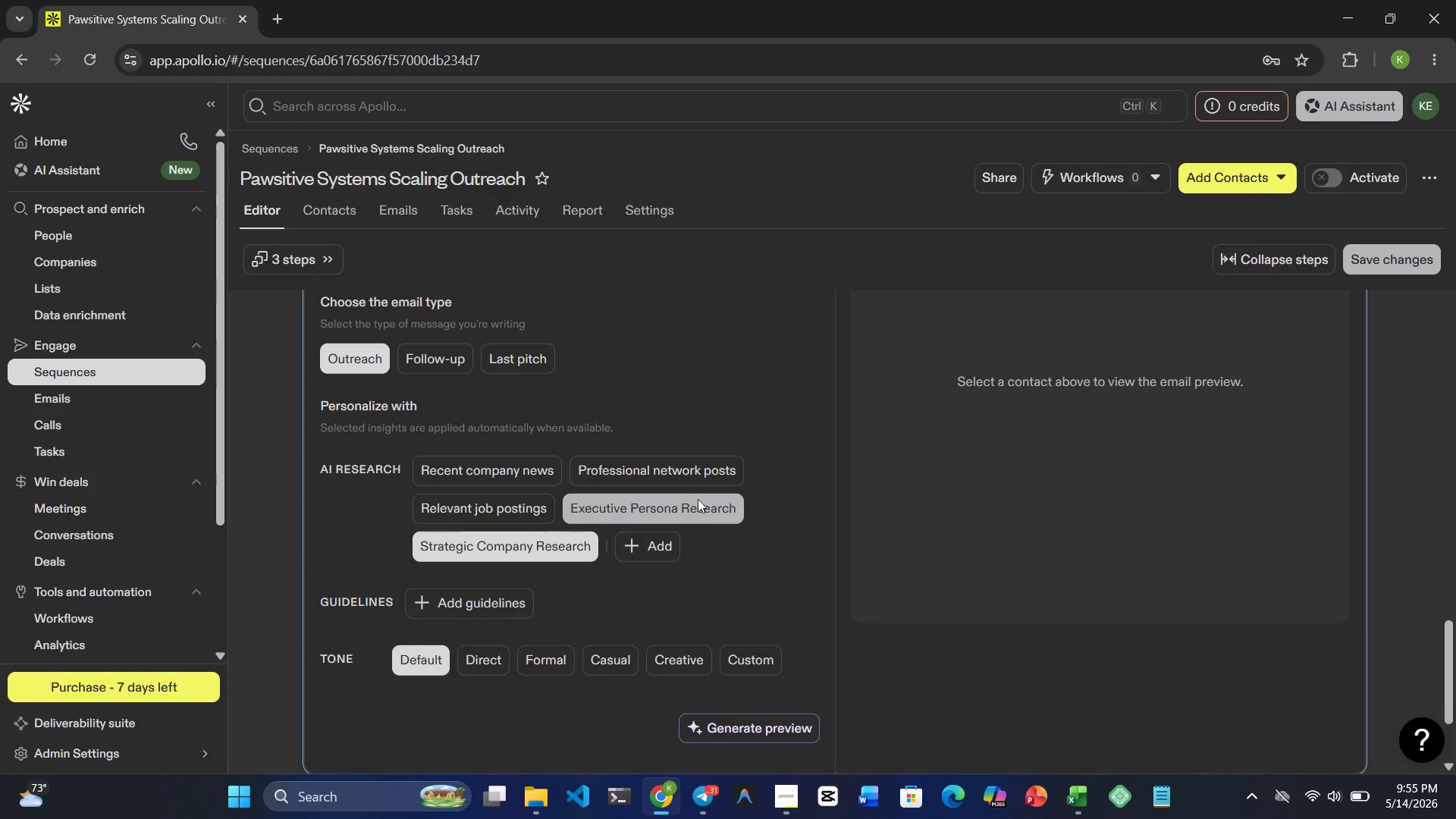 
mouse_move([648, 453])
 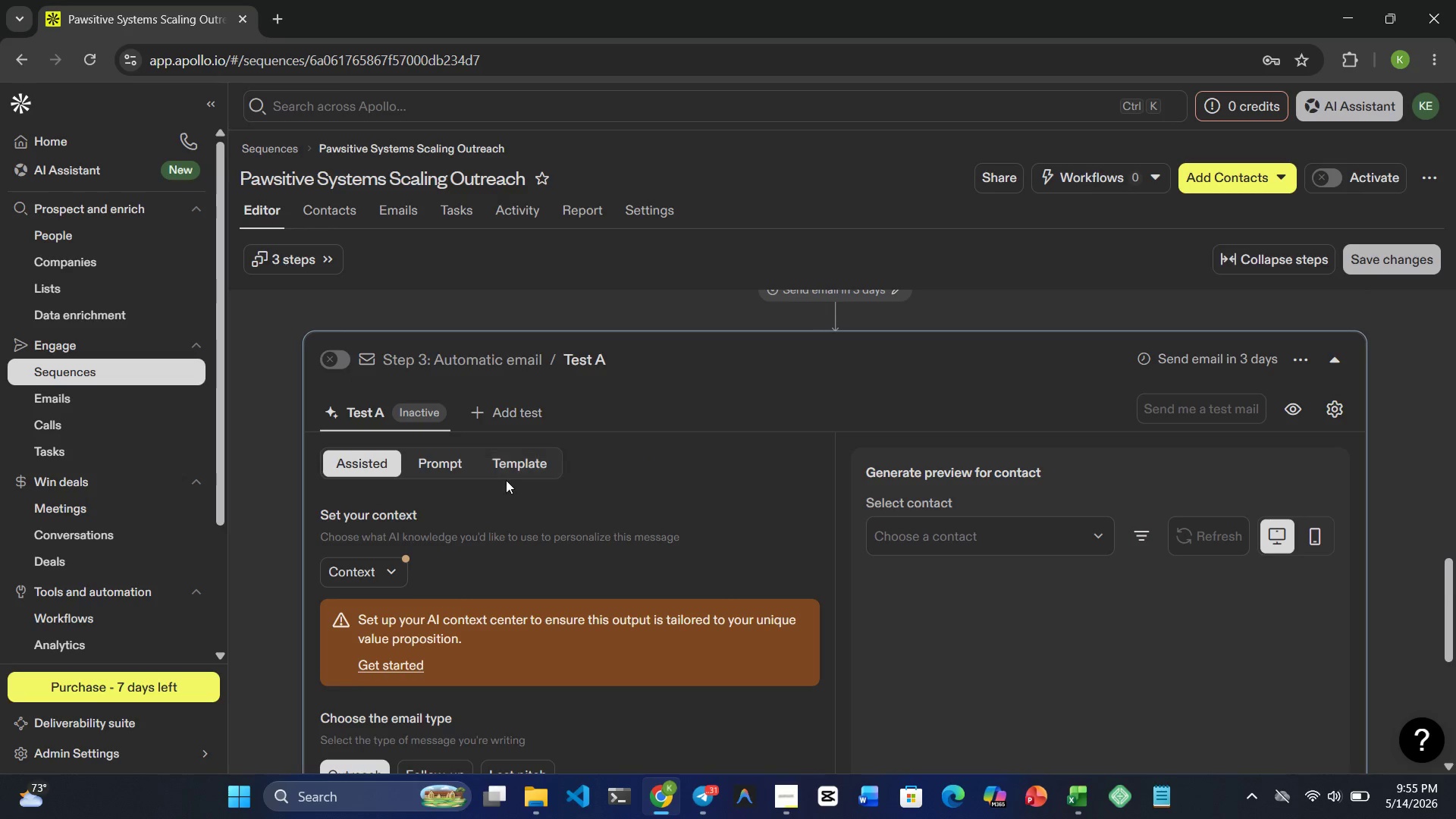 
left_click_drag(start_coordinate=[505, 480], to_coordinate=[519, 457])
 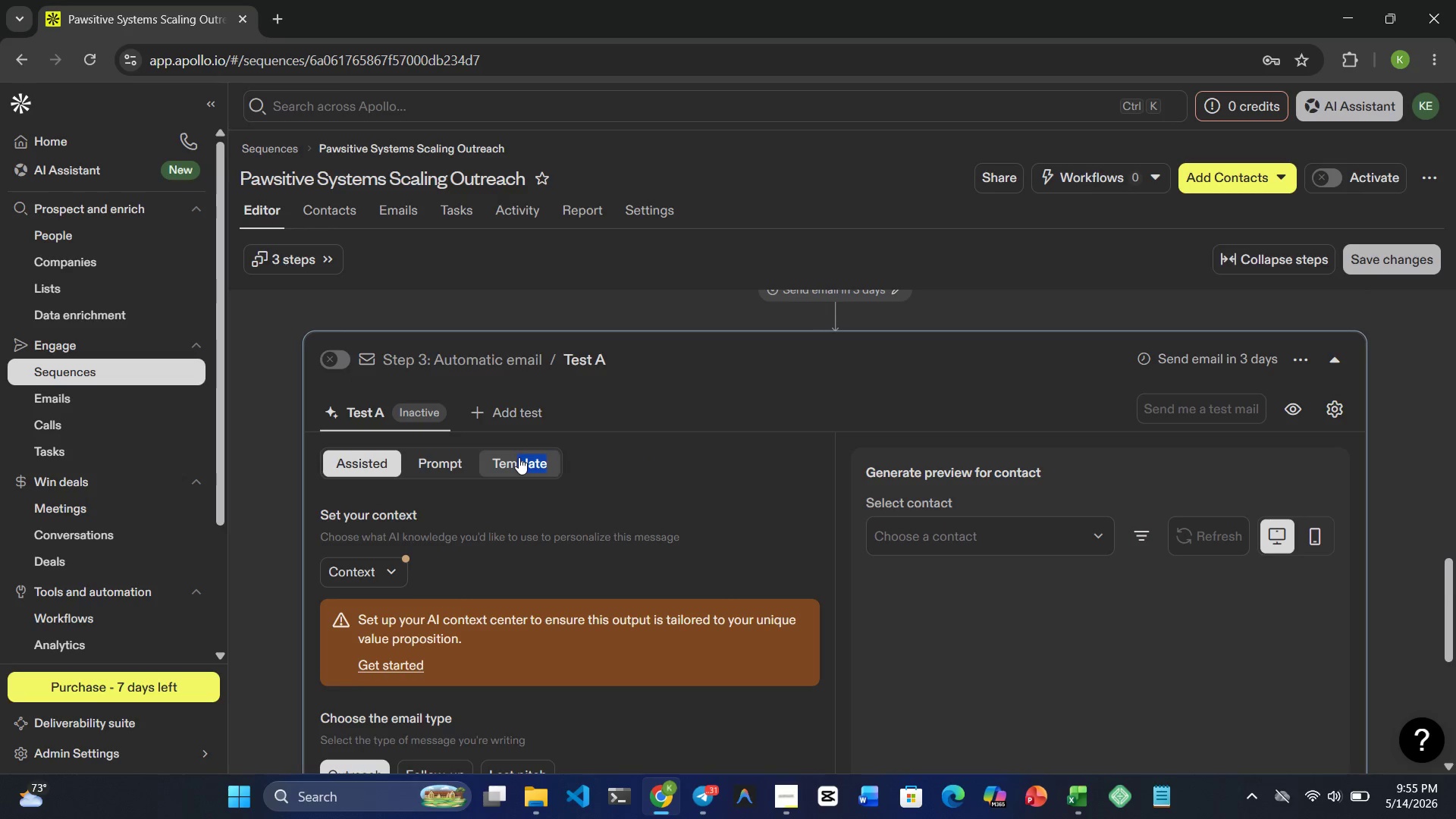 
double_click([519, 457])
 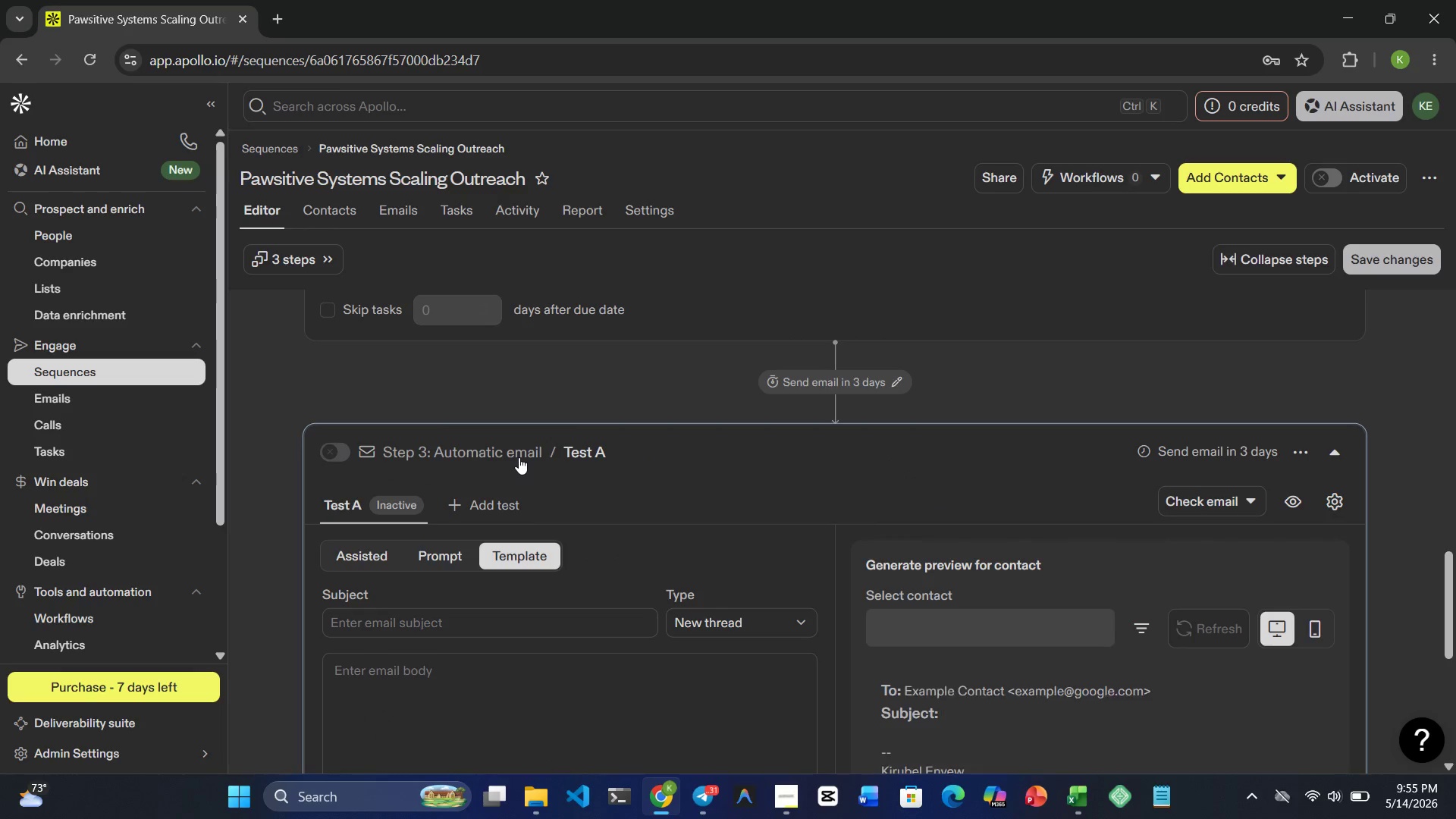 
mouse_move([848, 452])
 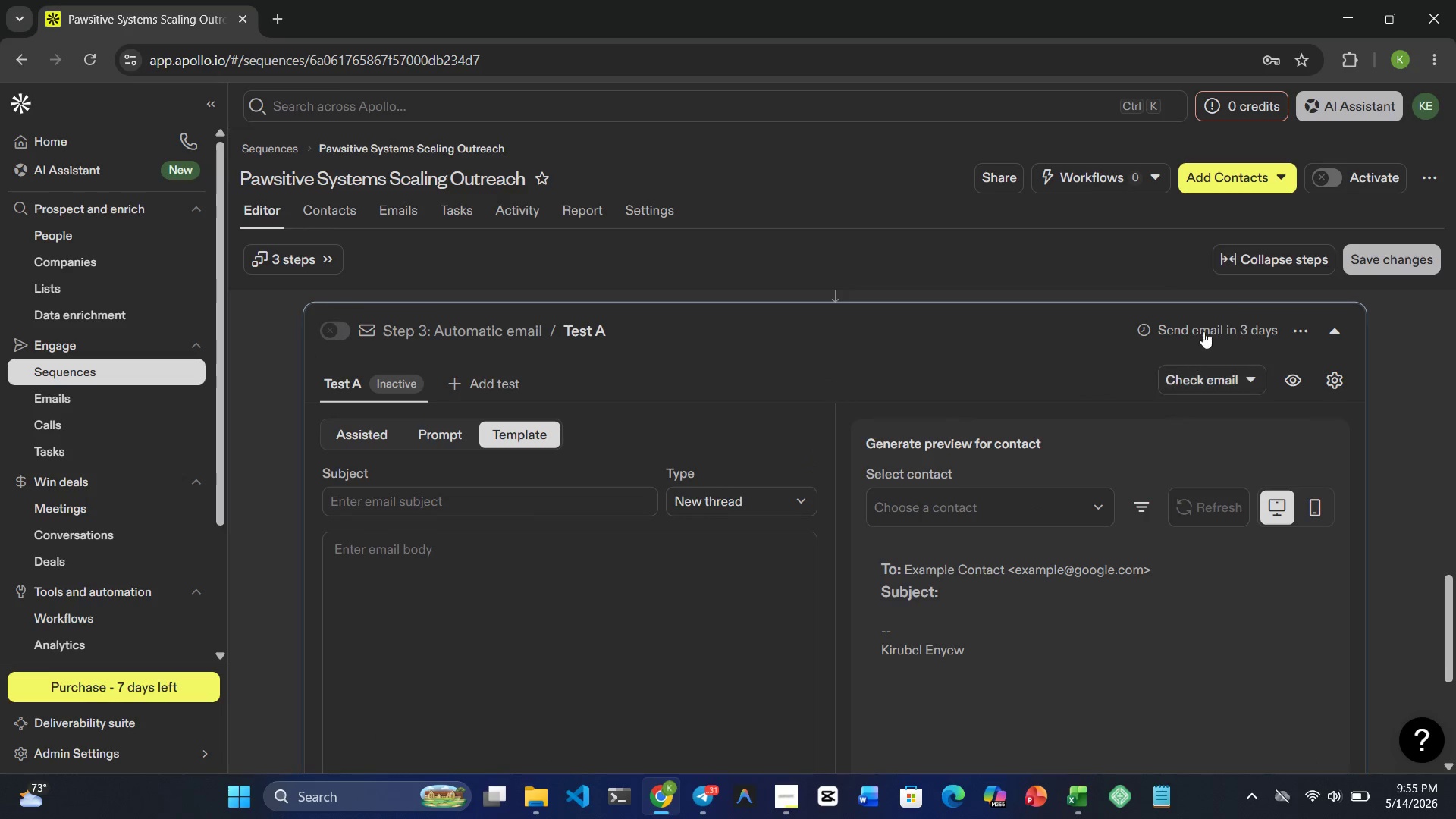 
left_click([1205, 328])
 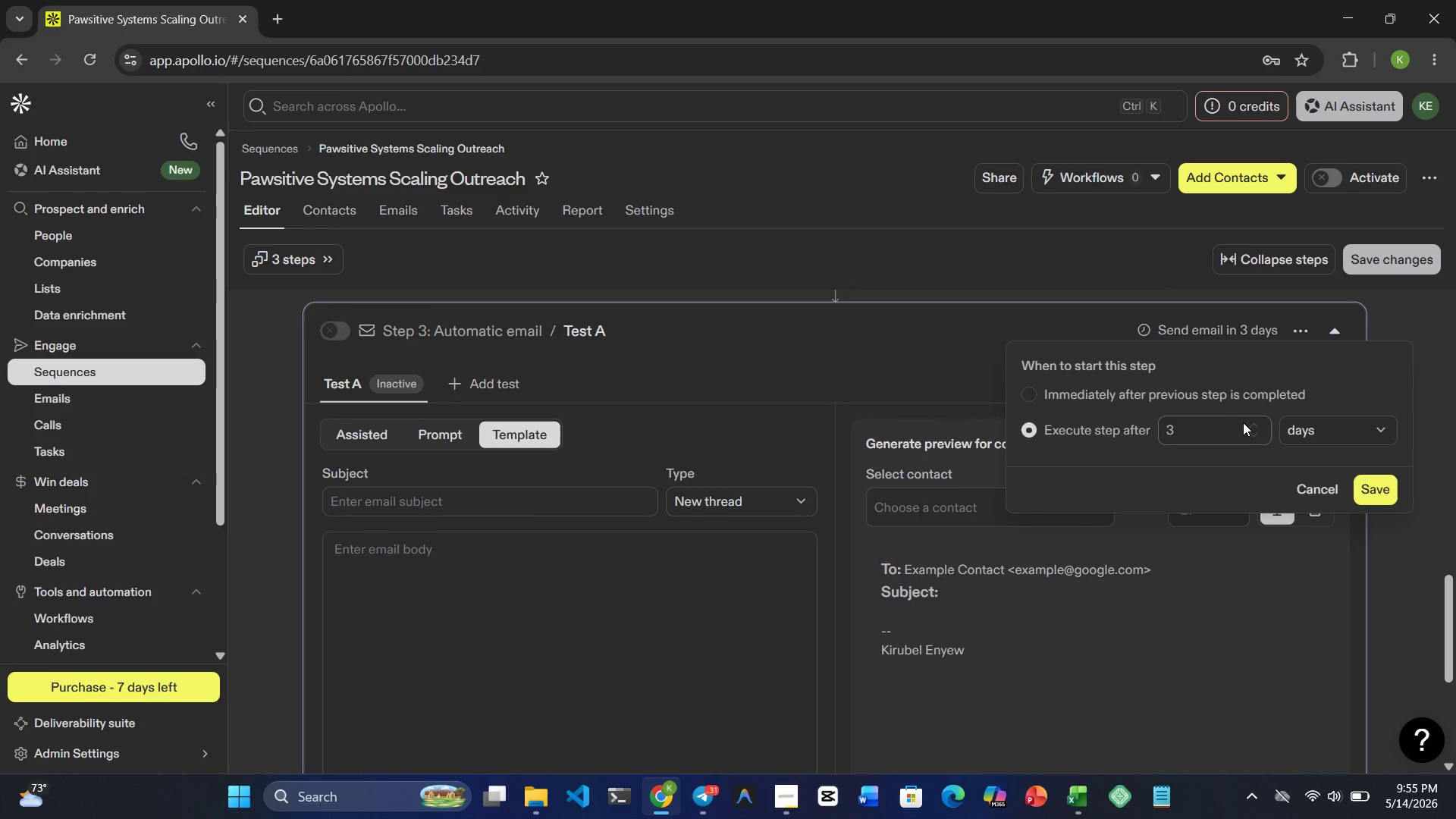 
left_click([1250, 422])
 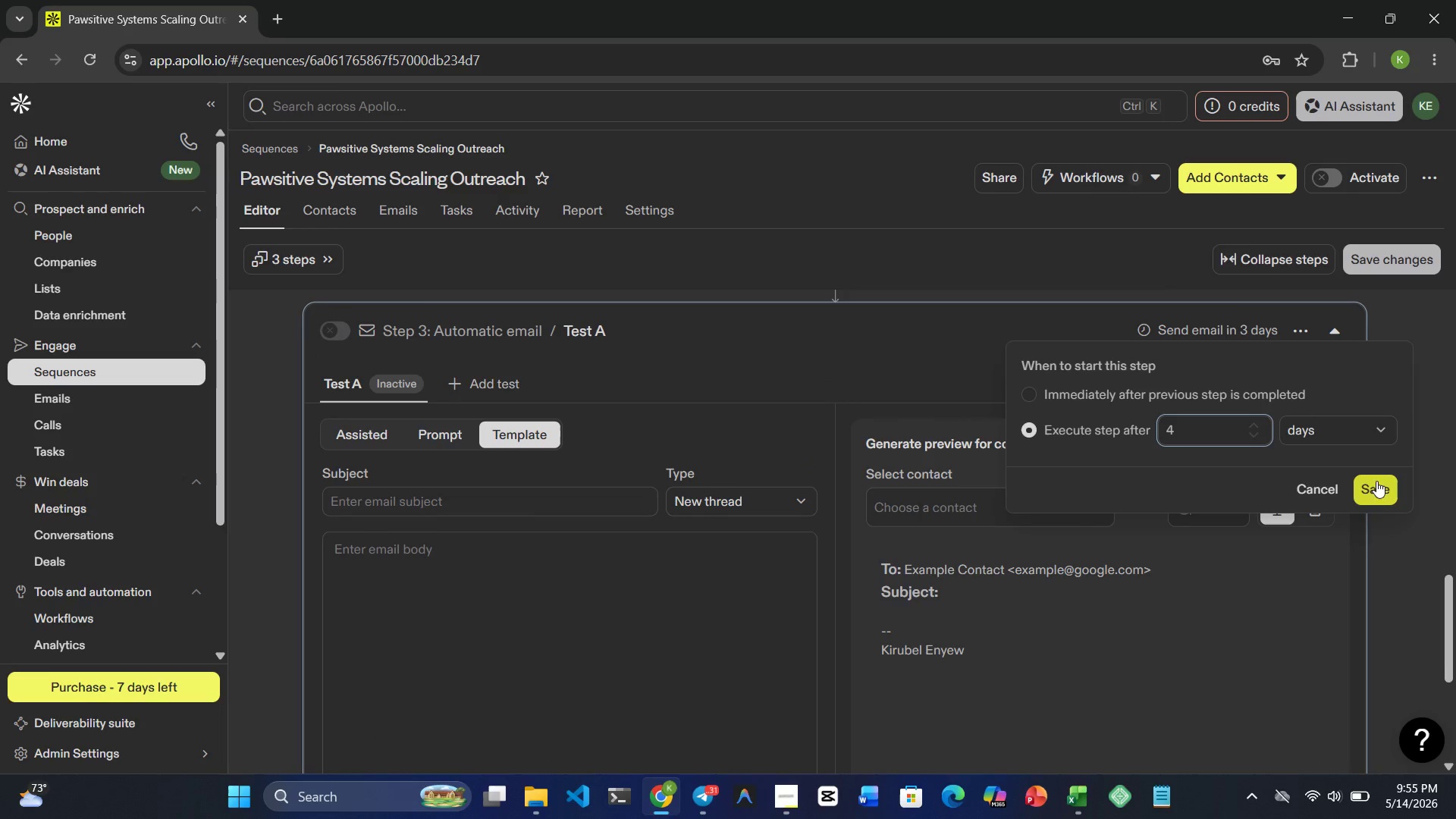 
left_click([1376, 488])
 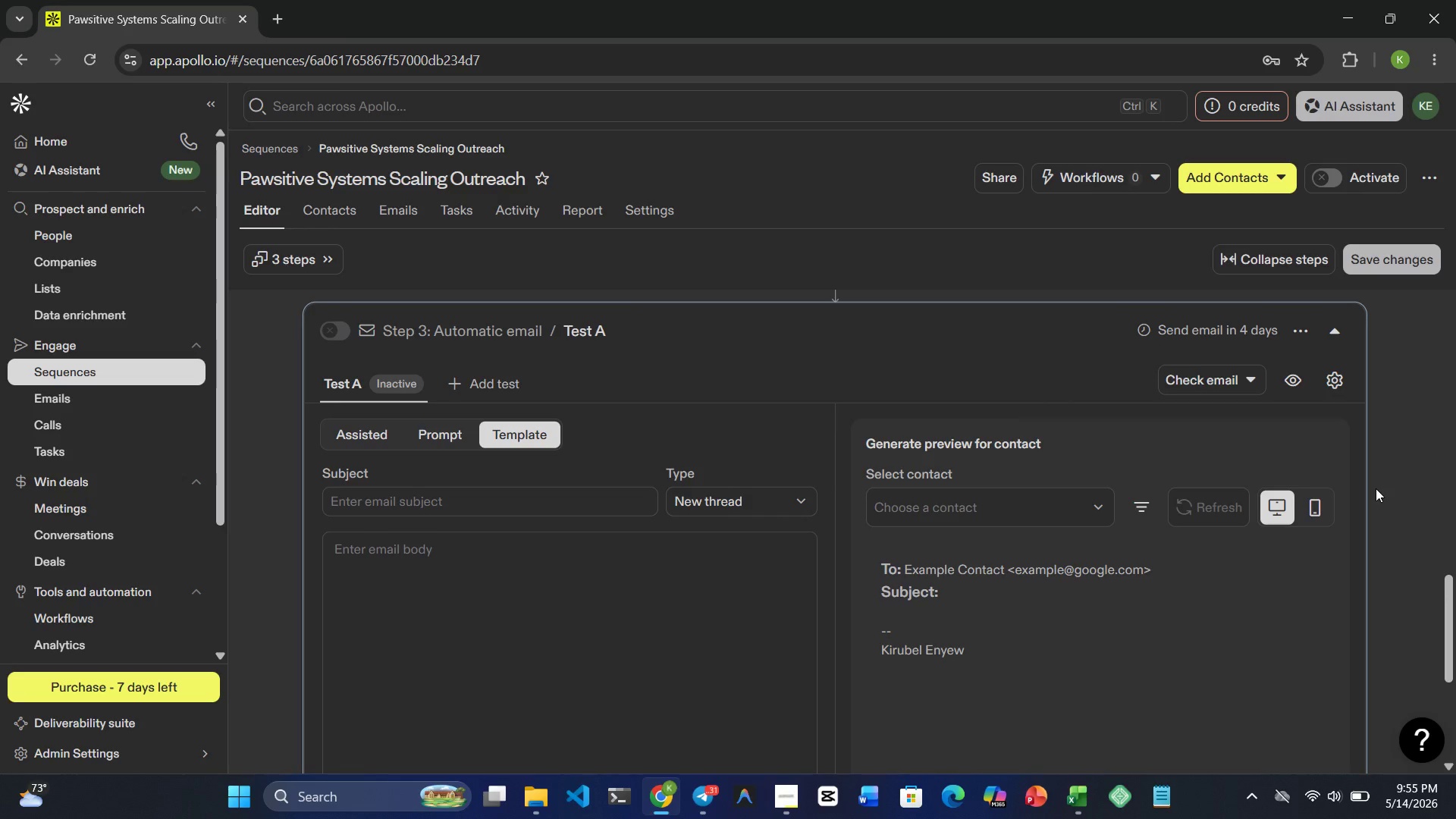 
wait(13.66)
 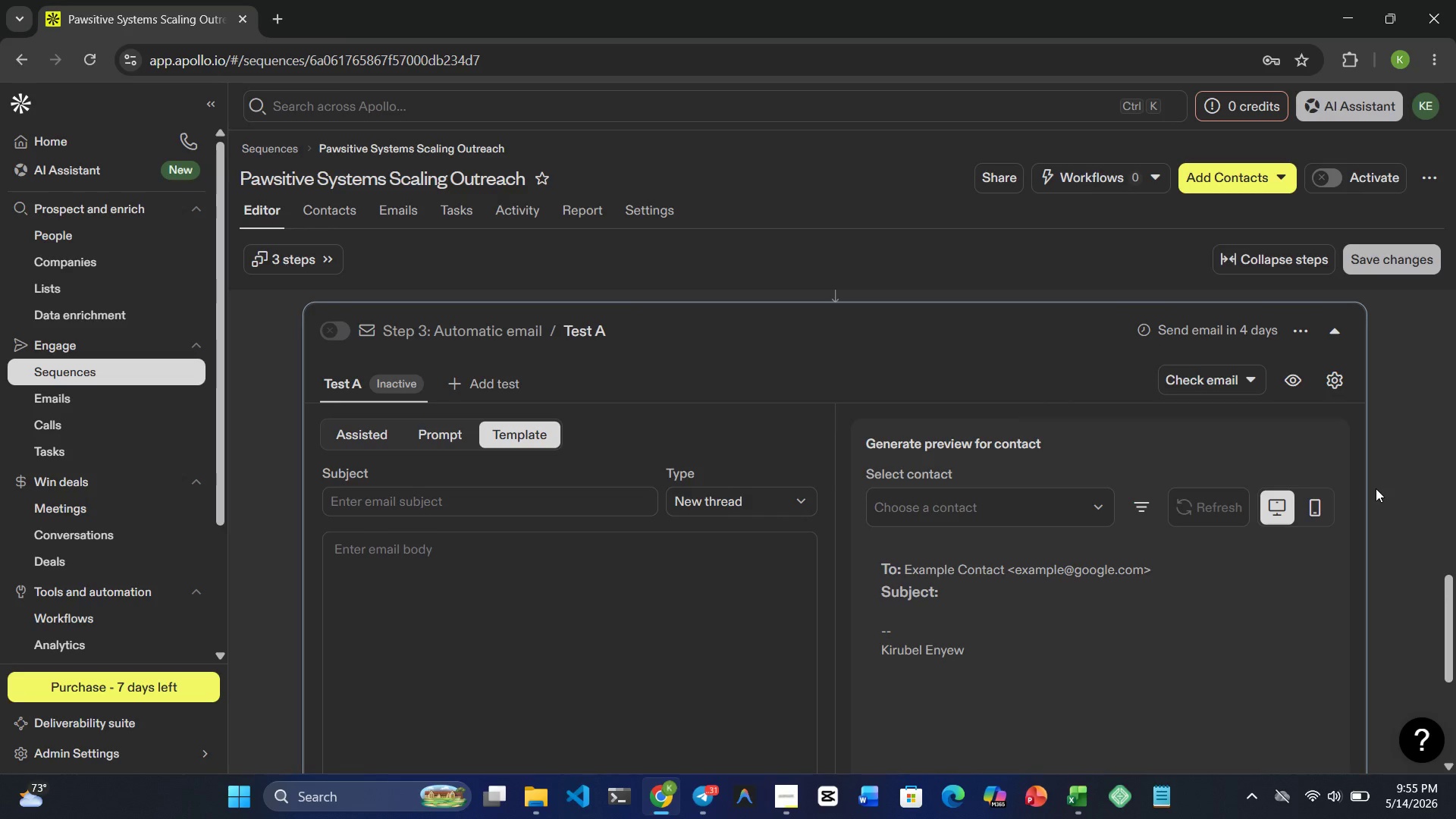 
left_click([526, 500])
 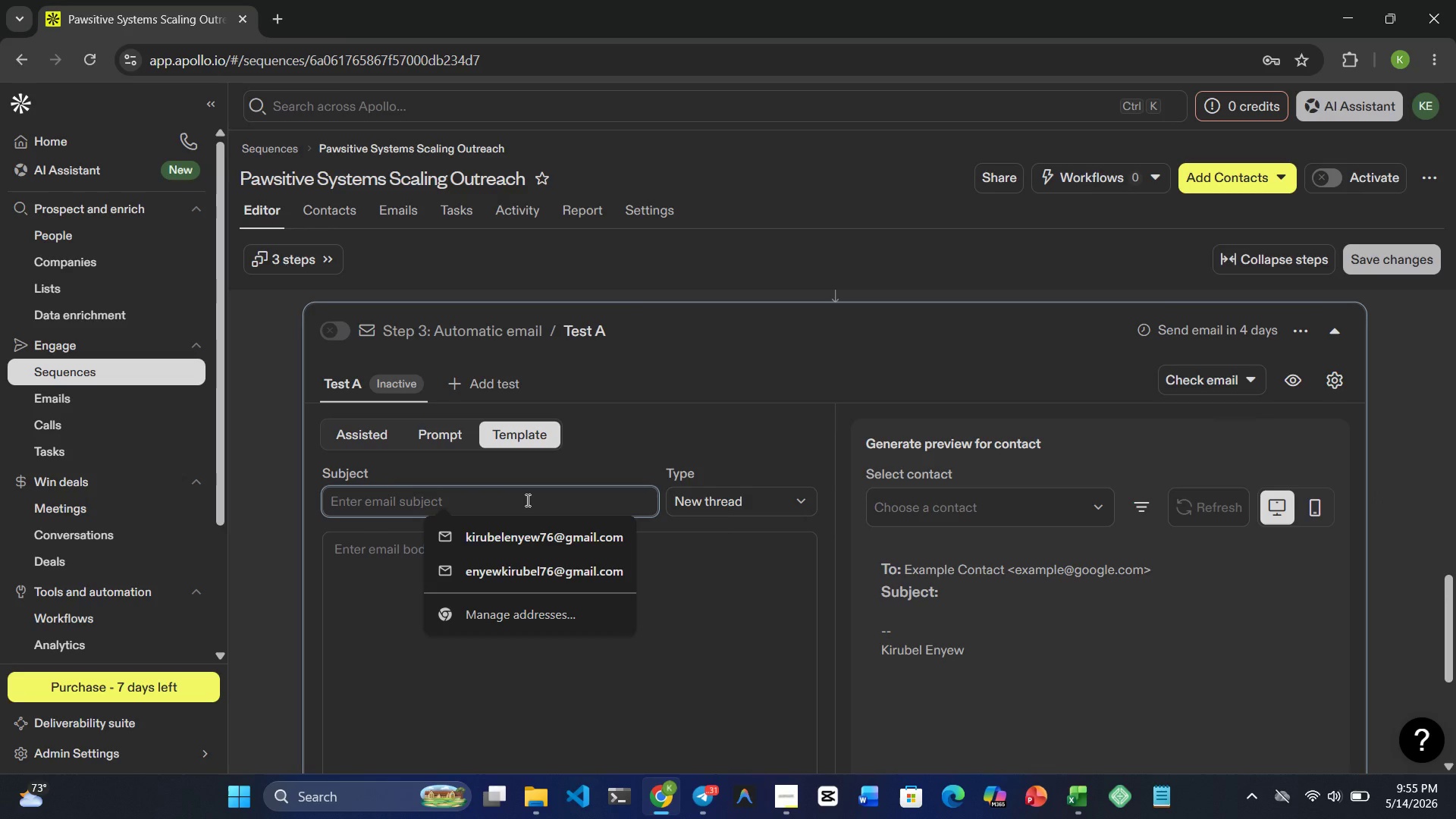 
type(Helpig)
key(Backspace)
type(ng )
 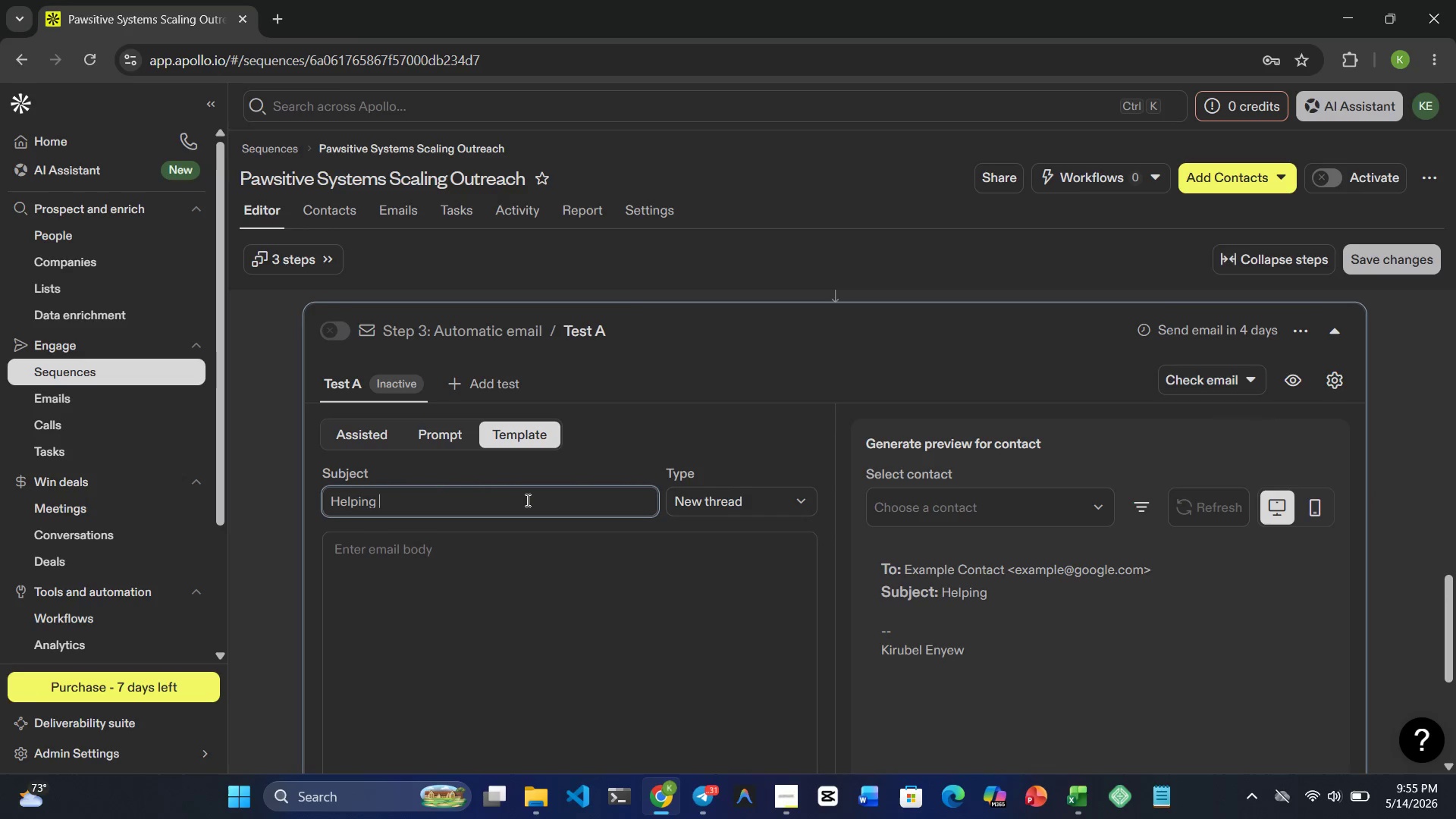 
type(premium pet care teams )
 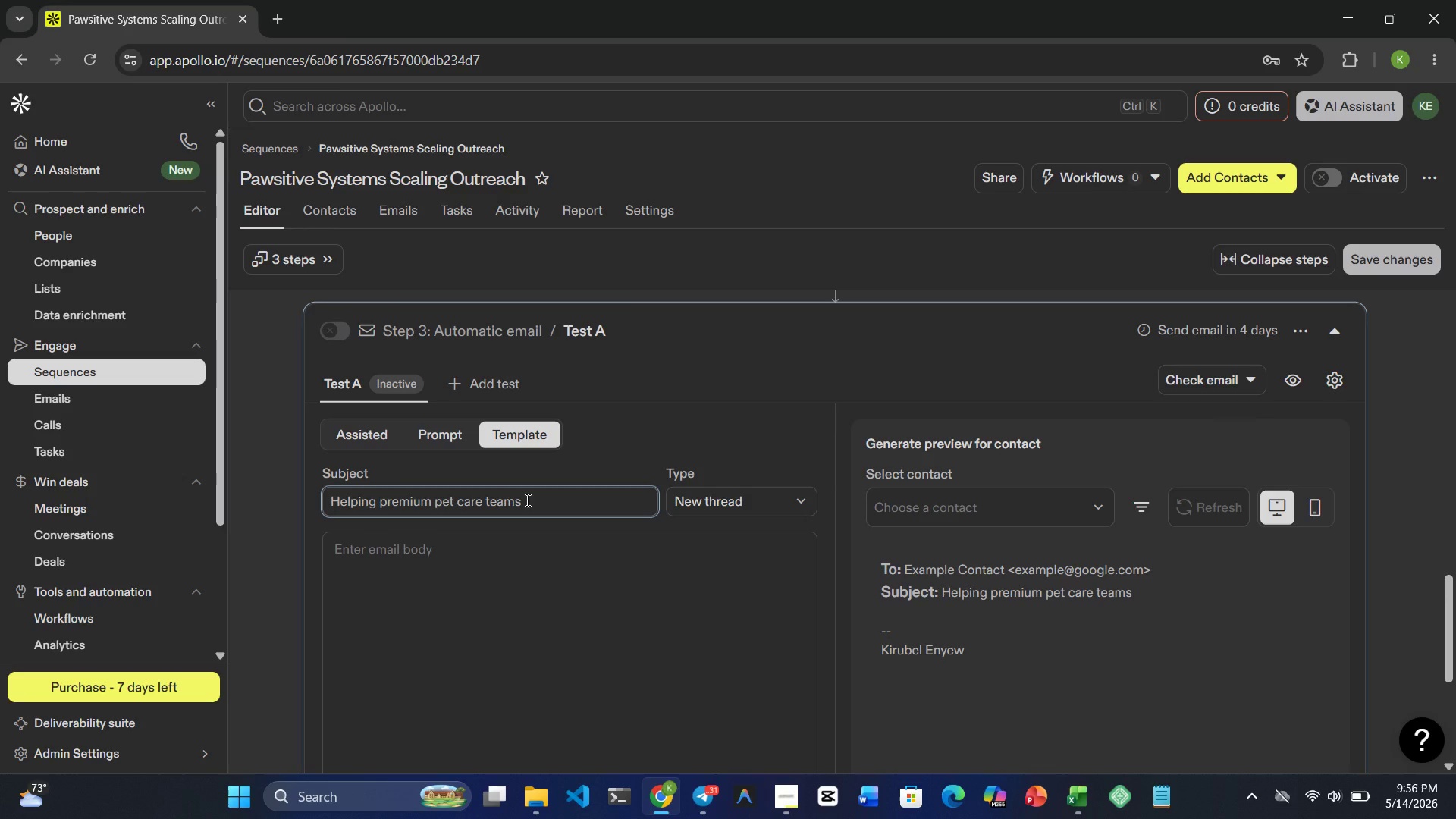 
wait(5.12)
 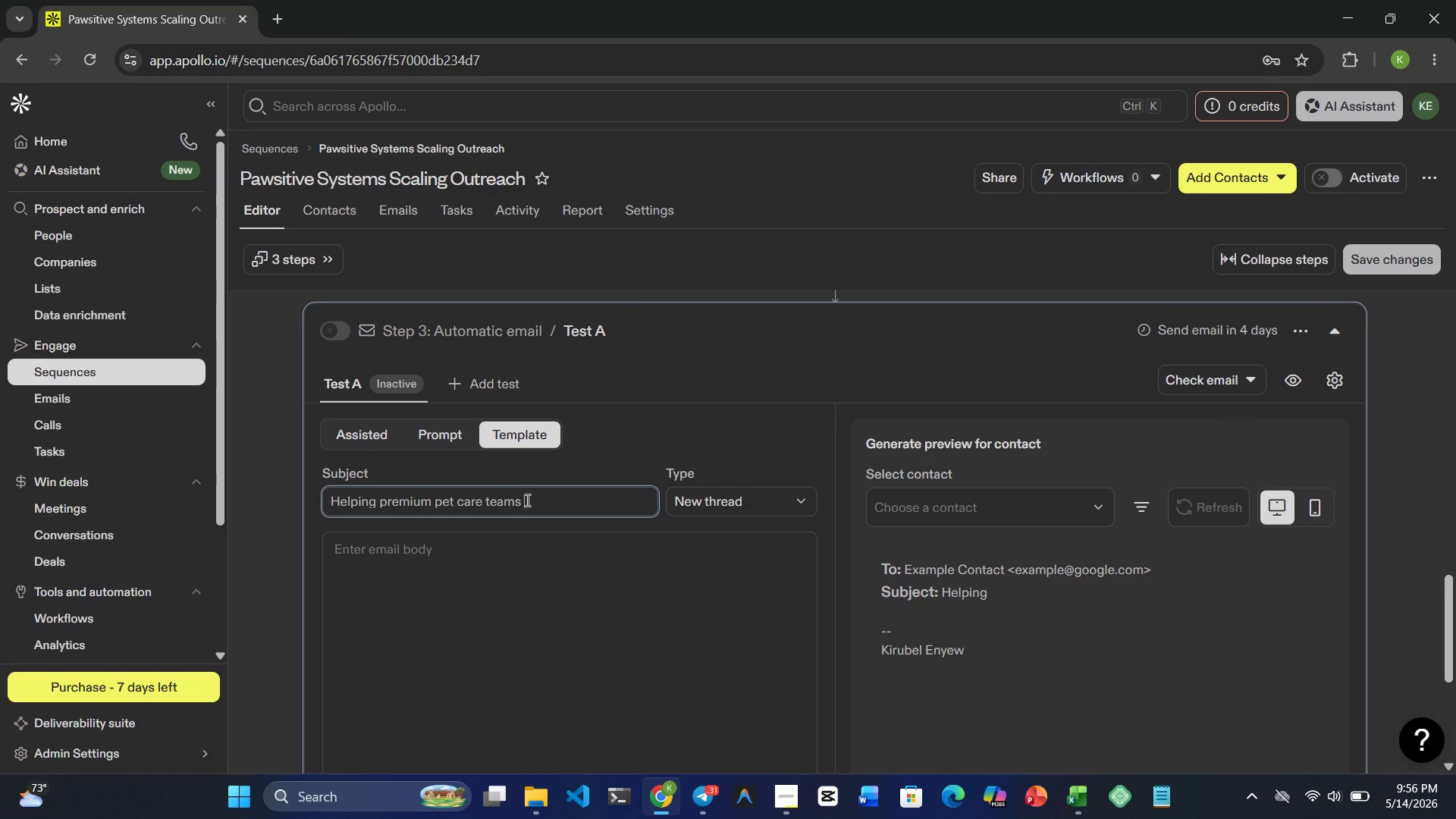 
type(reduce scheduk)
key(Backspace)
type(ling )
 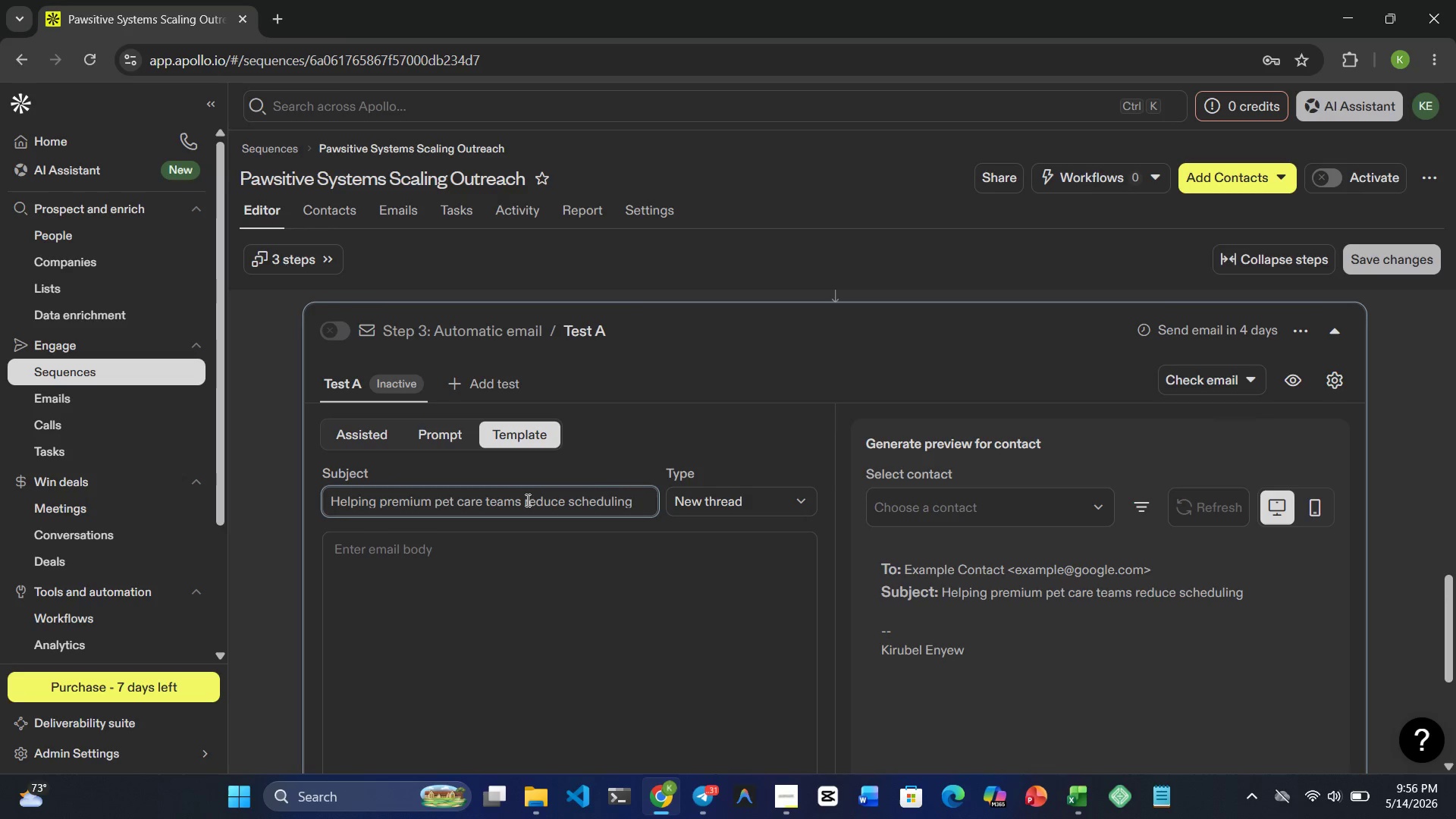 
type(friction)
 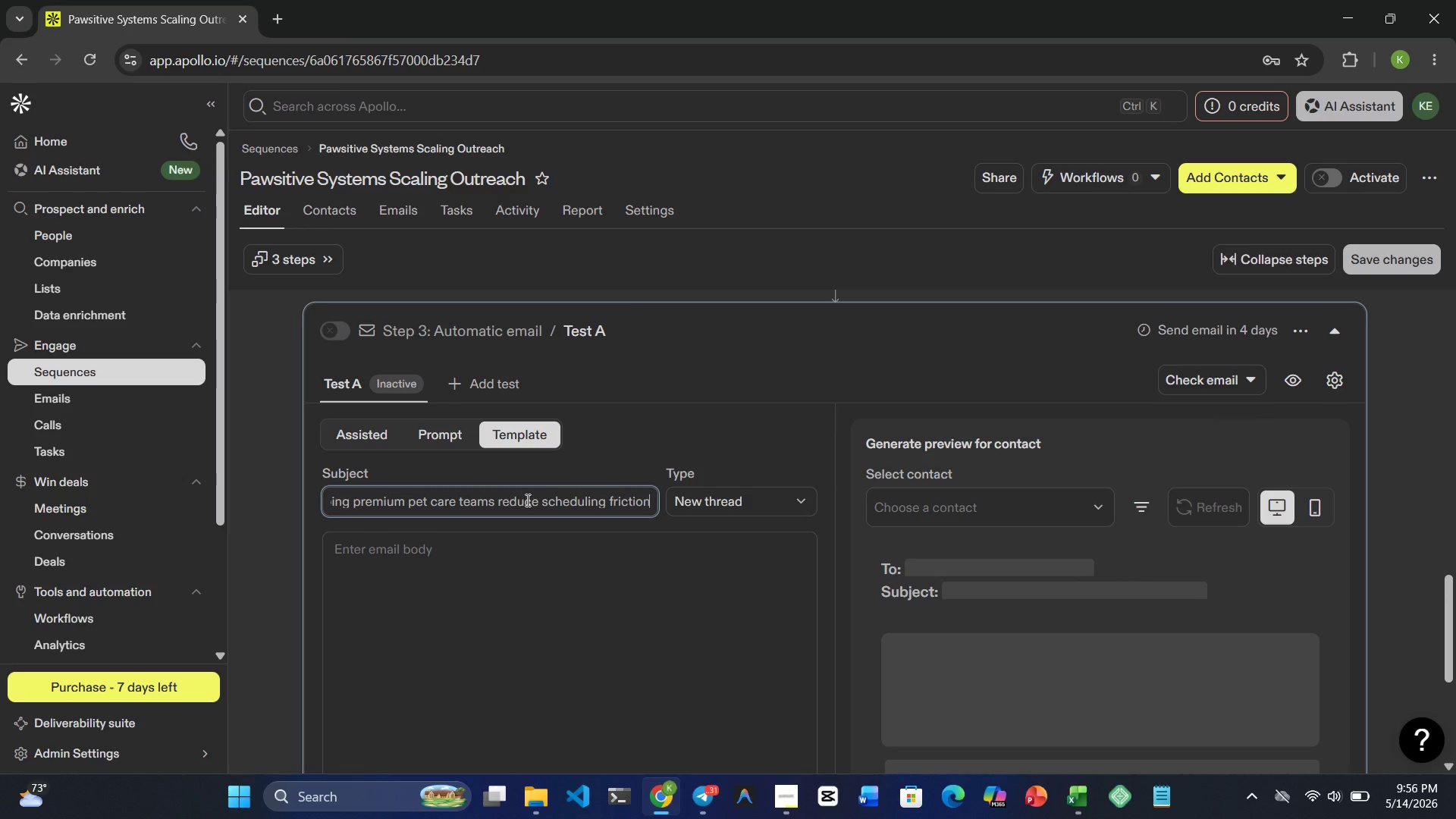 
left_click([516, 533])
 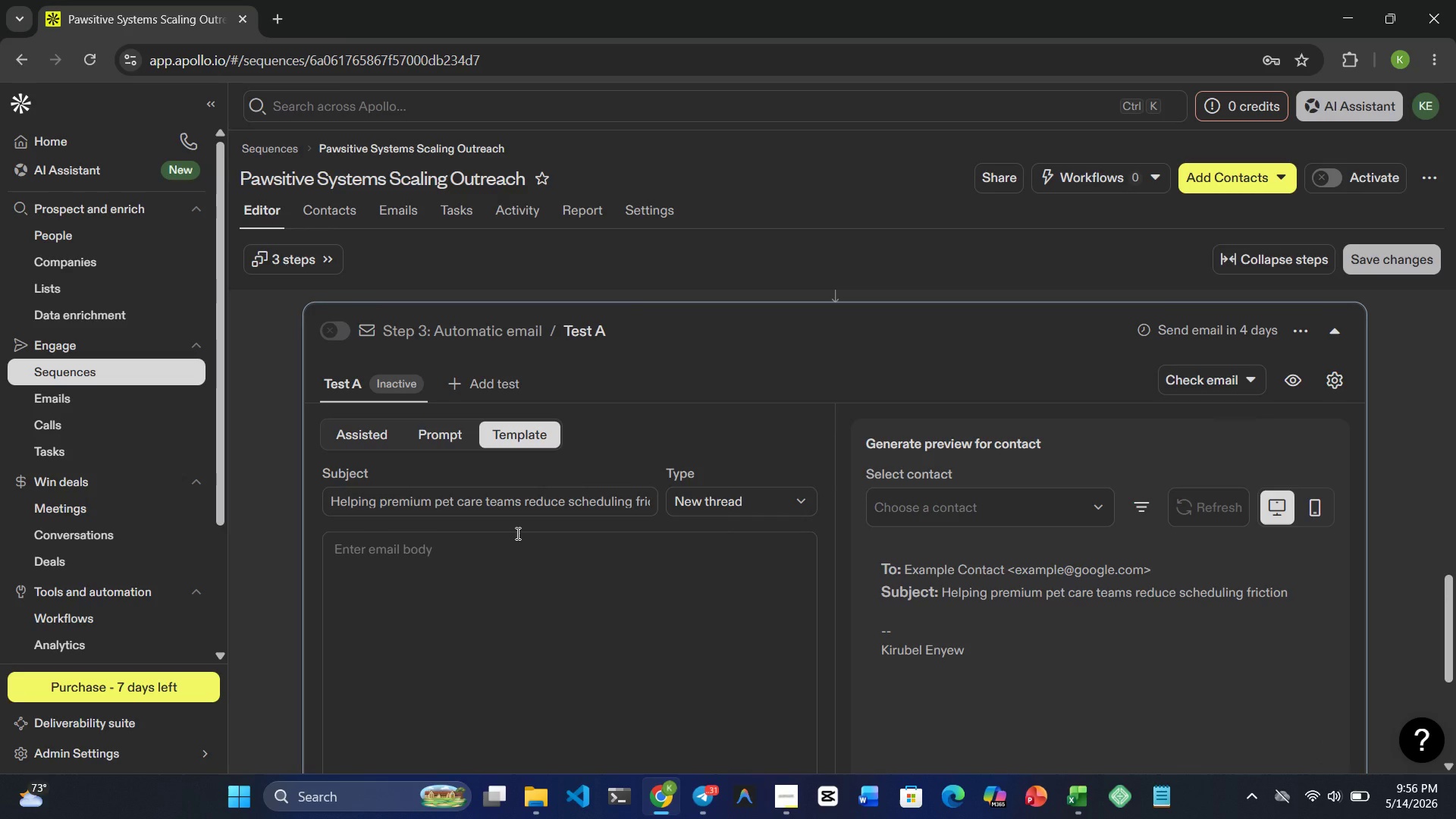 
type(Hi }})
 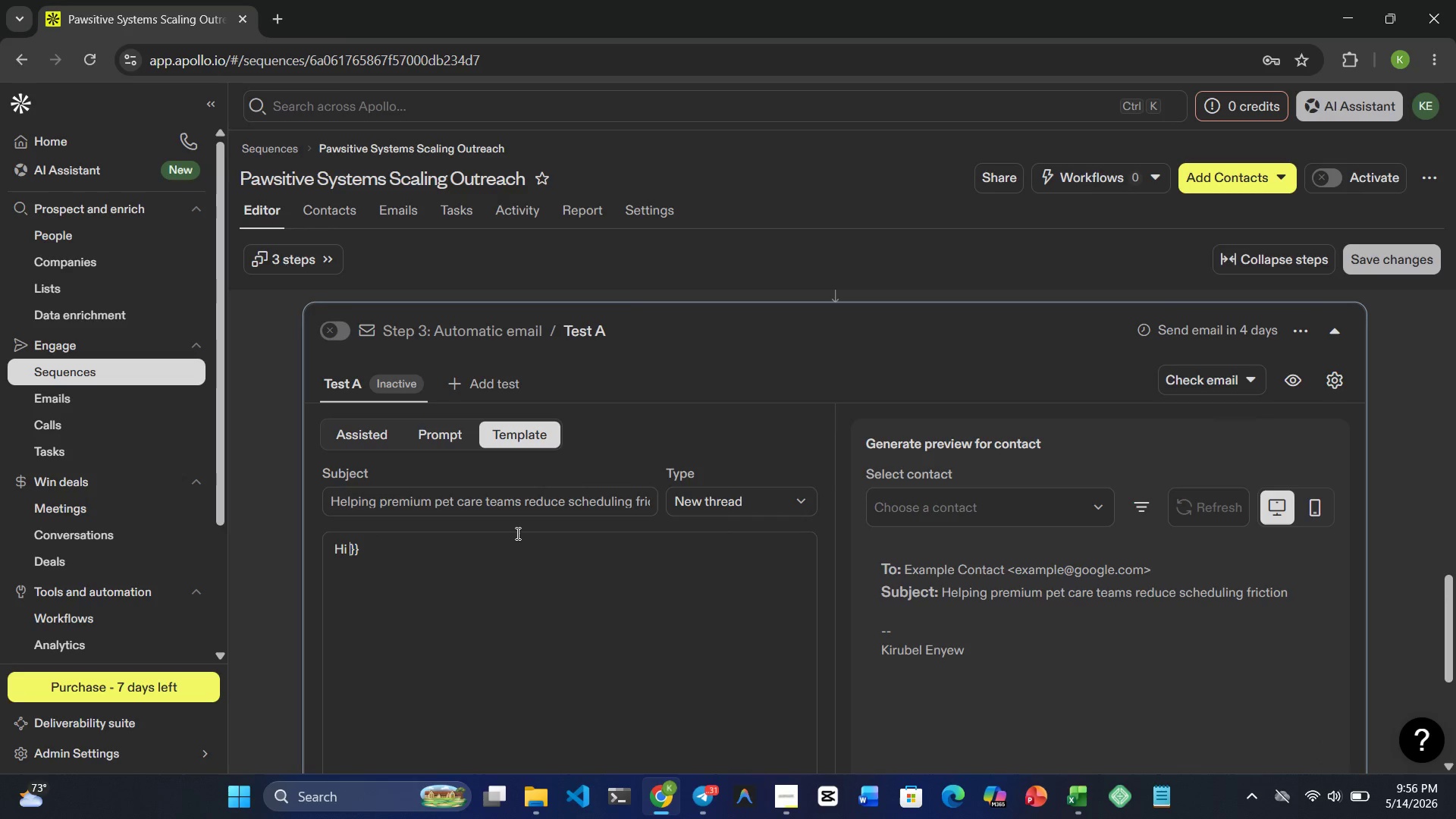 
 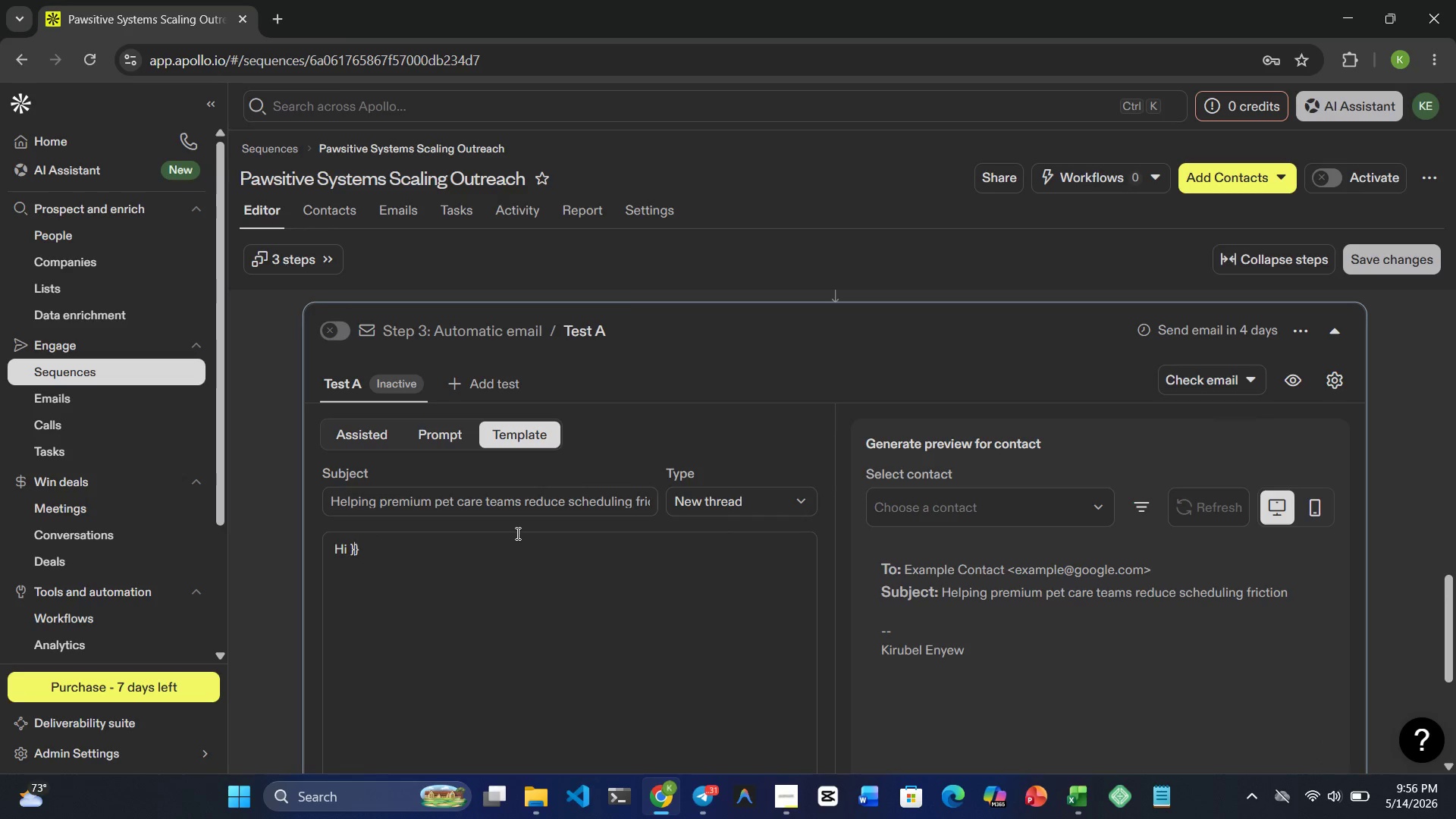 
key(ArrowLeft)
 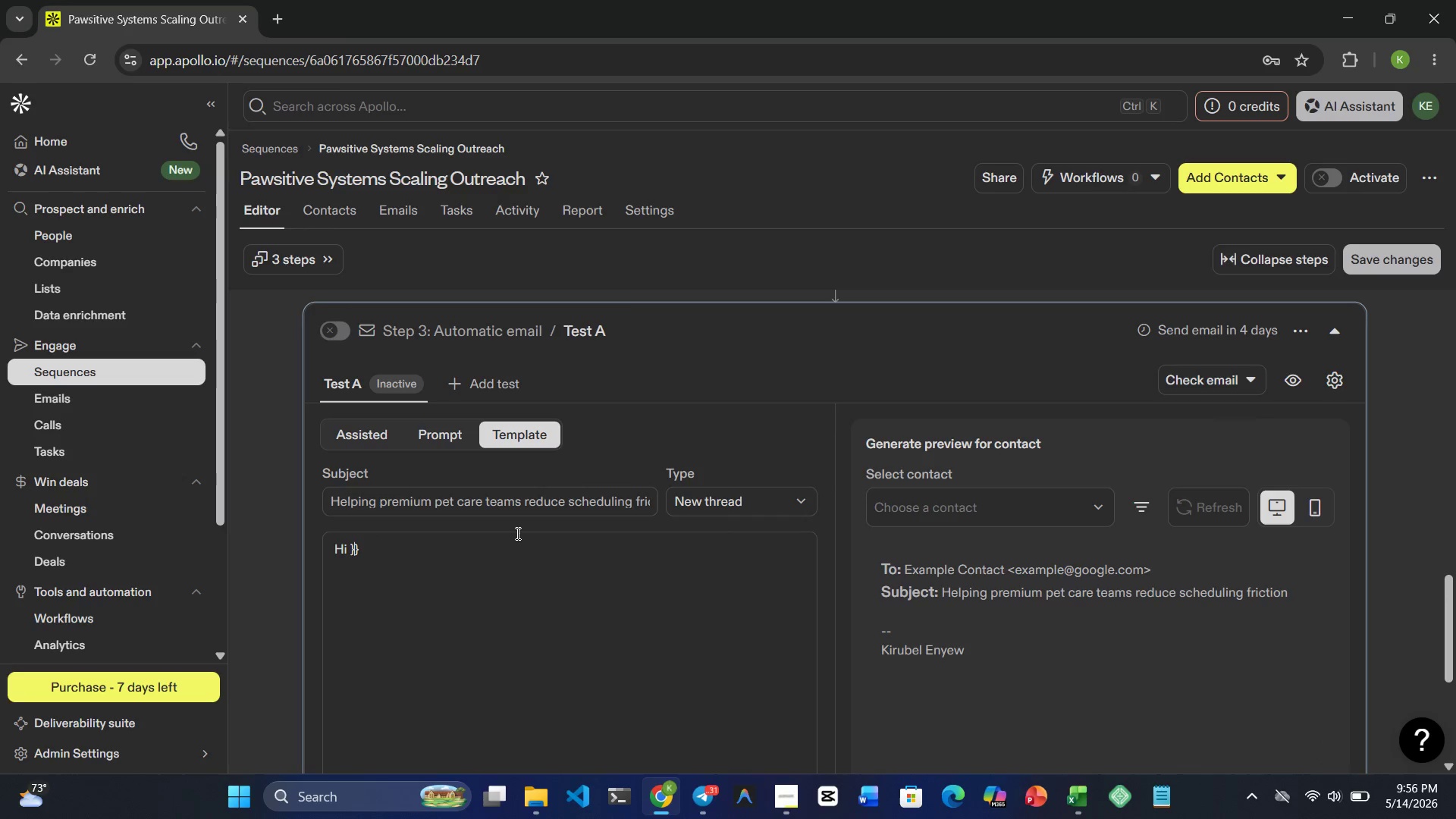 
key(ArrowLeft)
 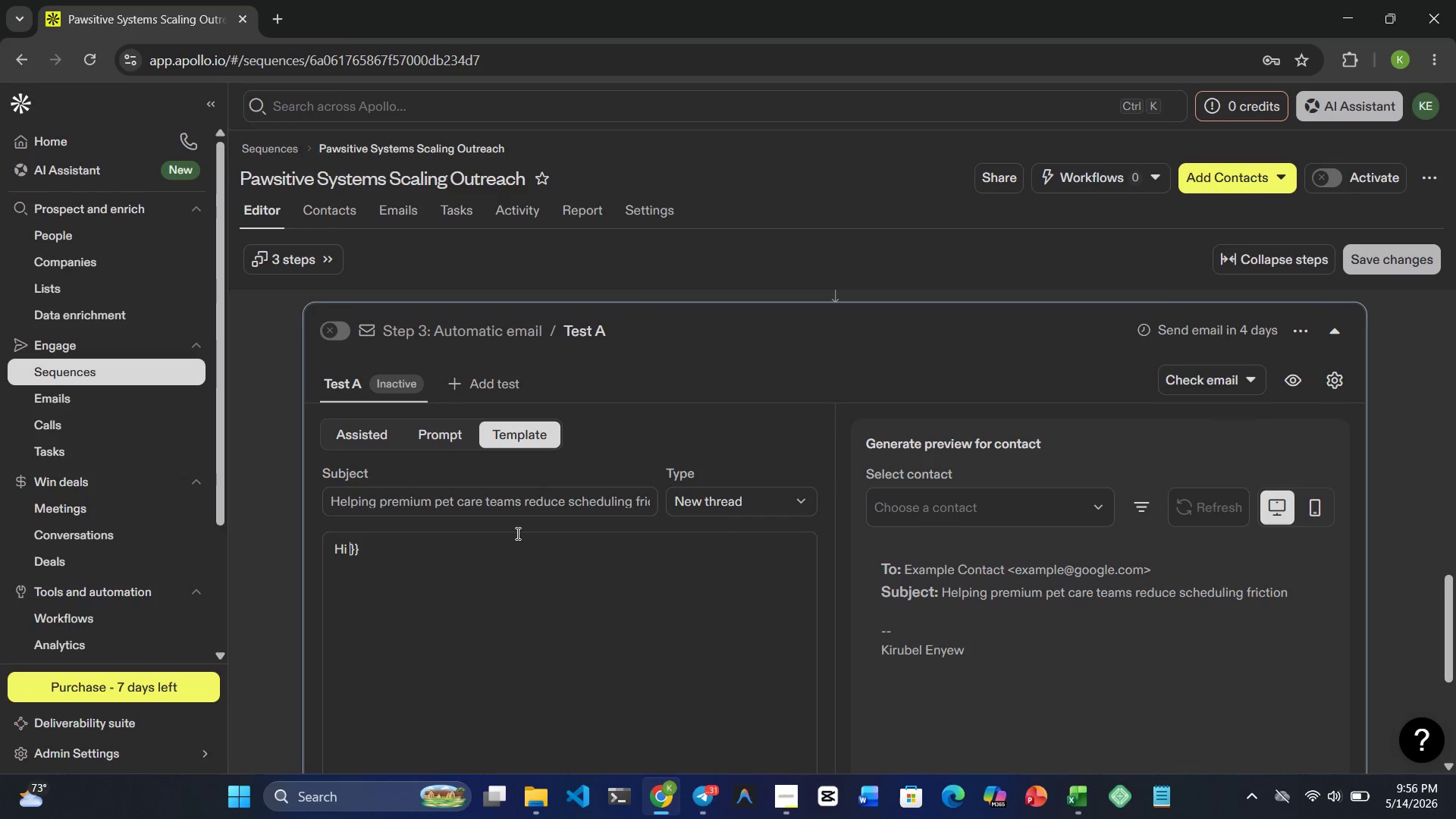 
type({{first_name | there)
 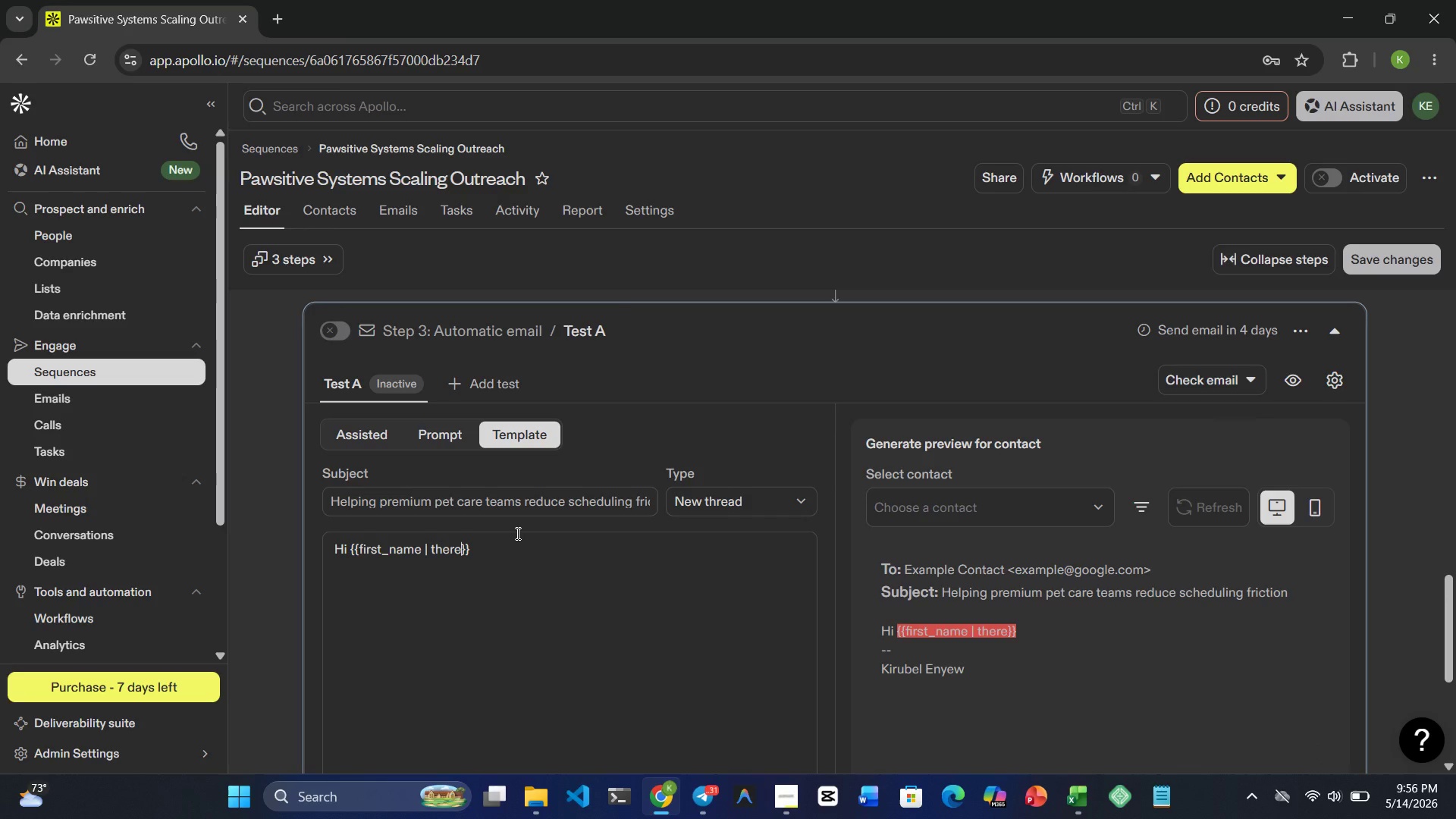 
wait(6.11)
 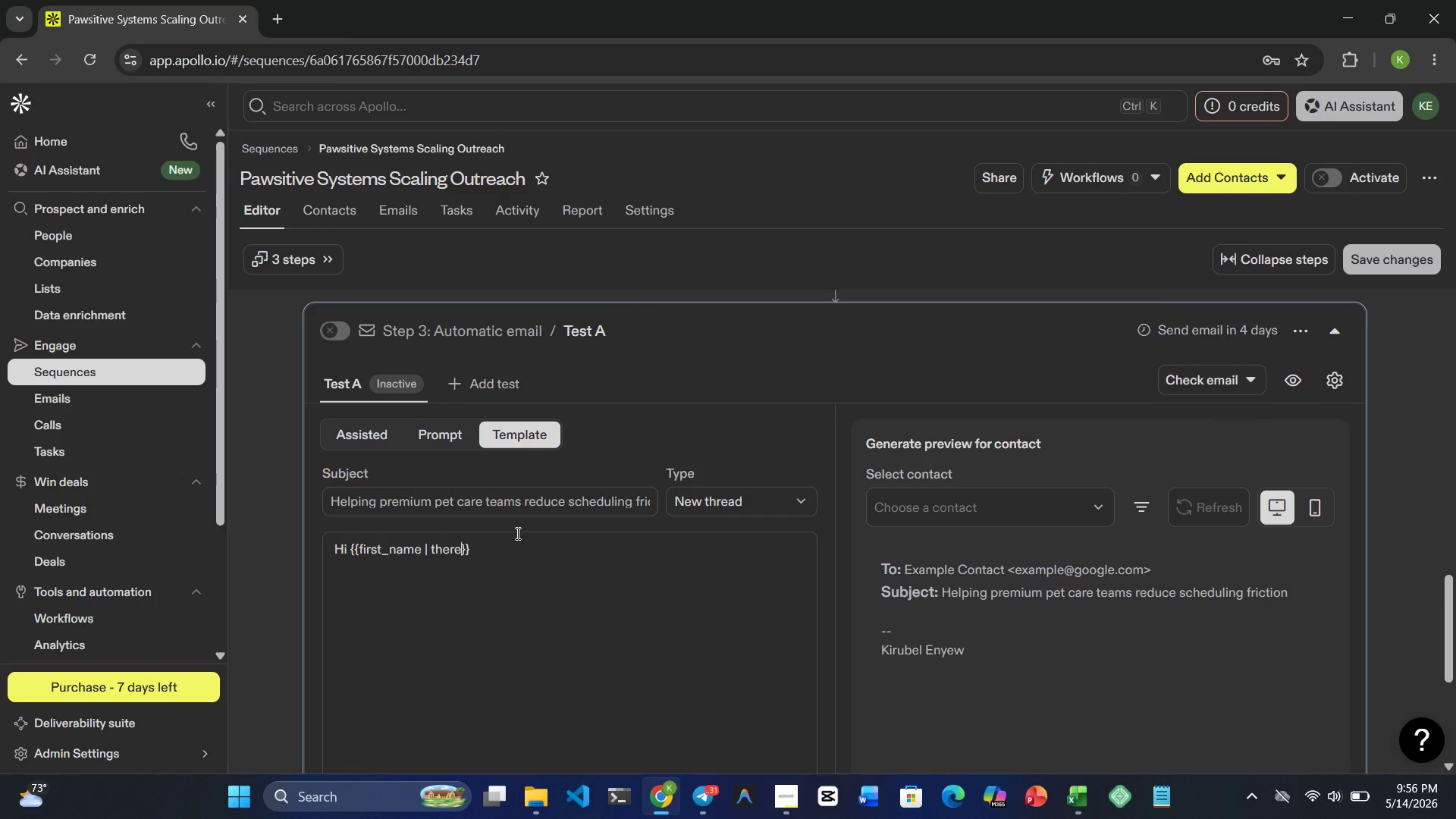 
key(ArrowRight)
 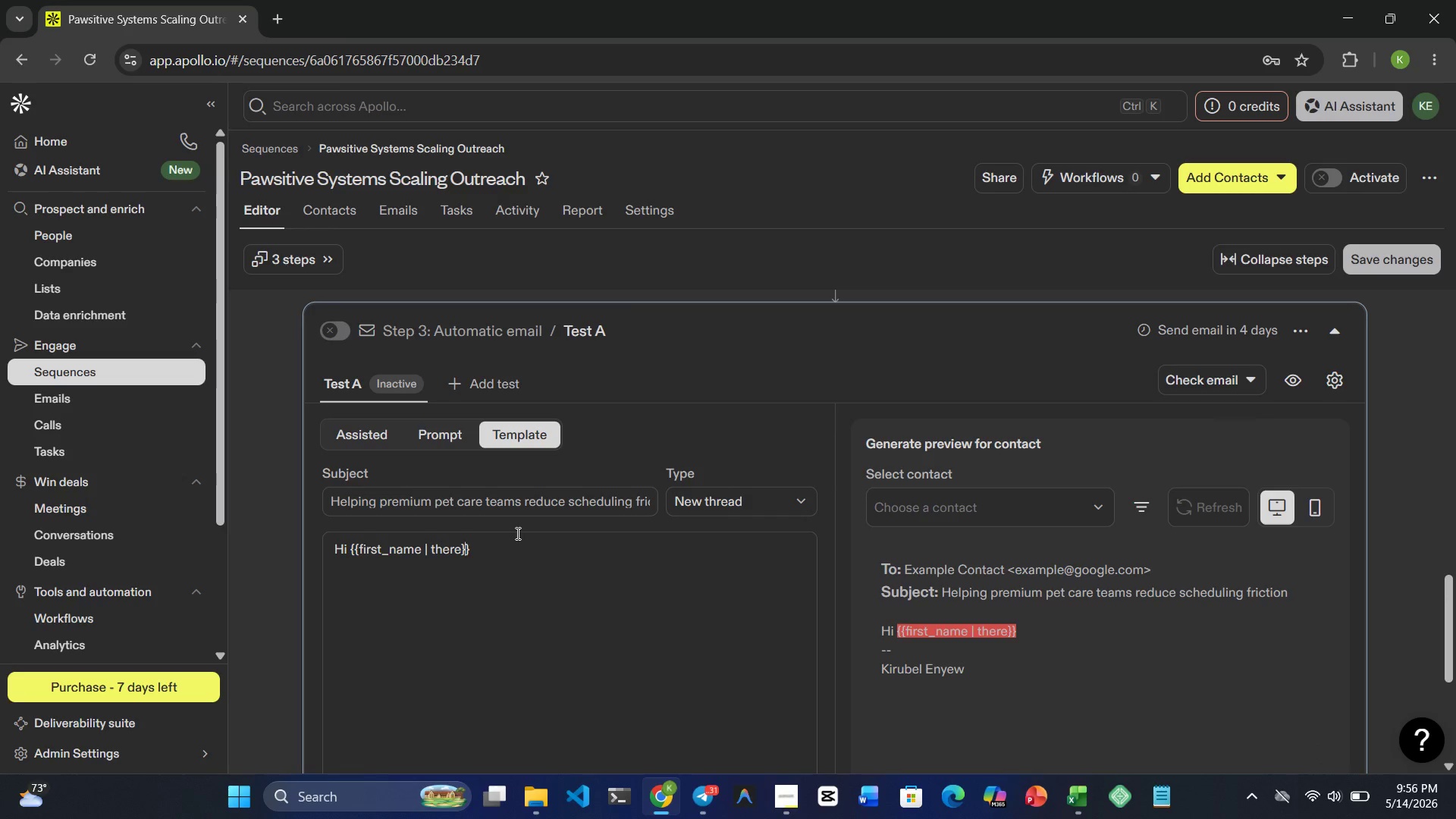 
key(ArrowRight)
 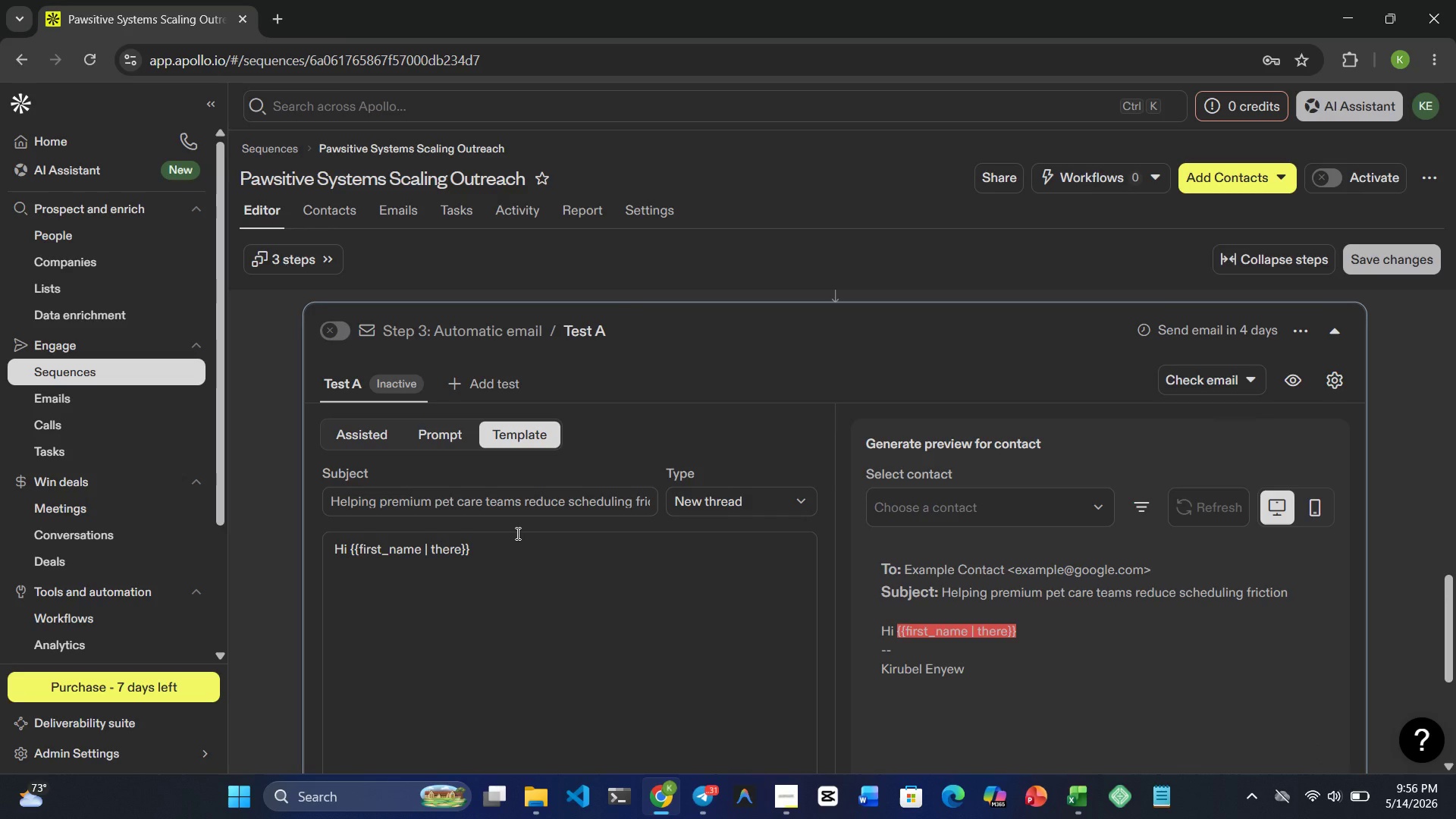 
key(Comma)
 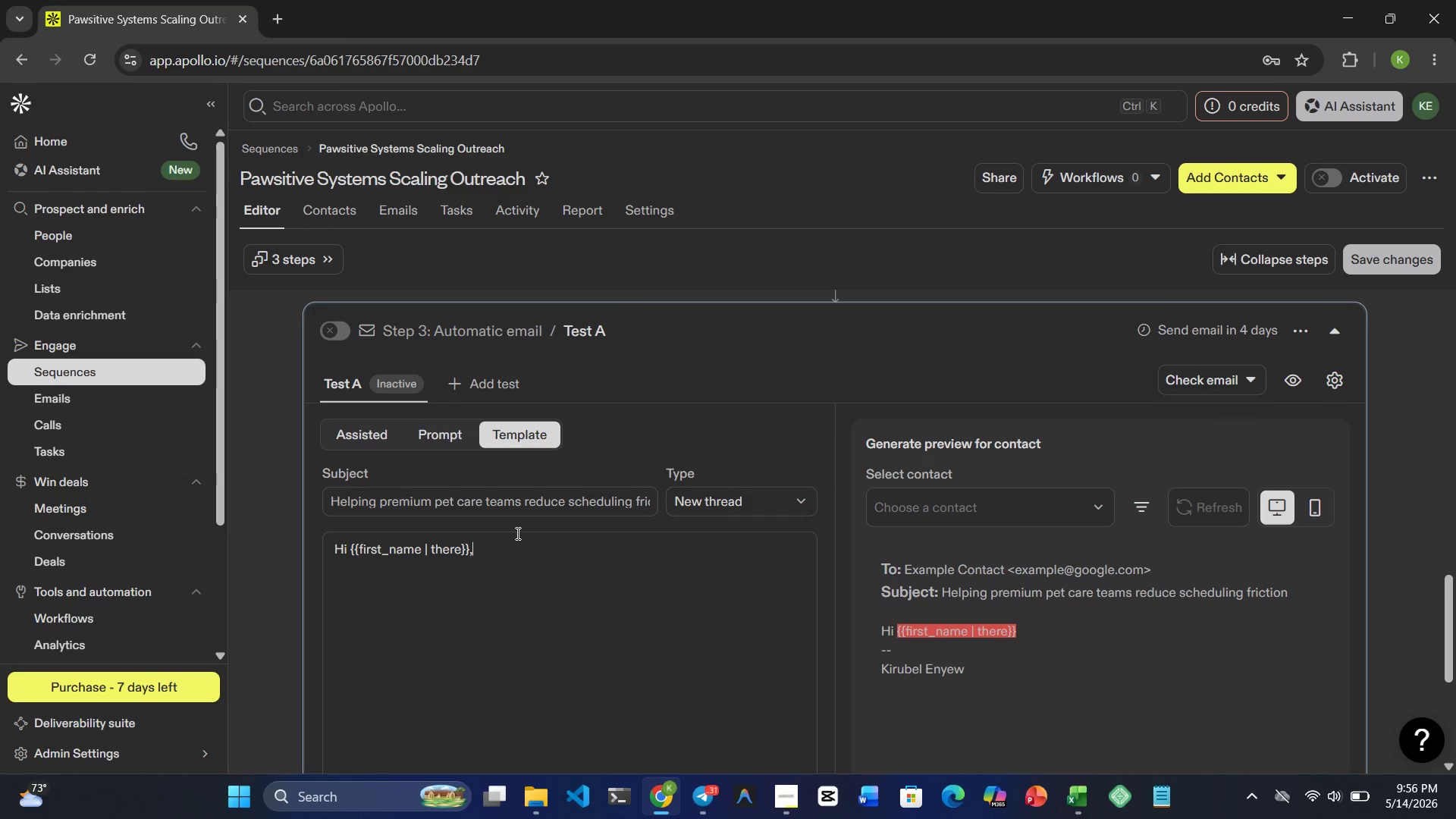 
key(Enter)
 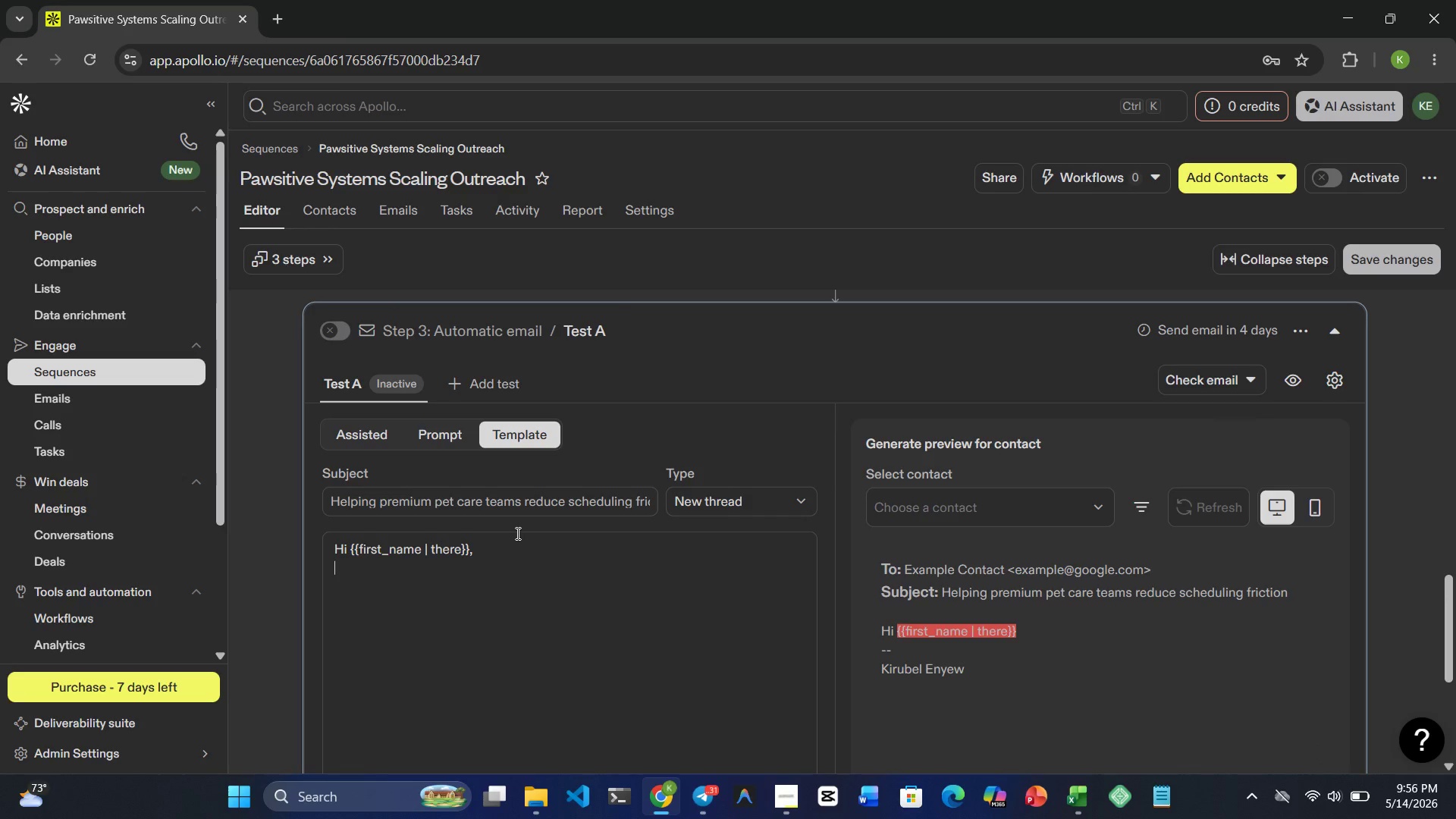 
key(Enter)
 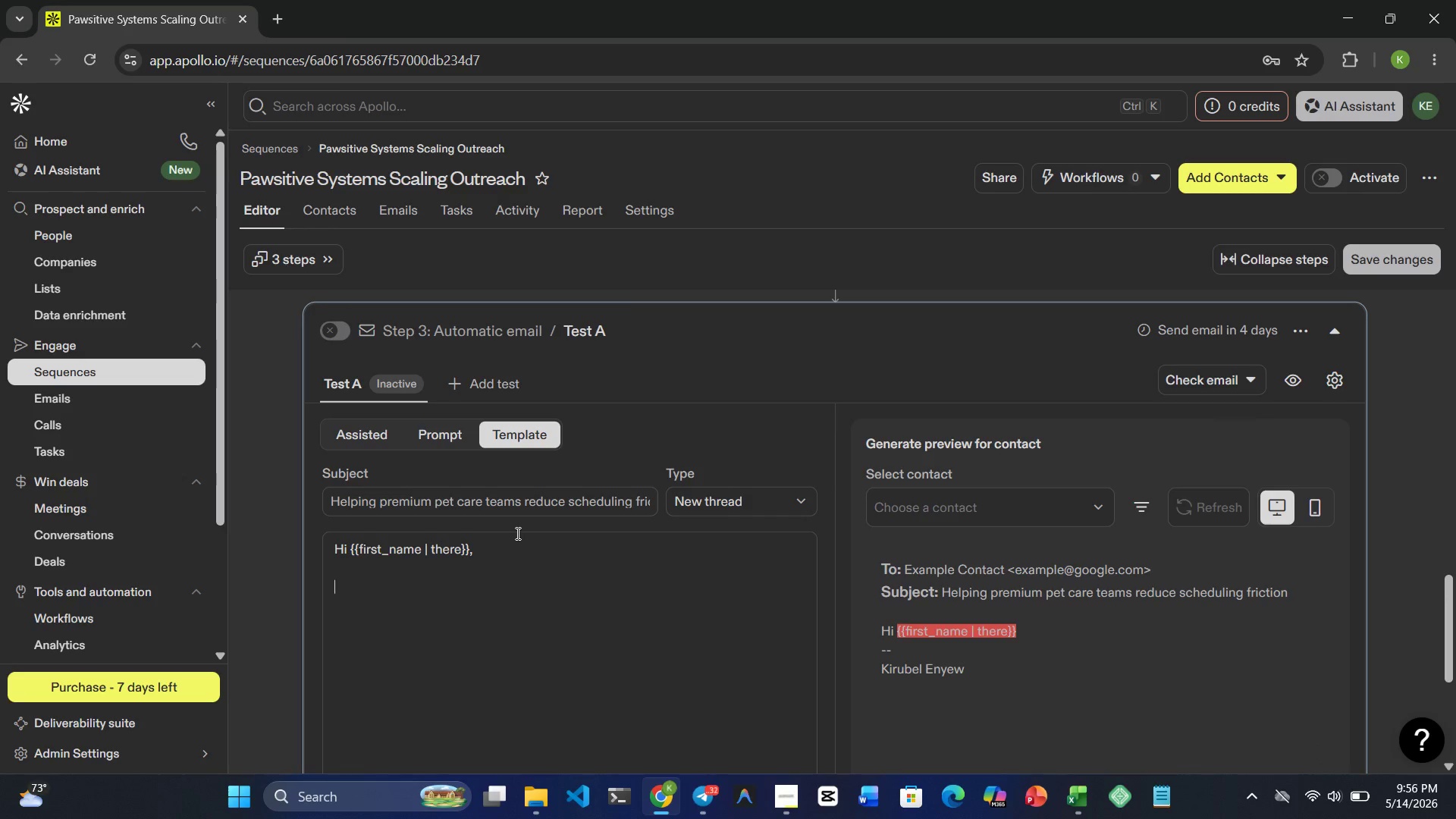 
type(One thing we hear frequently)
 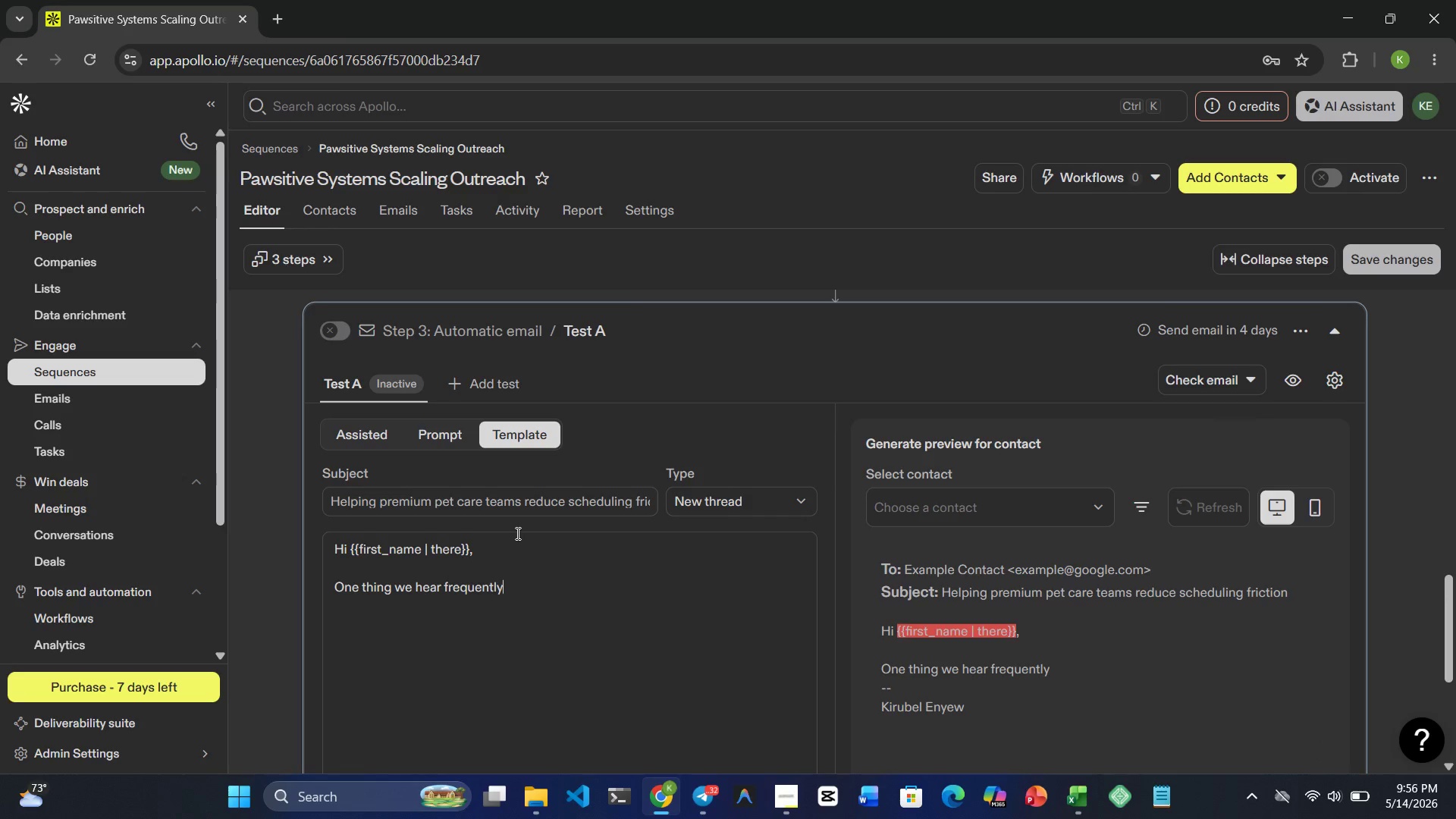 
wait(11.47)
 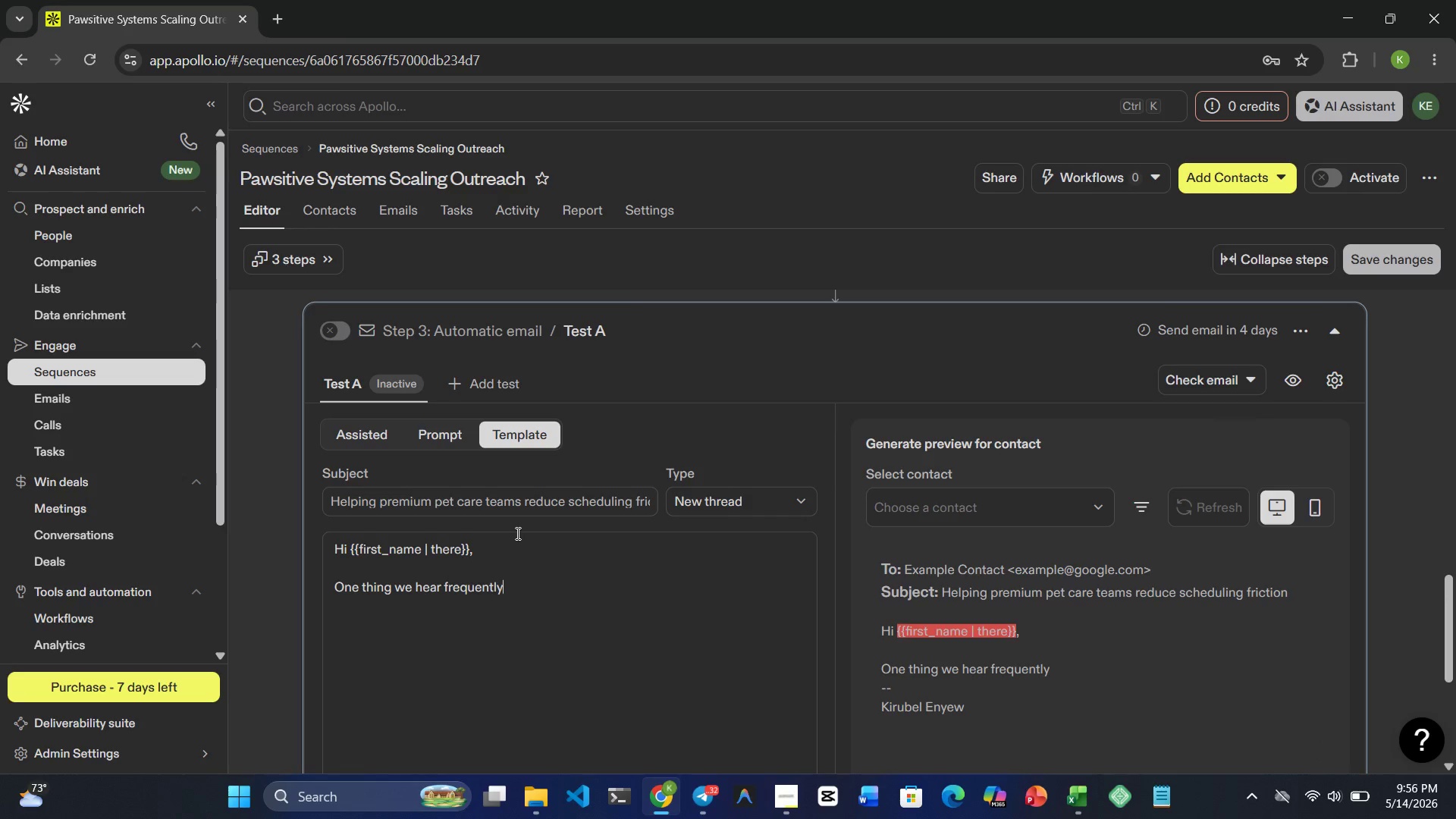 
type( from growing )
 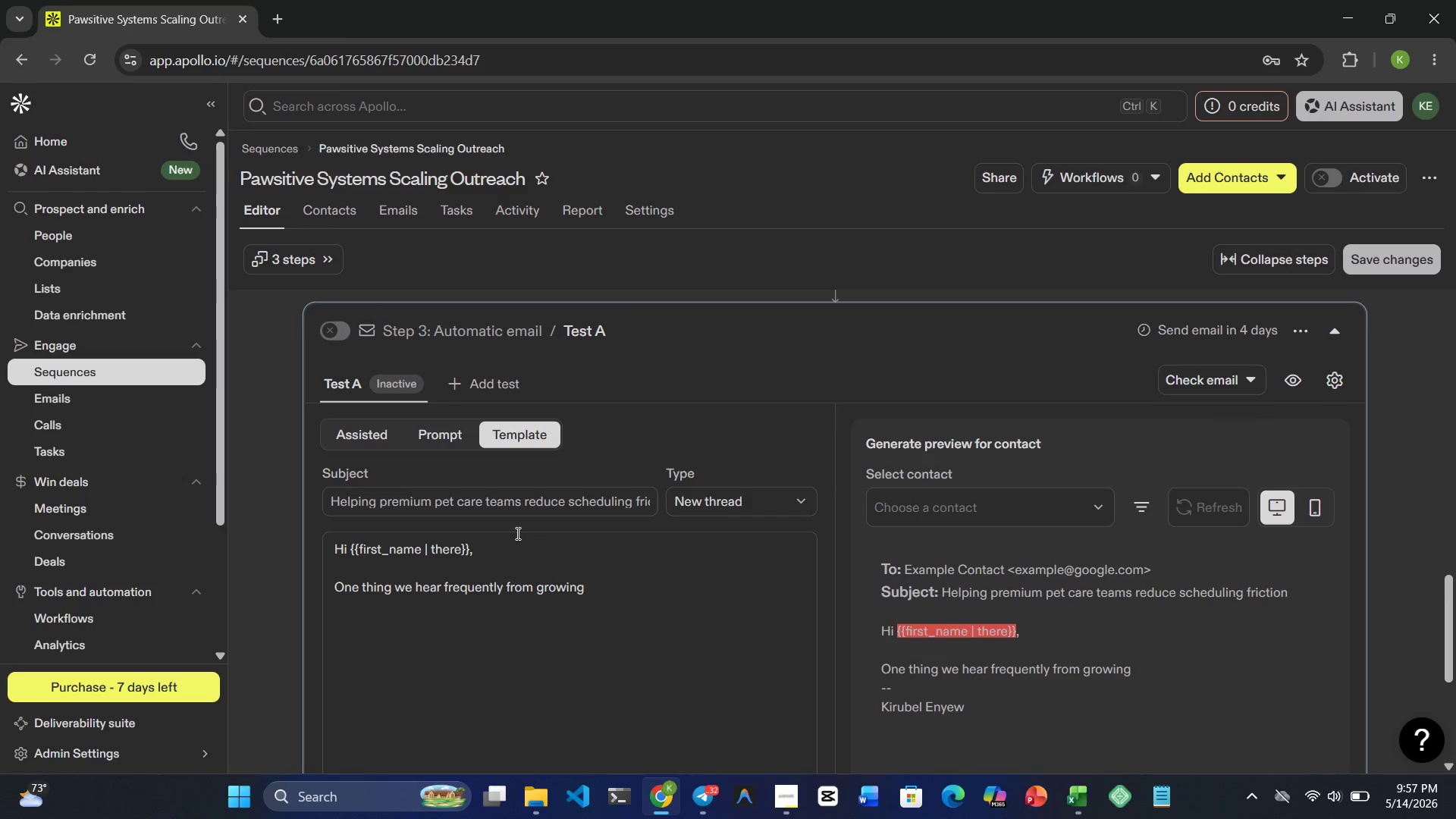 
wait(5.62)
 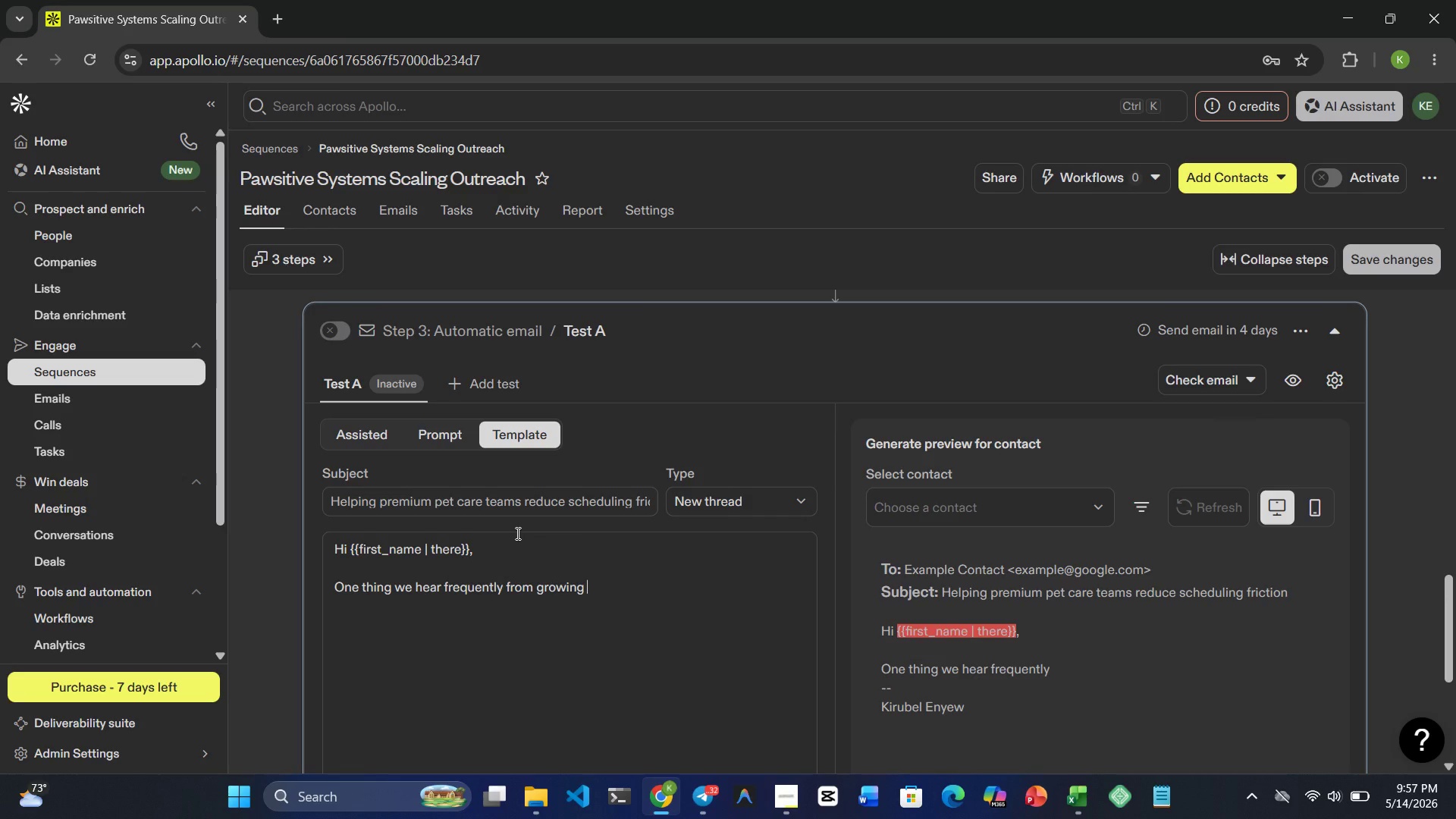 
key(Shift+BracketRight)
 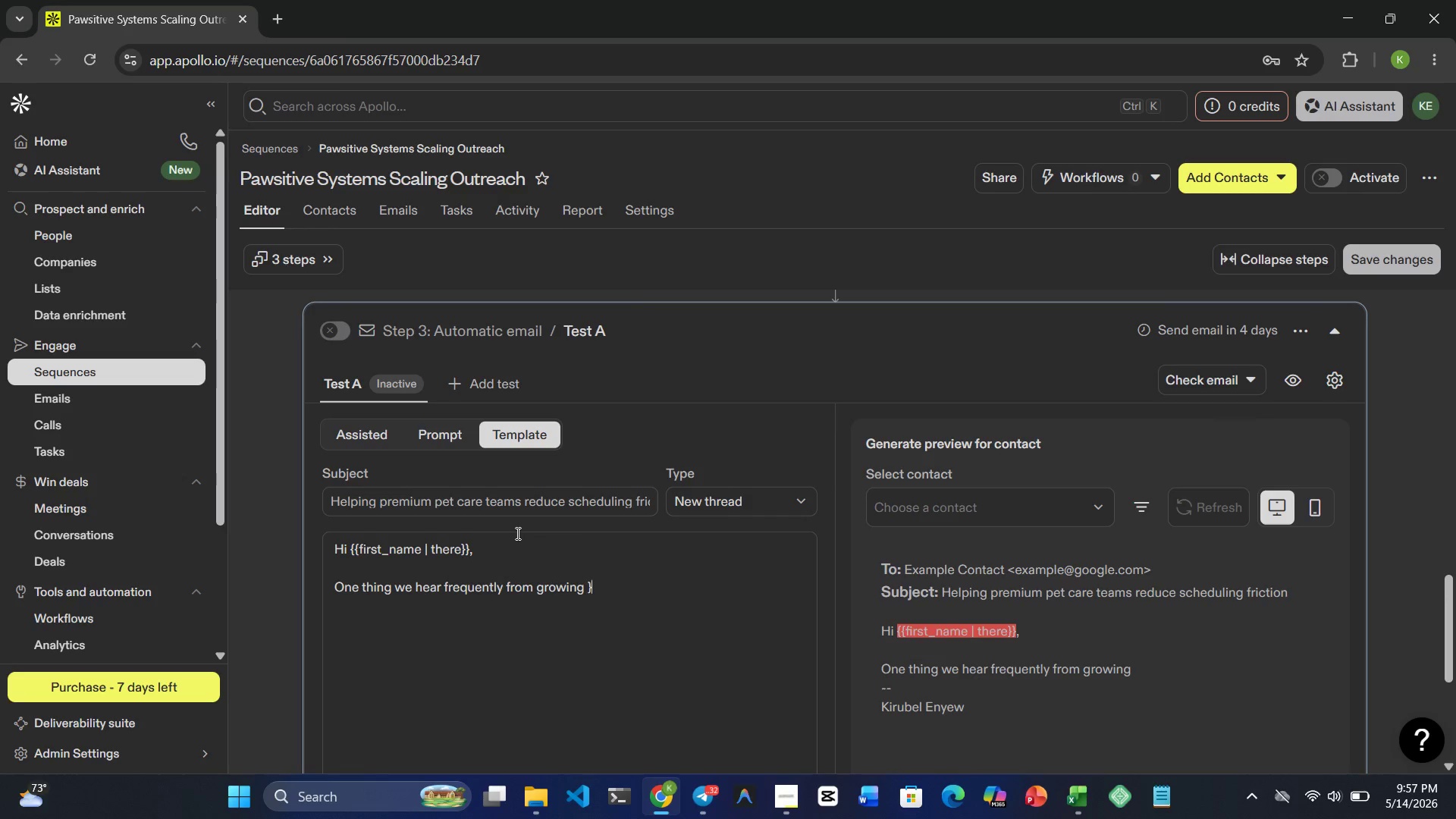 
key(Shift+BracketRight)
 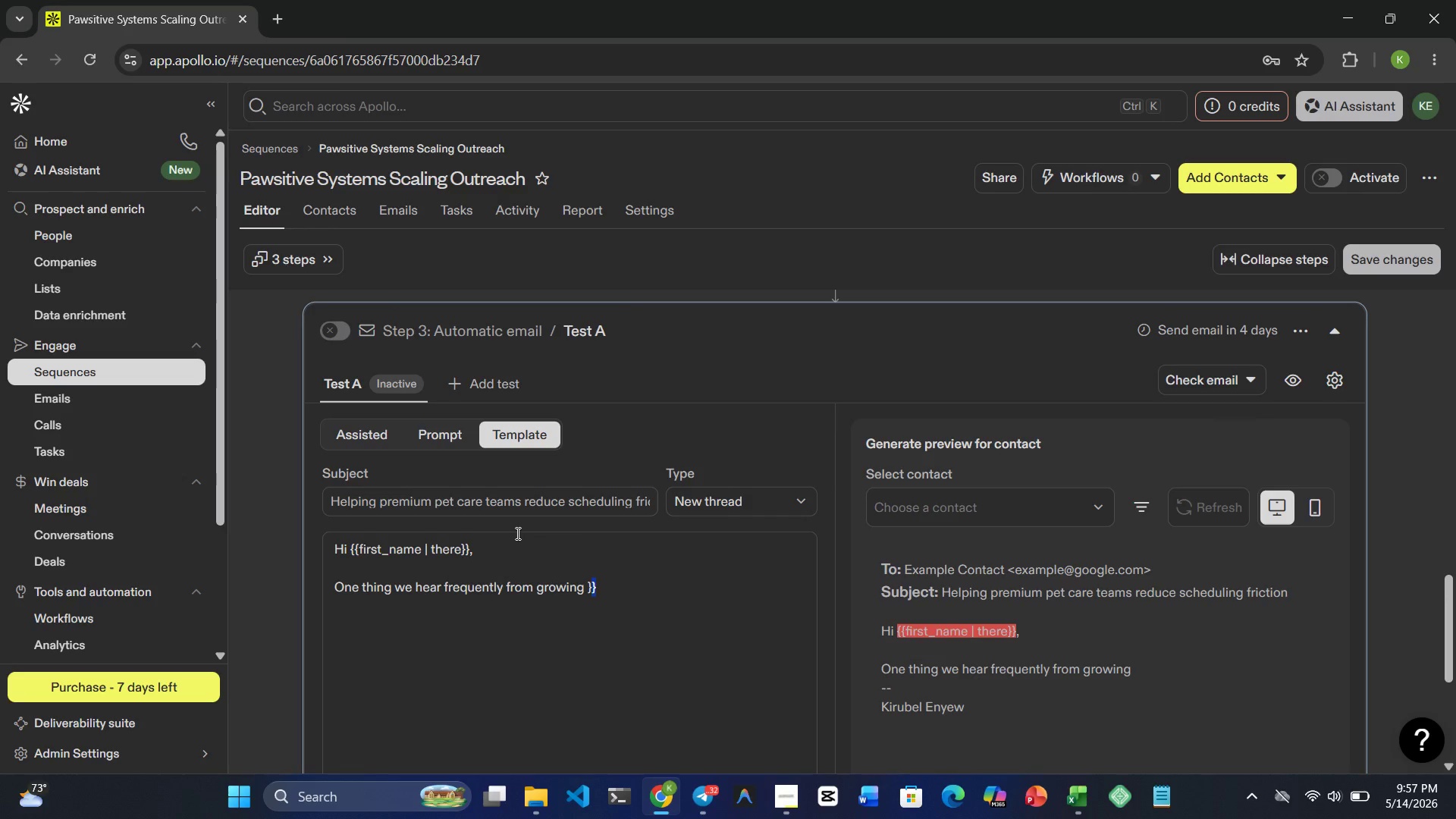 
key(Shift+ArrowLeft)
 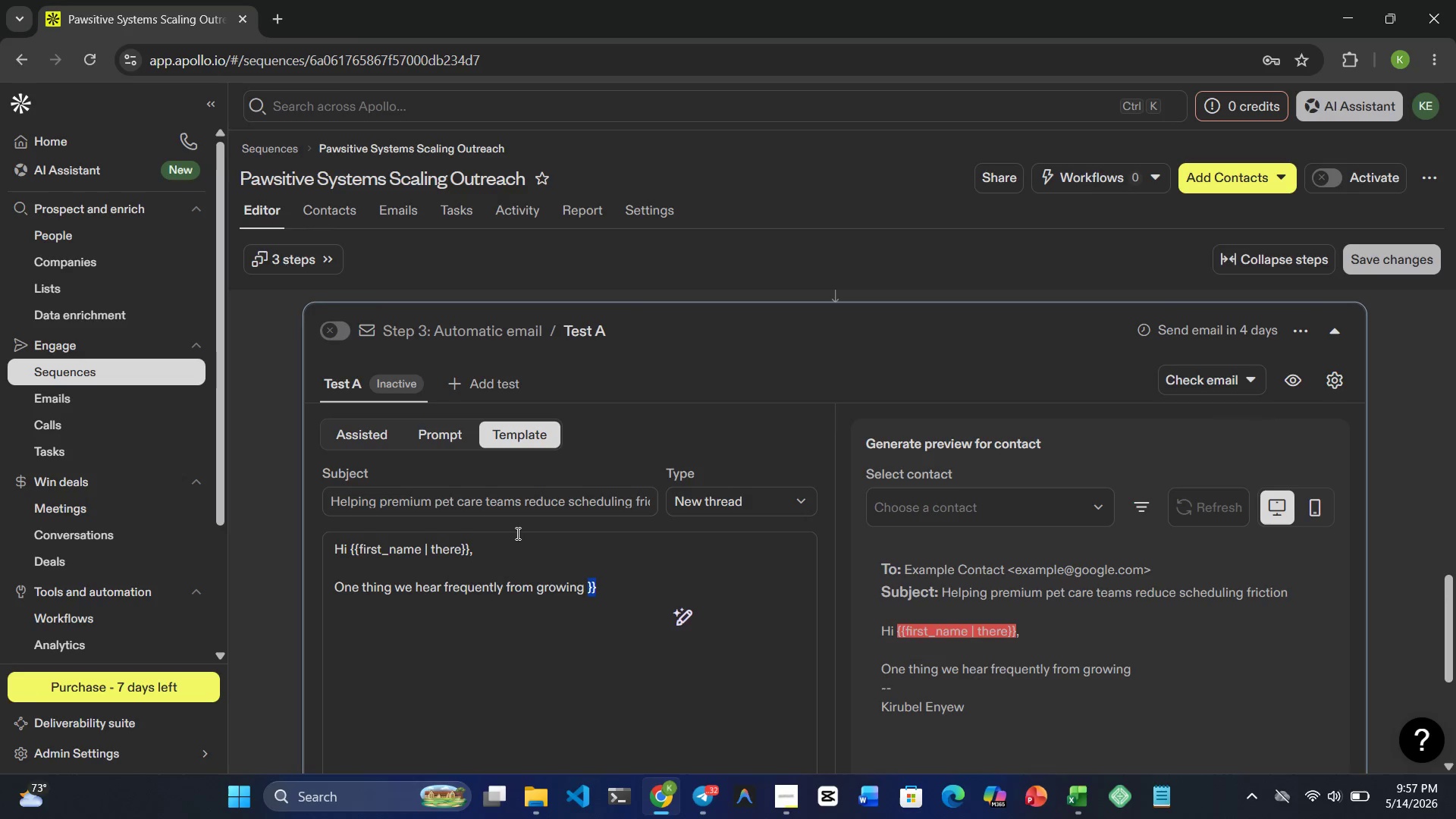 
key(Shift+ArrowLeft)
 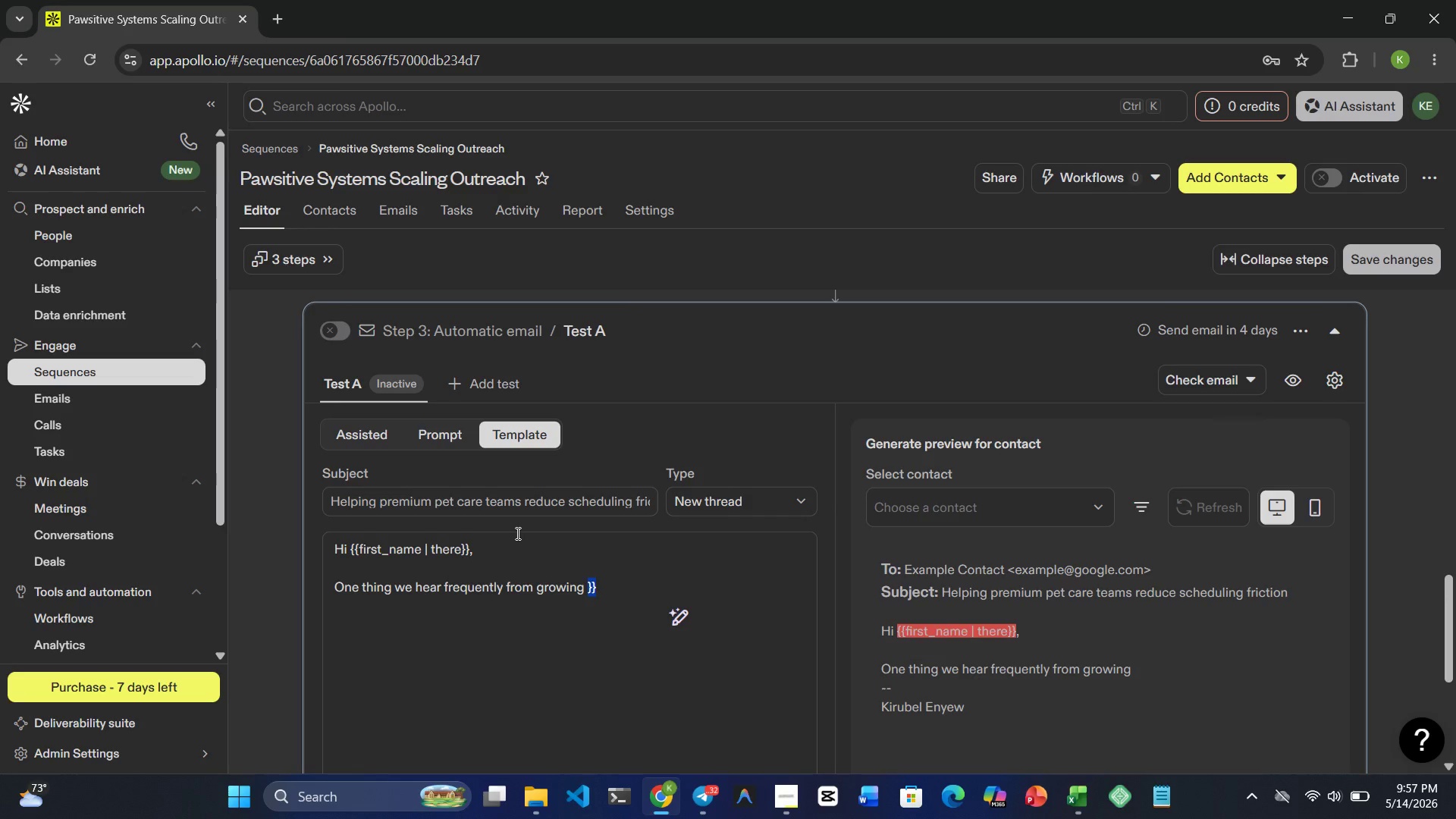 
key(ArrowLeft)
 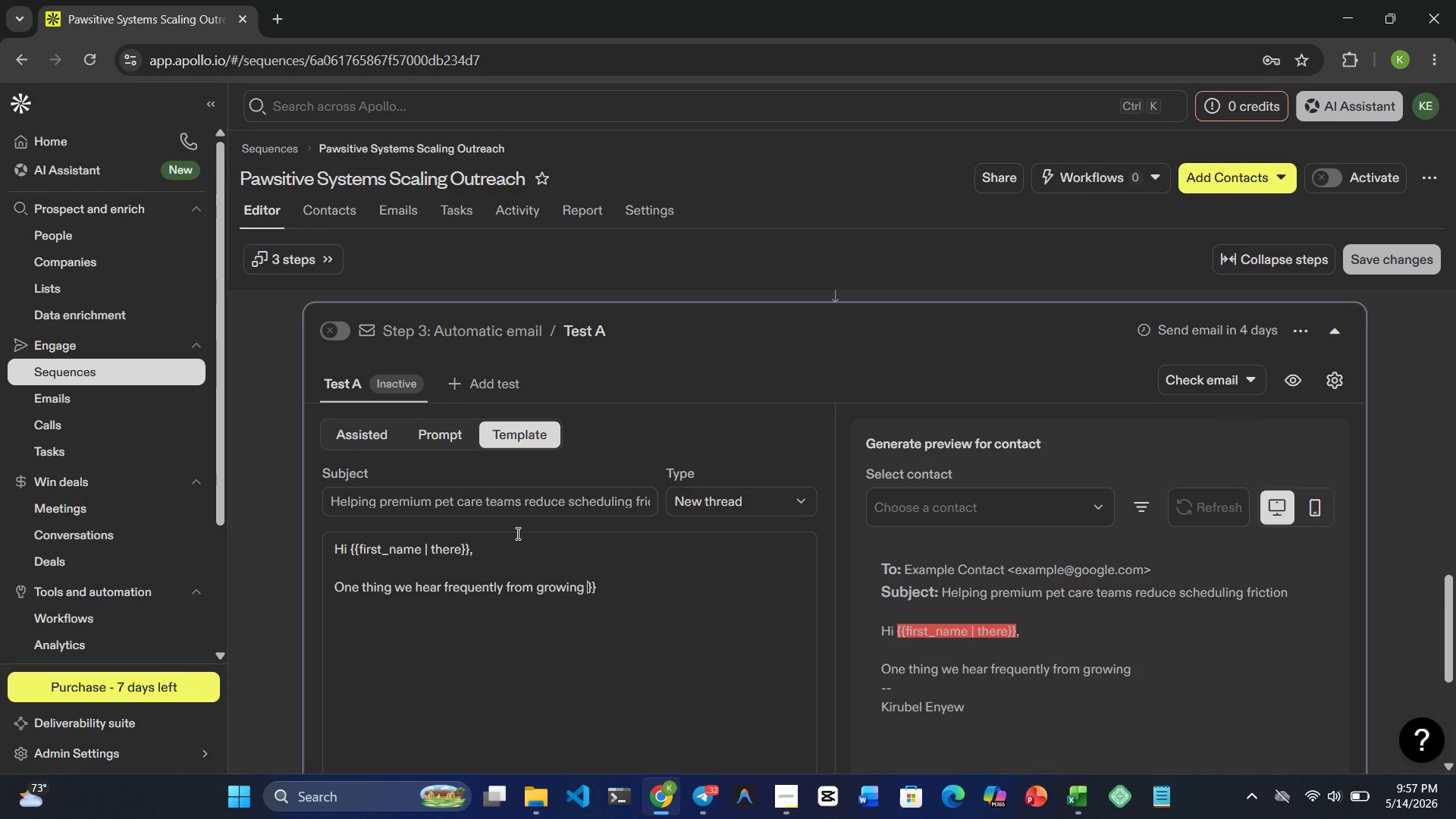 
type({{specialty | )
 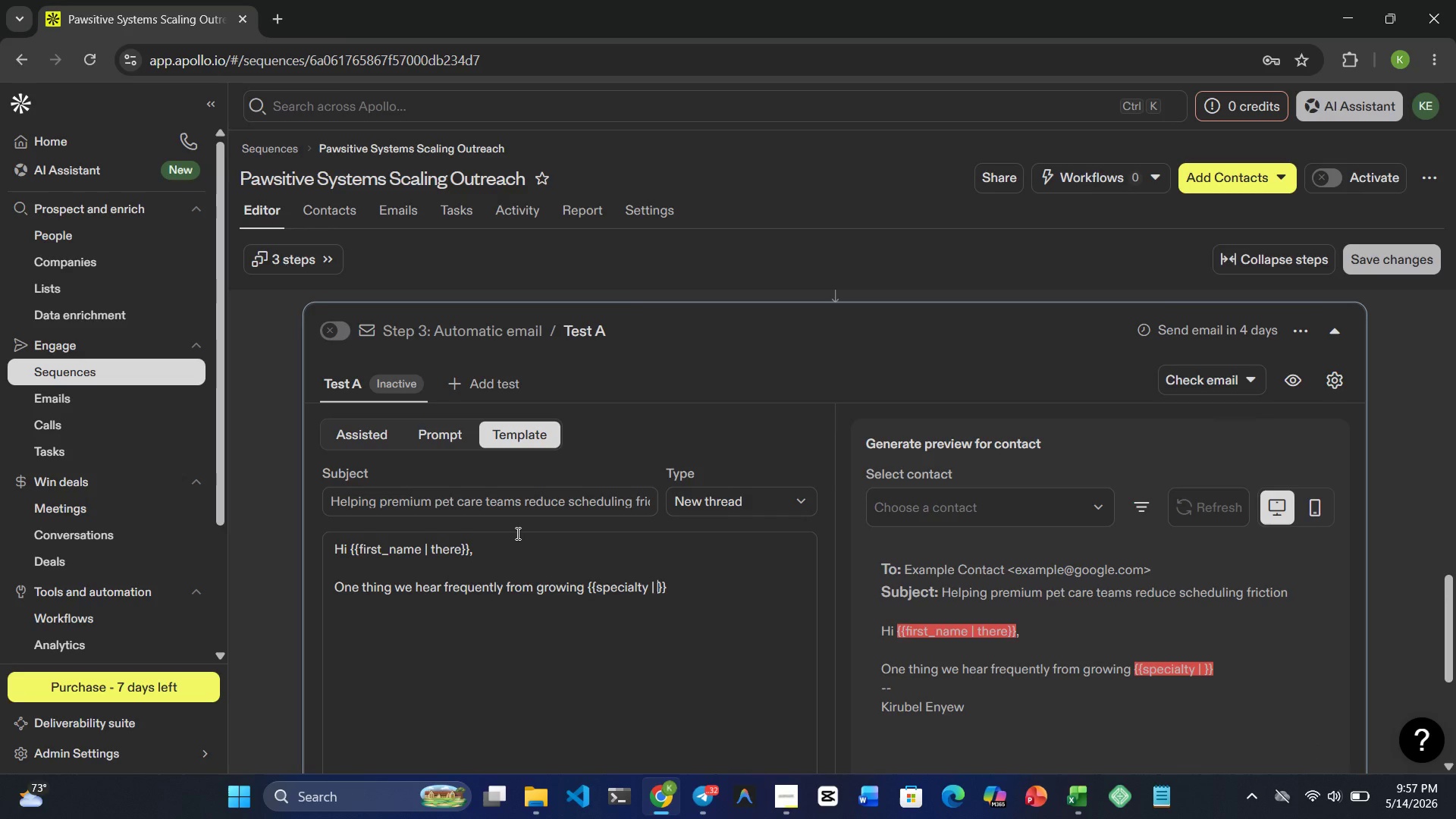 
type(pet care)
 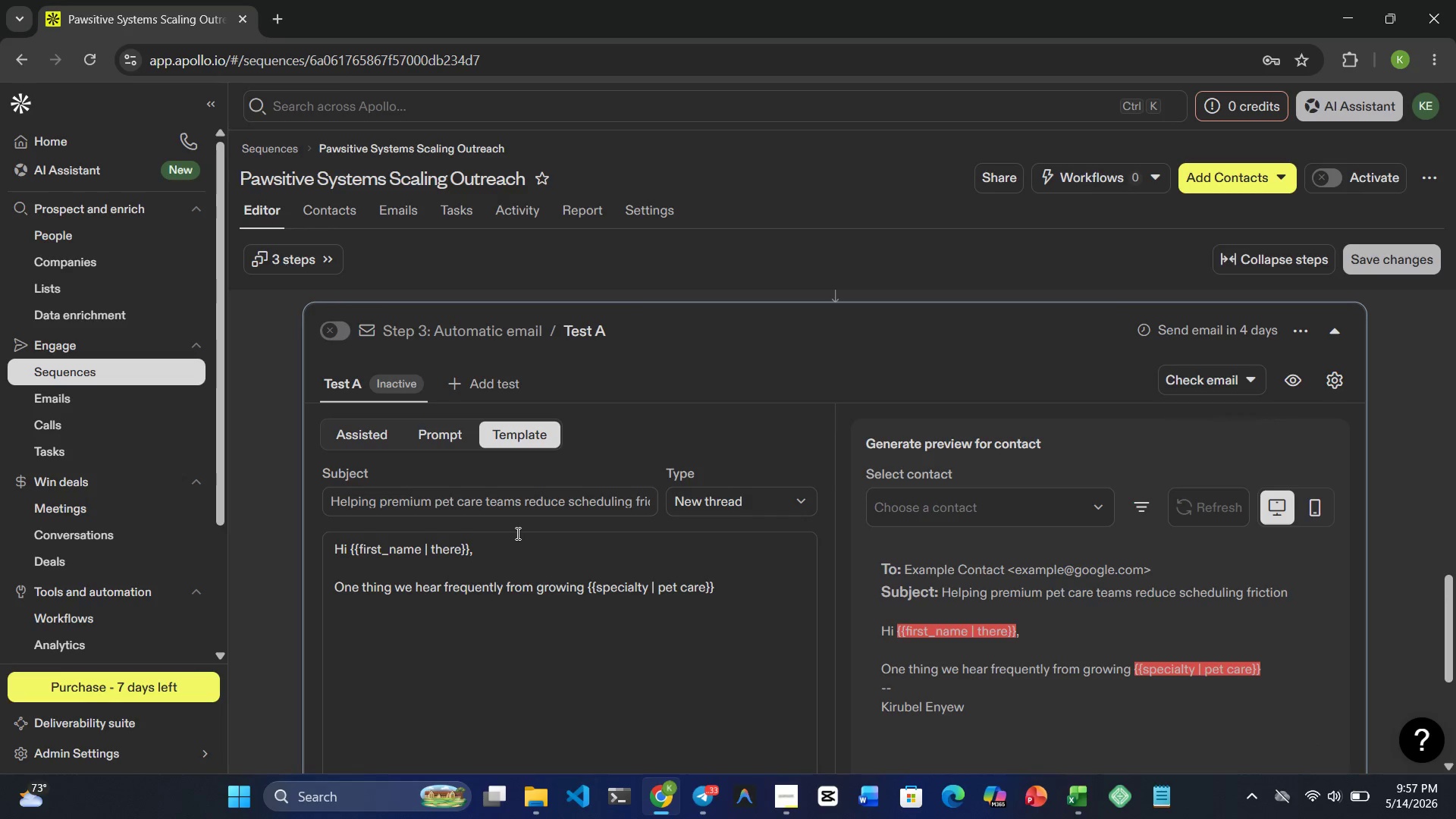 
key(ArrowRight)
 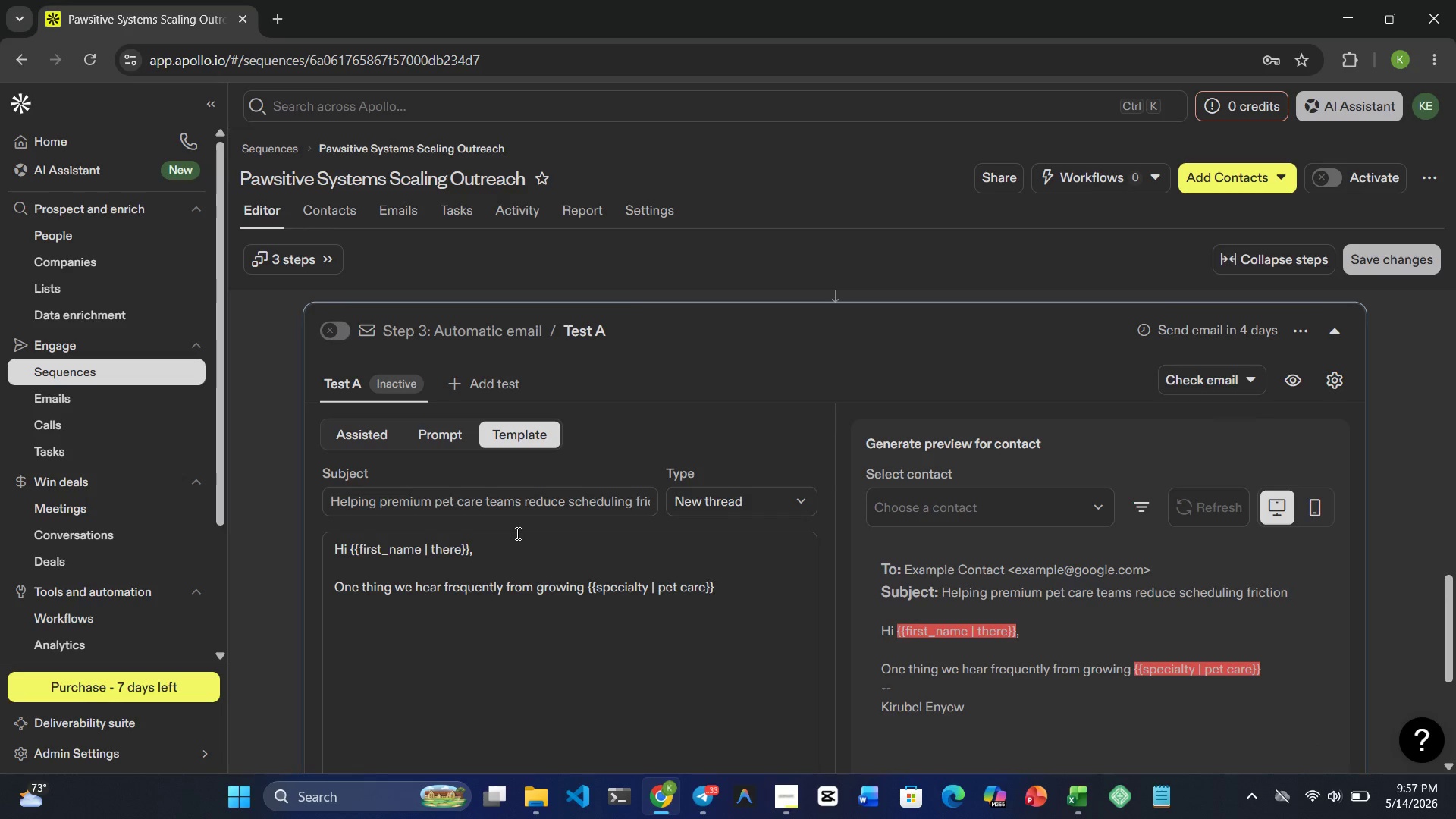 
key(ArrowRight)
 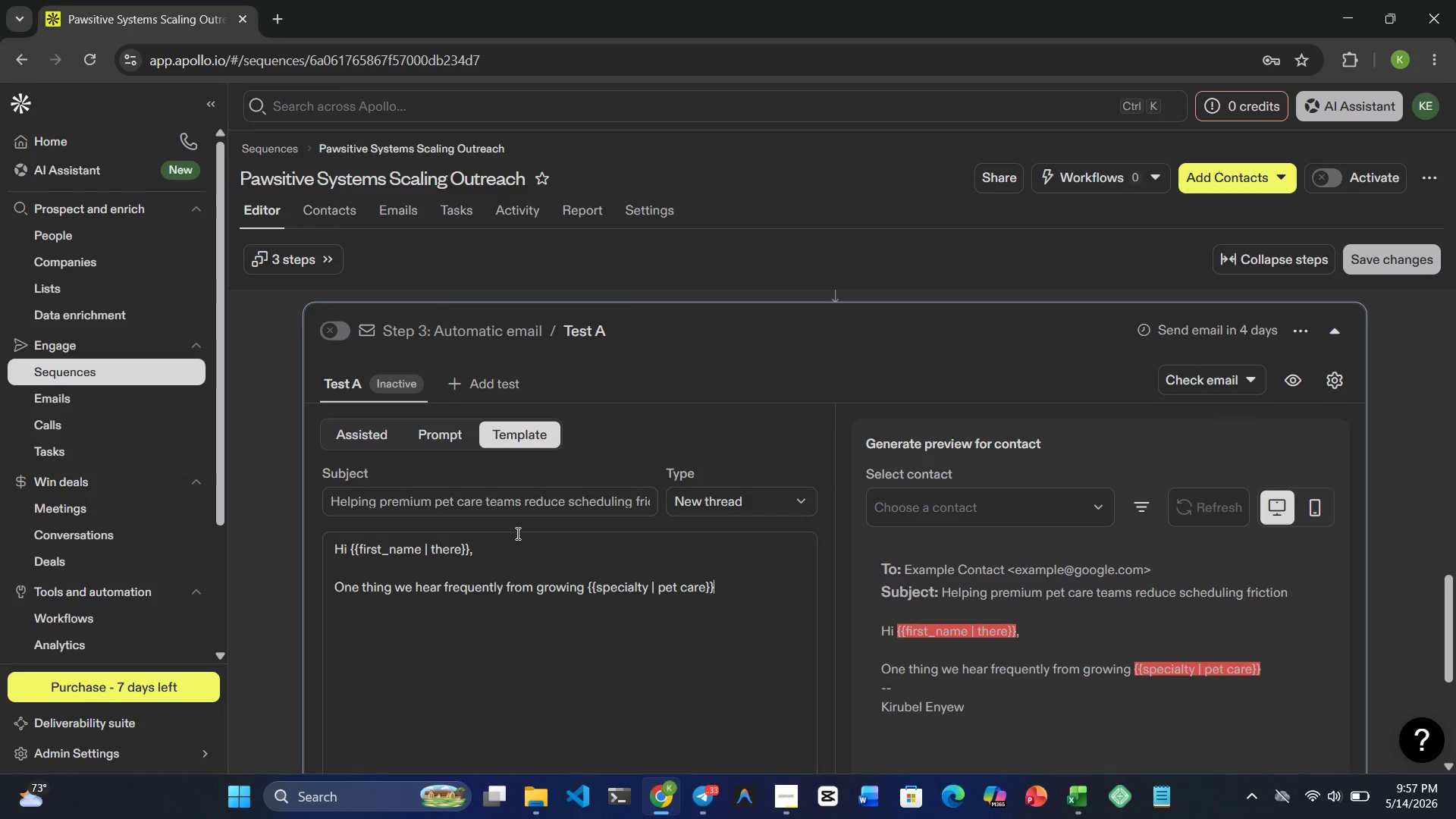 
type( businesses is how )
 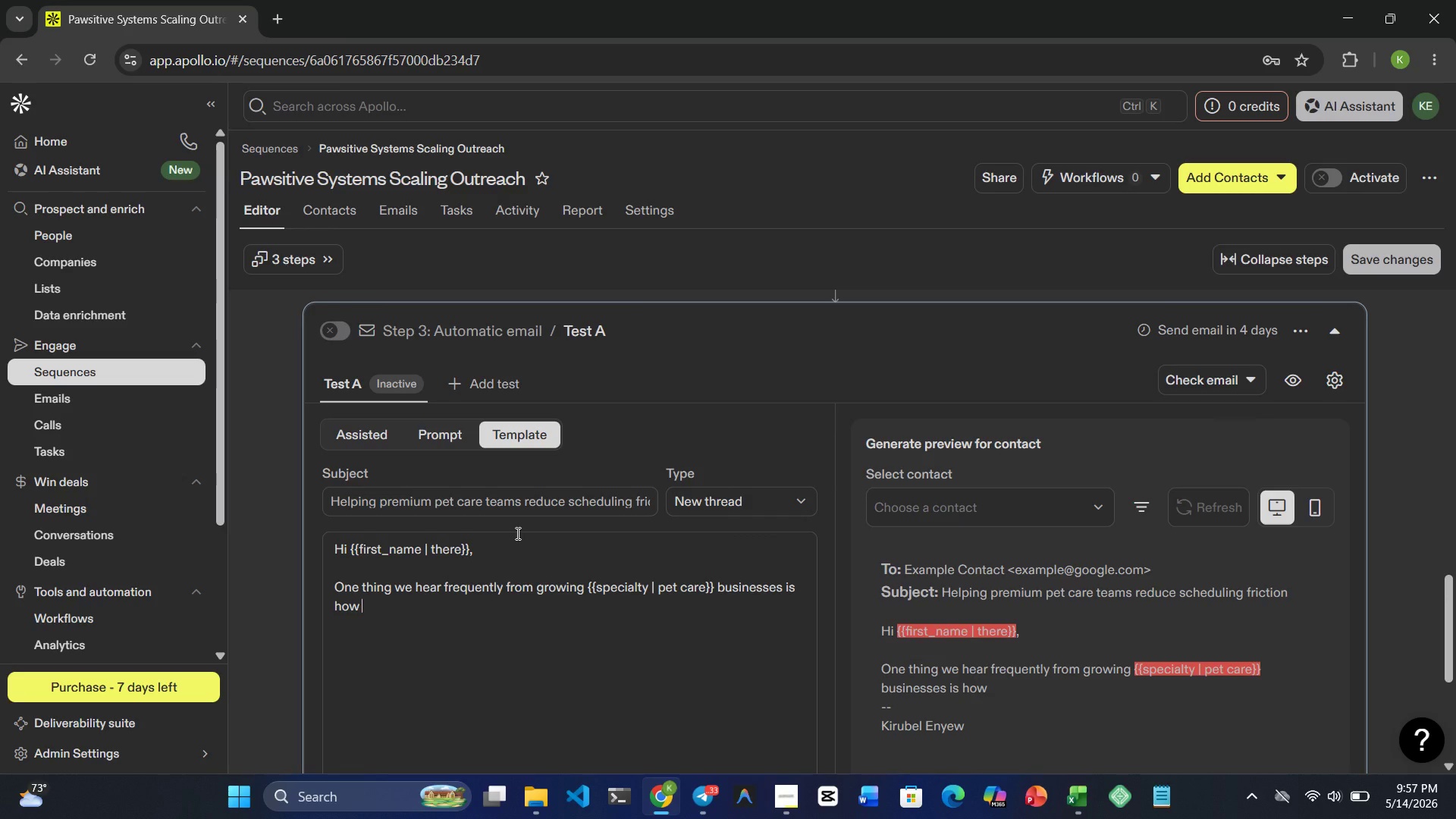 
type(difficult it becomes )
 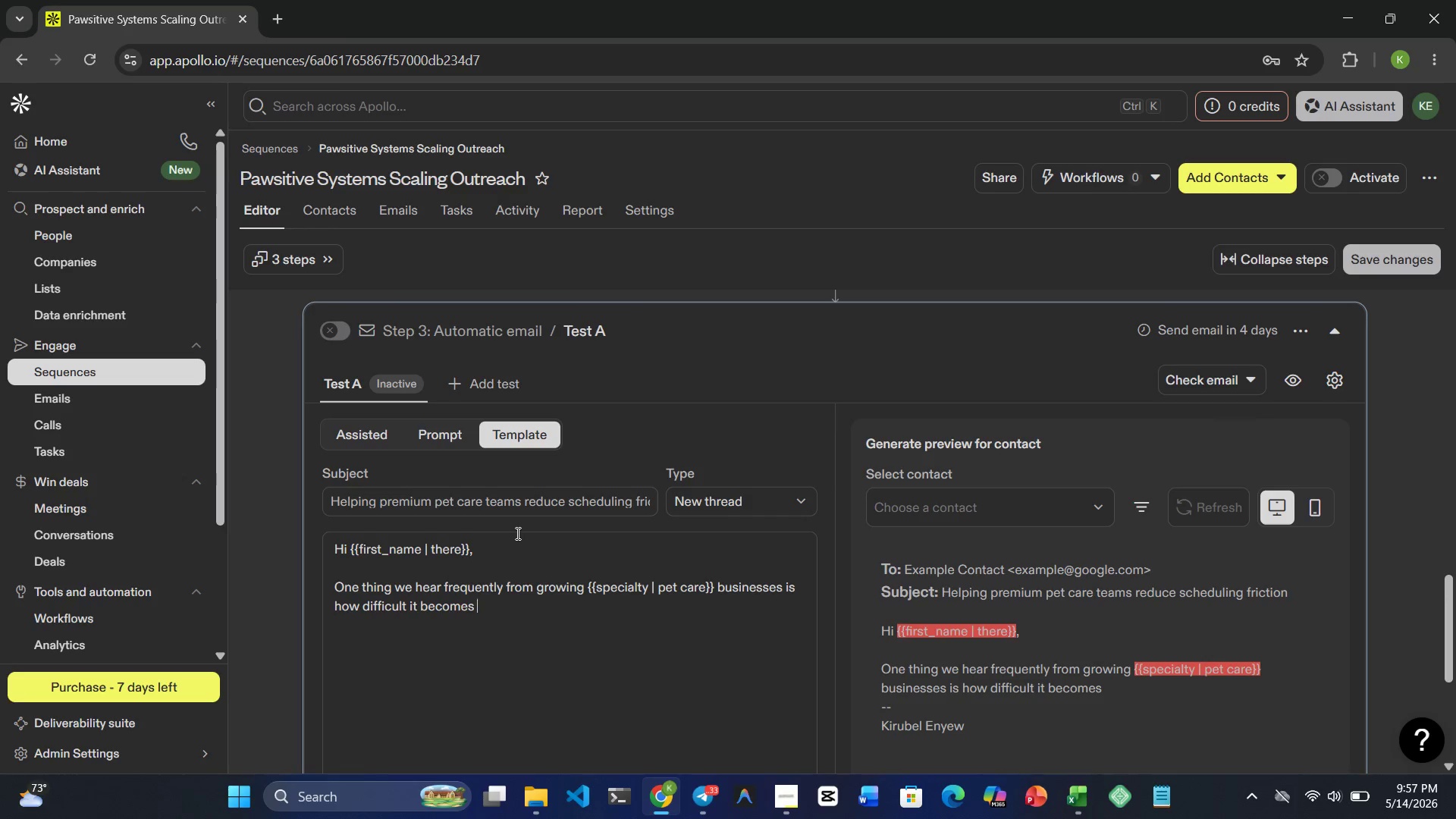 
type(to manage scheduling )
 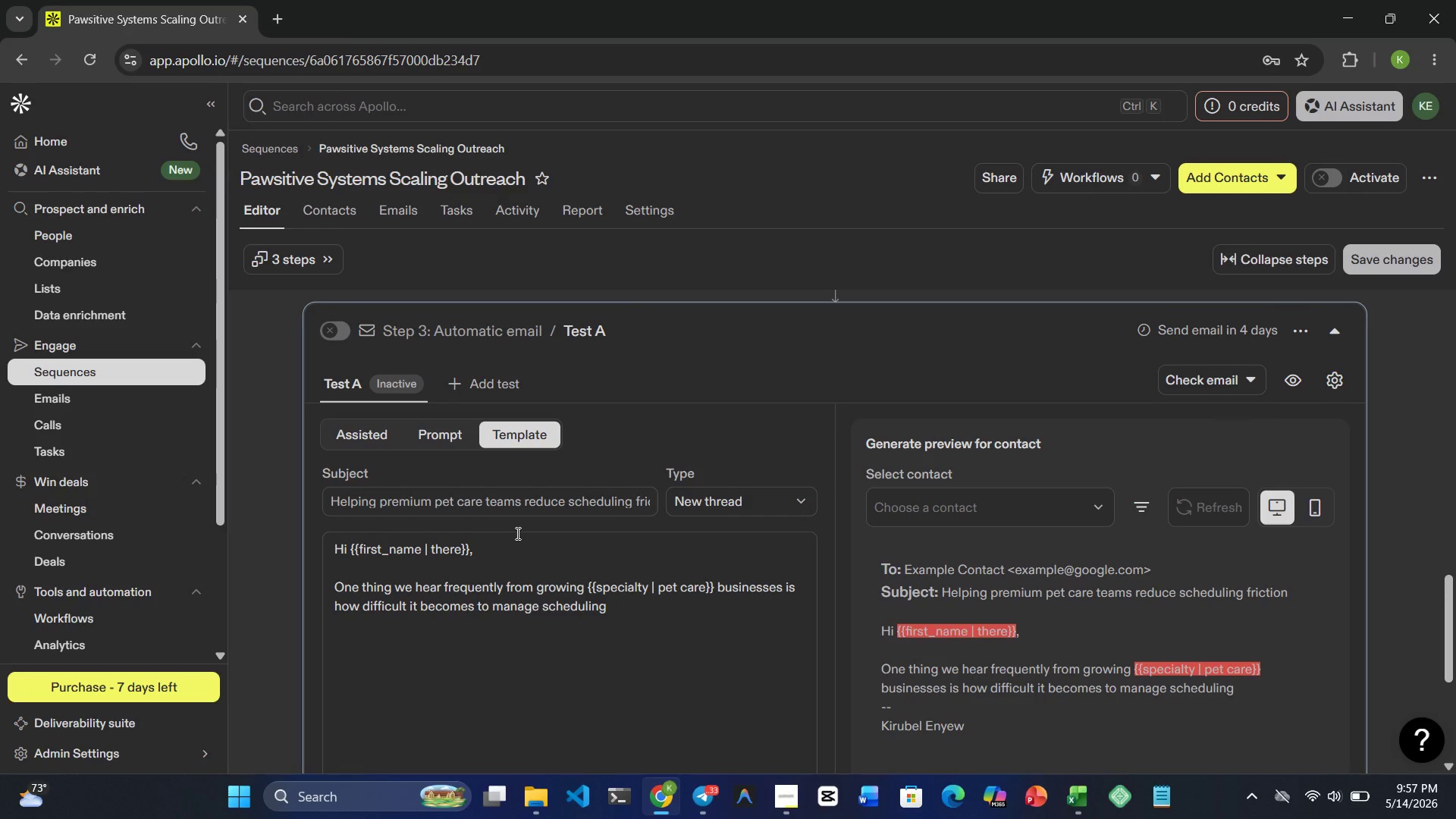 
type(consistency ansd )
key(Backspace)
key(Backspace)
key(Backspace)
type(d )
 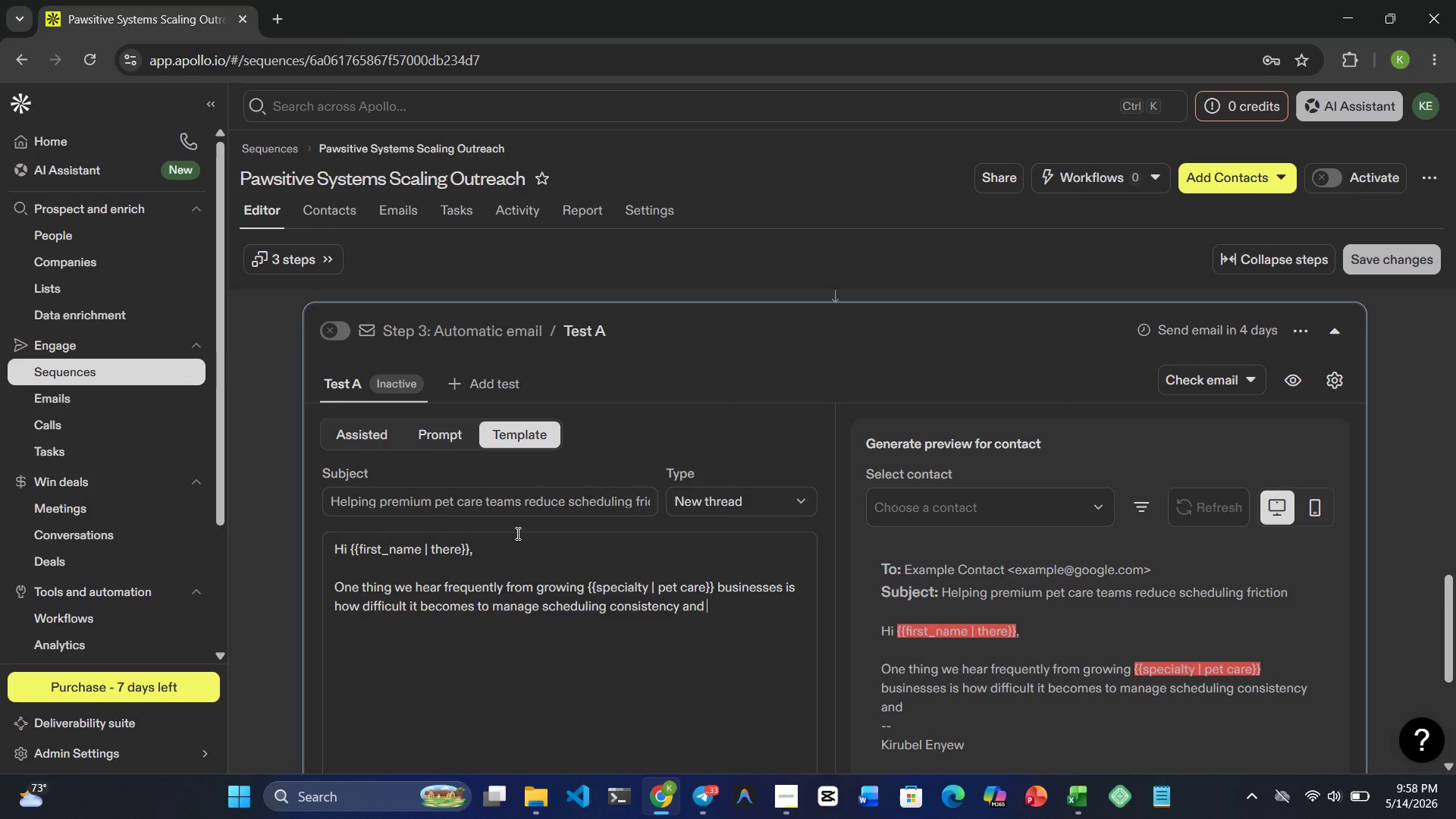 
wait(8.51)
 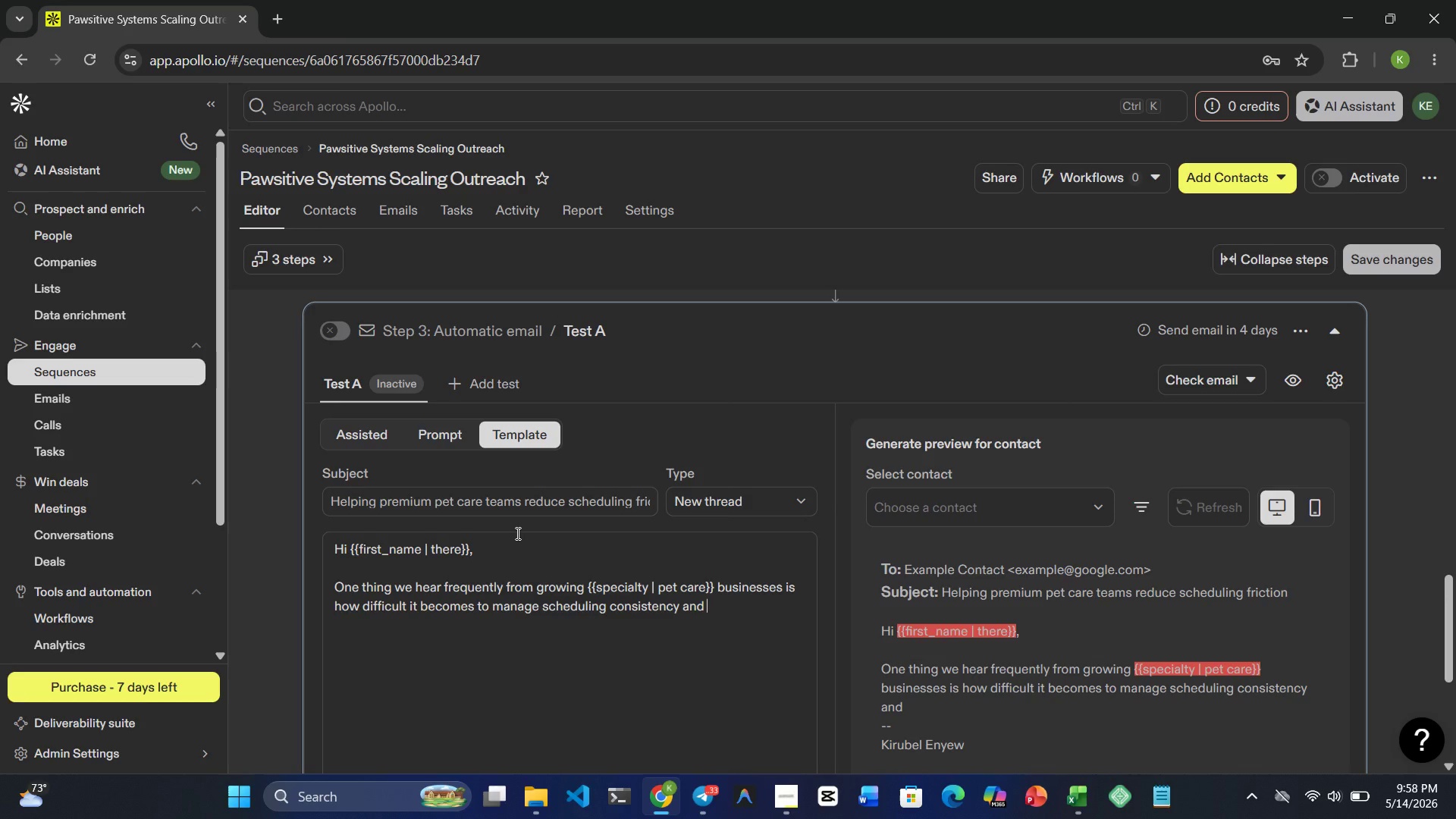 
type(client communication as )
 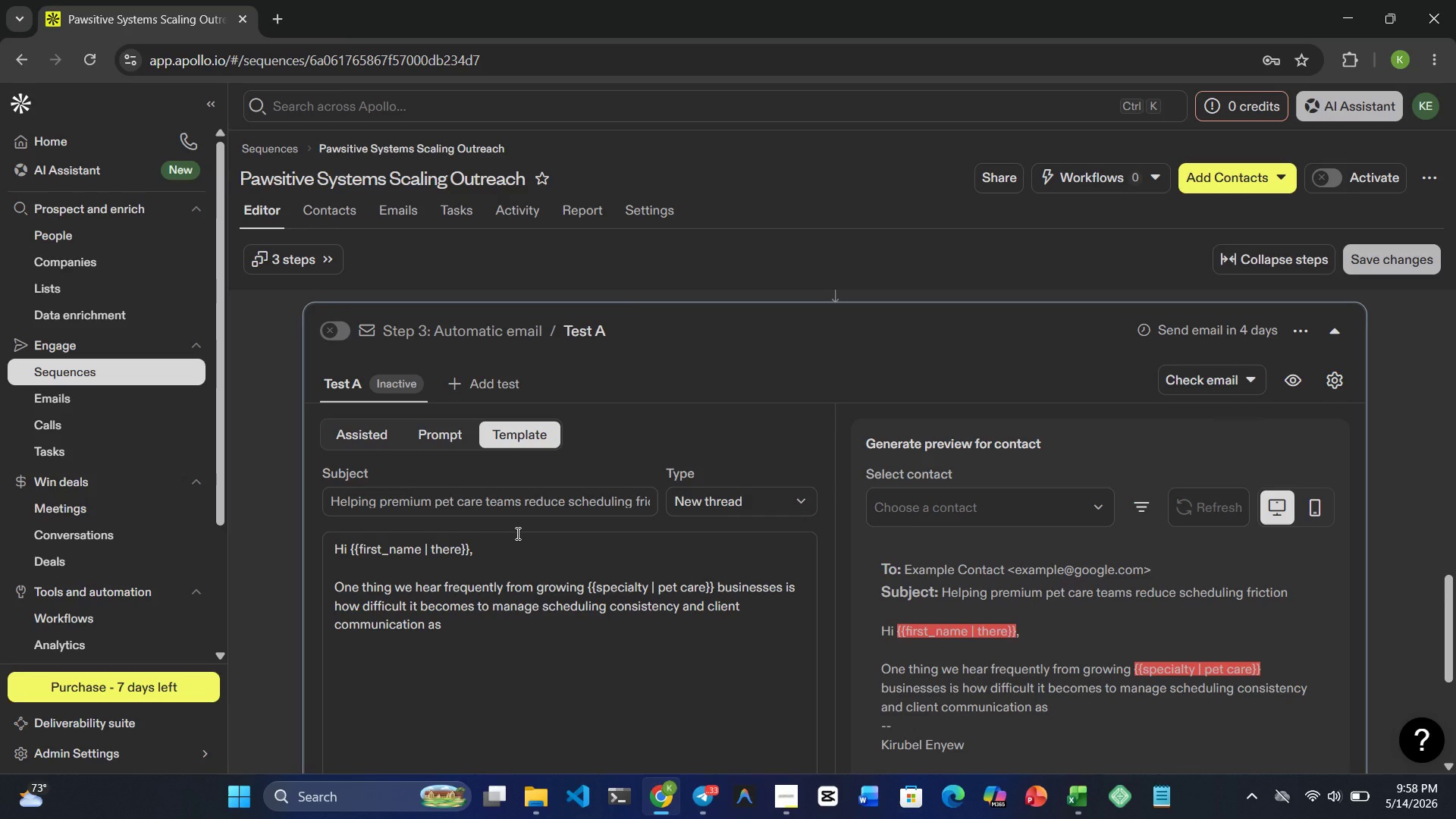 
type(staff size increases)
 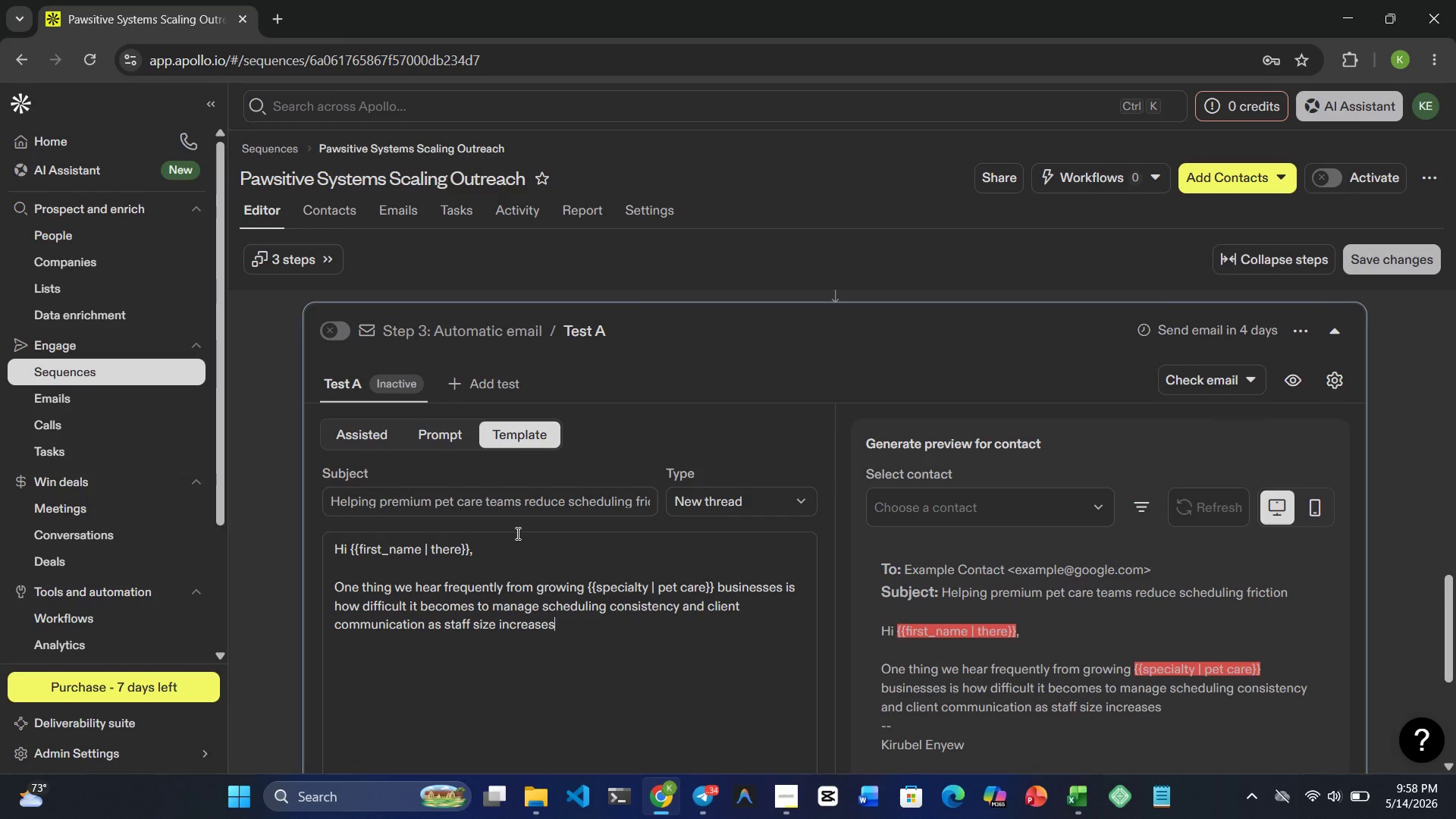 
key(Period)
 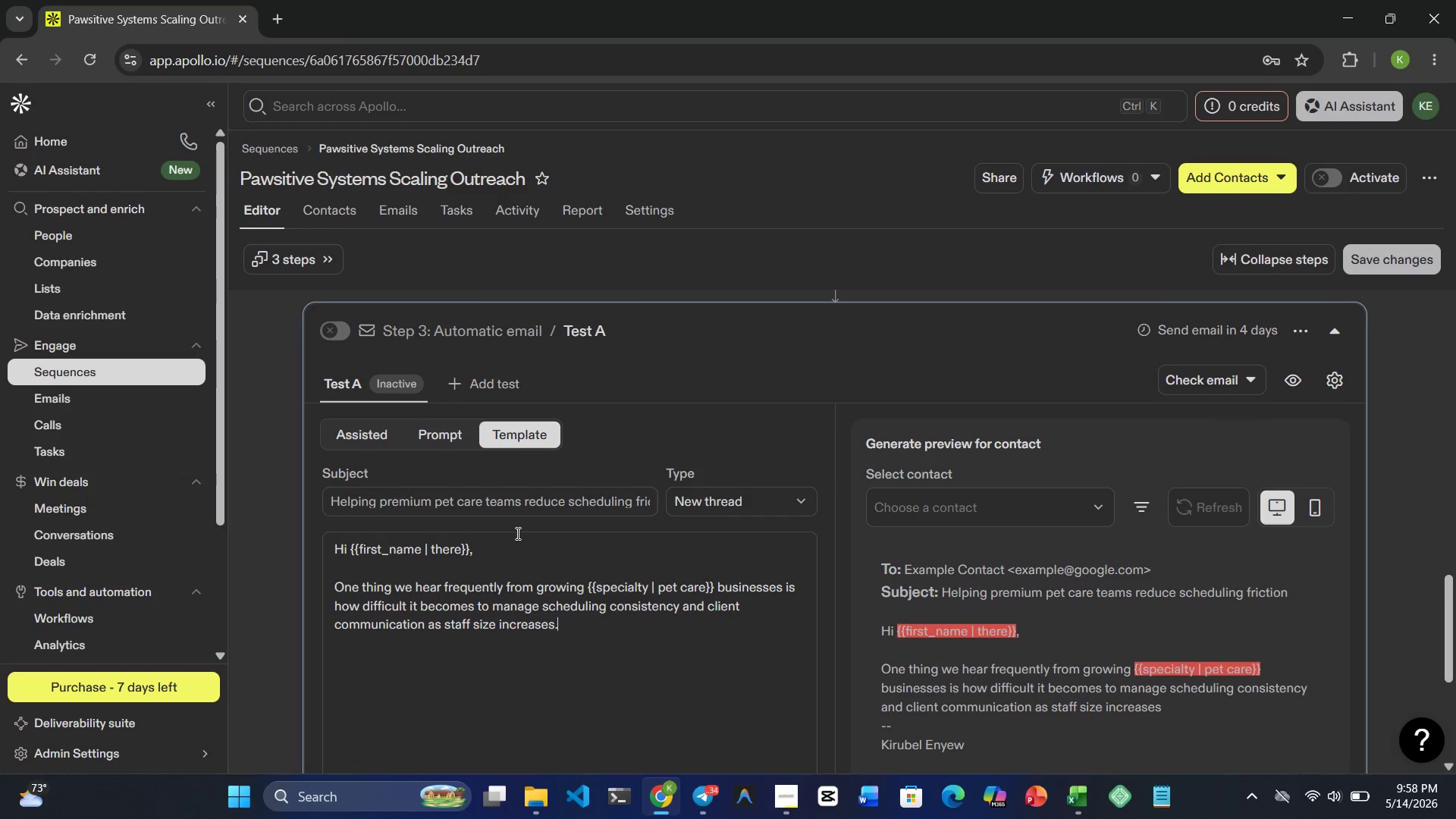 
key(Enter)
 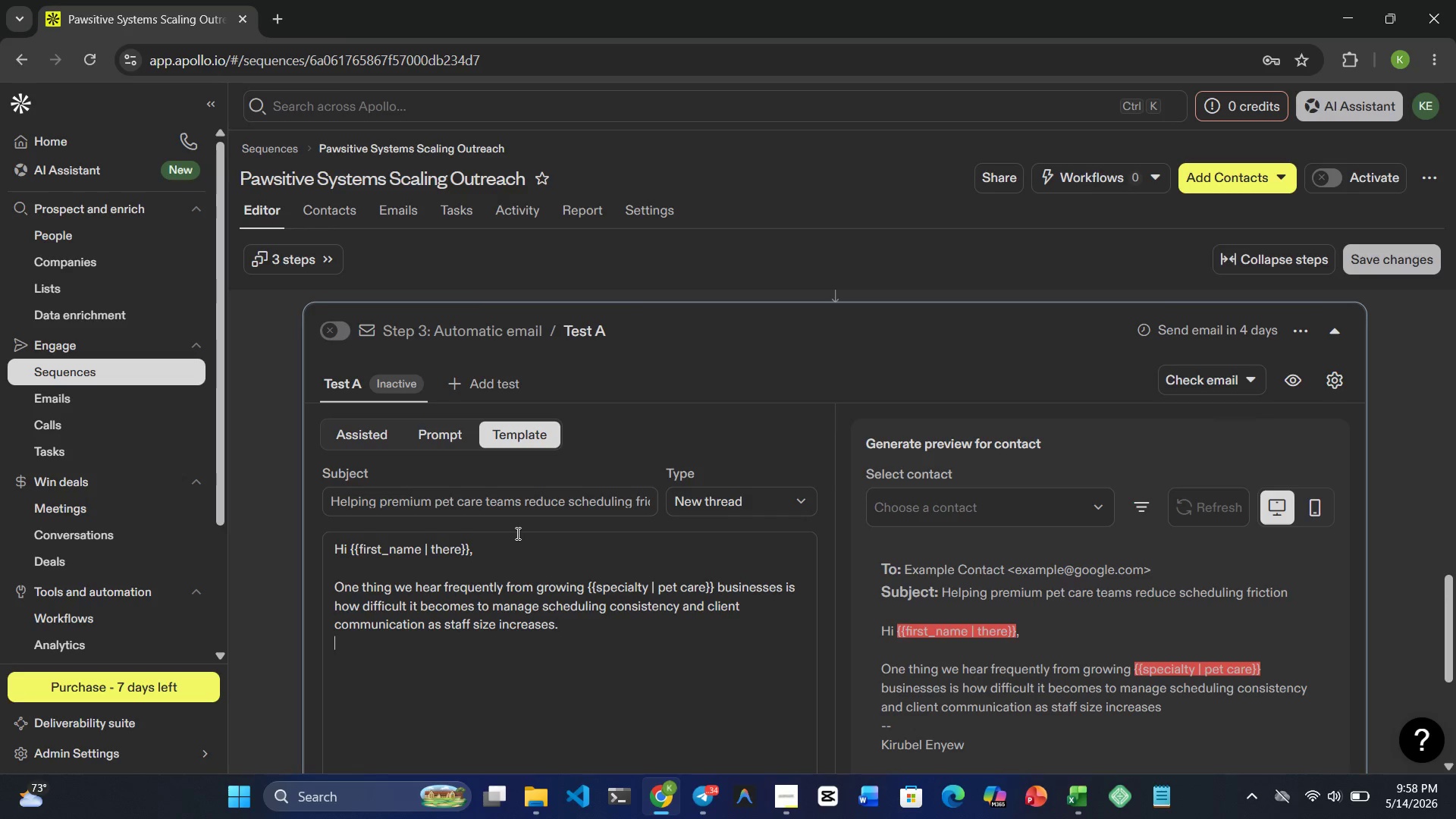 
key(Enter)
 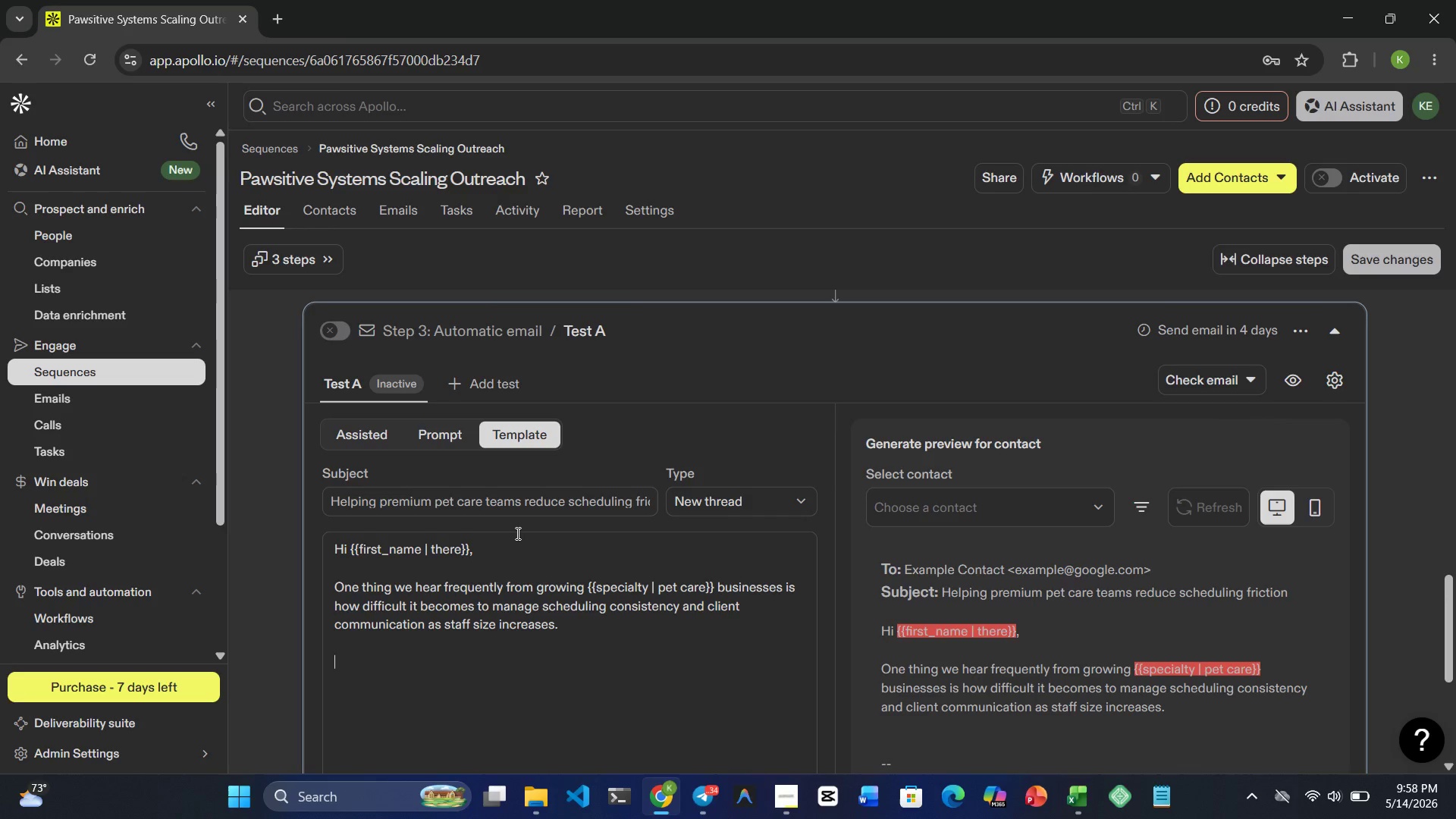 
wait(7.91)
 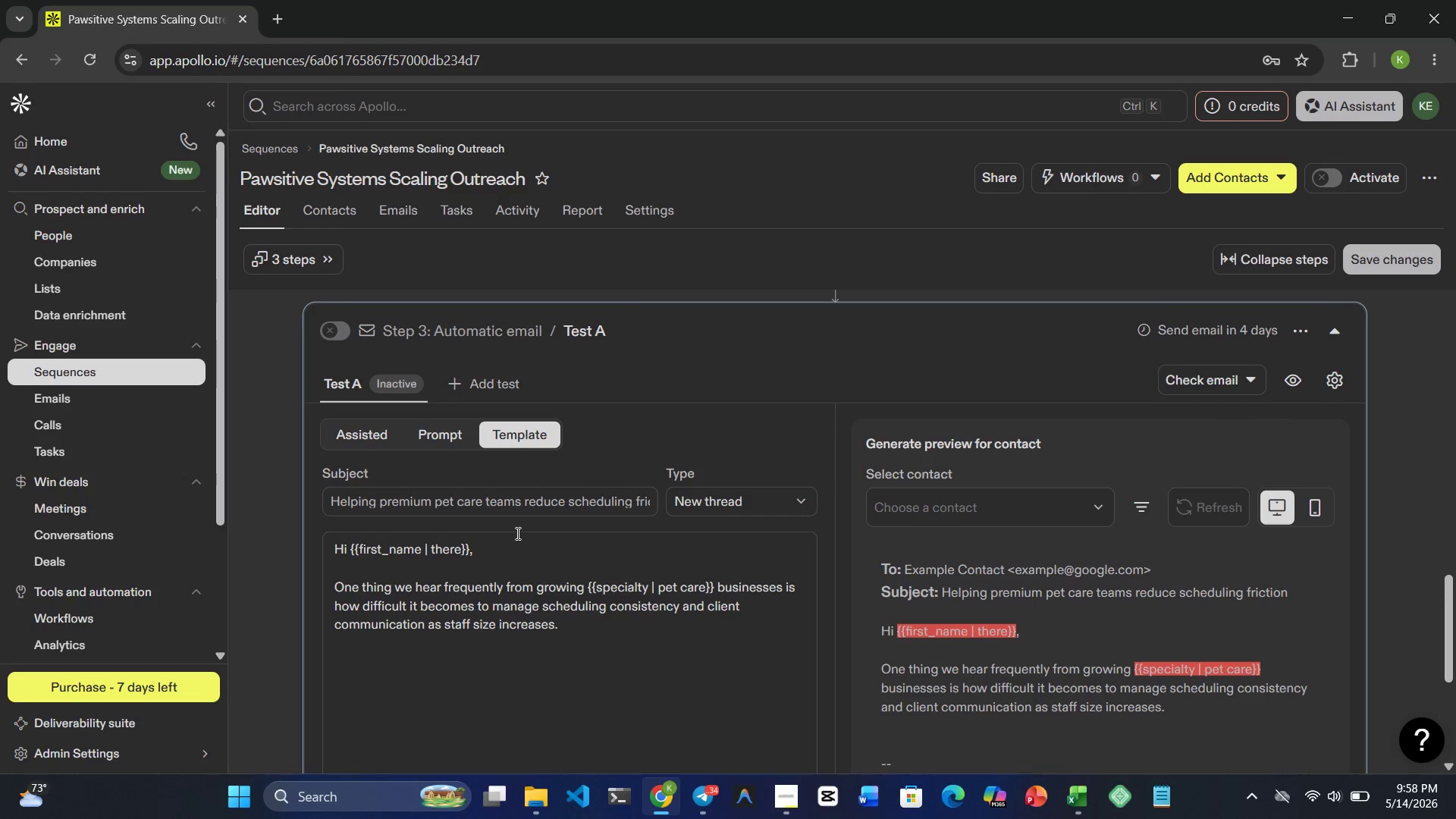 
type(Pawsitive )
 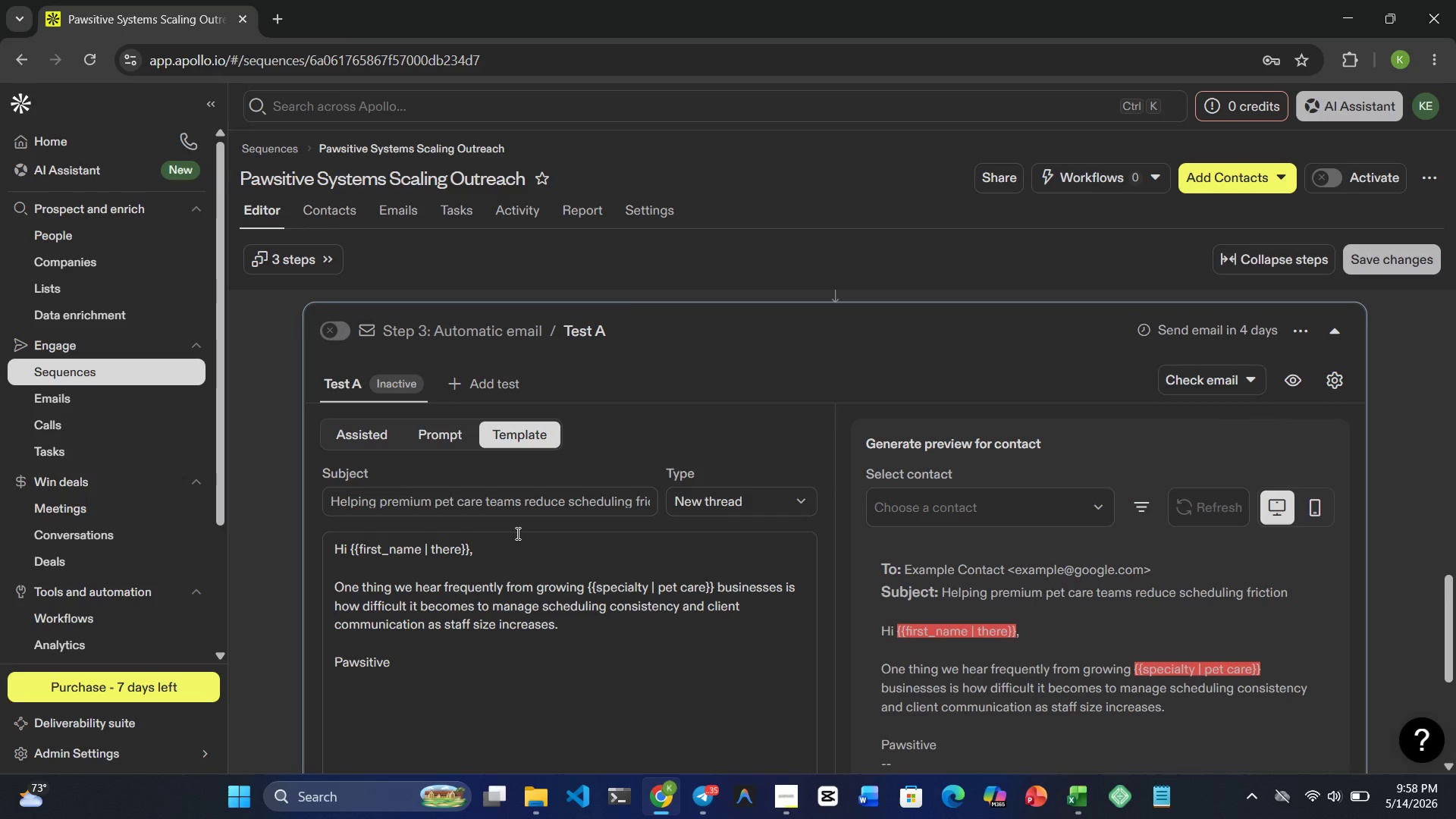 
type(Systems was designed )
 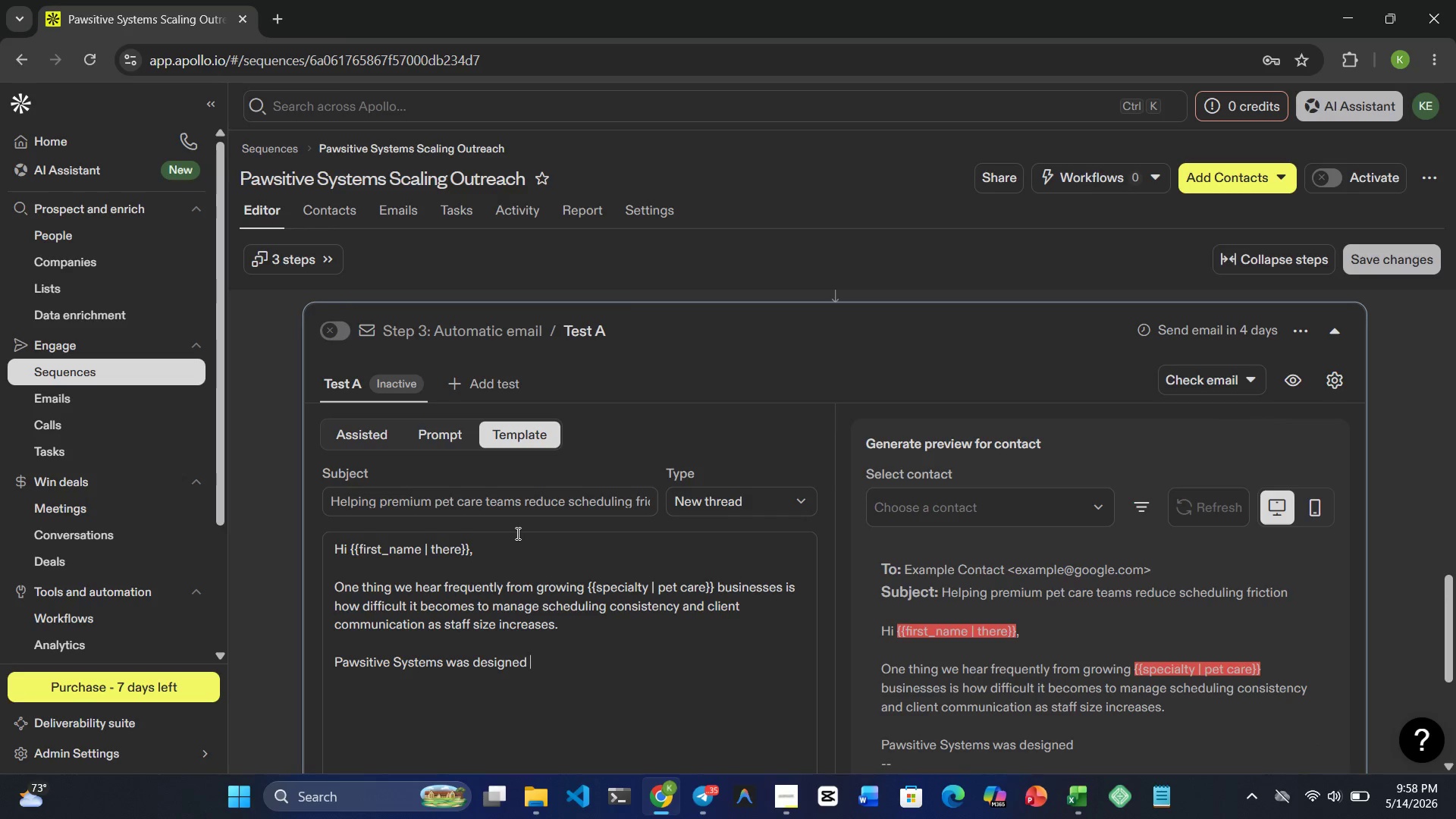 
type(specifically for )
 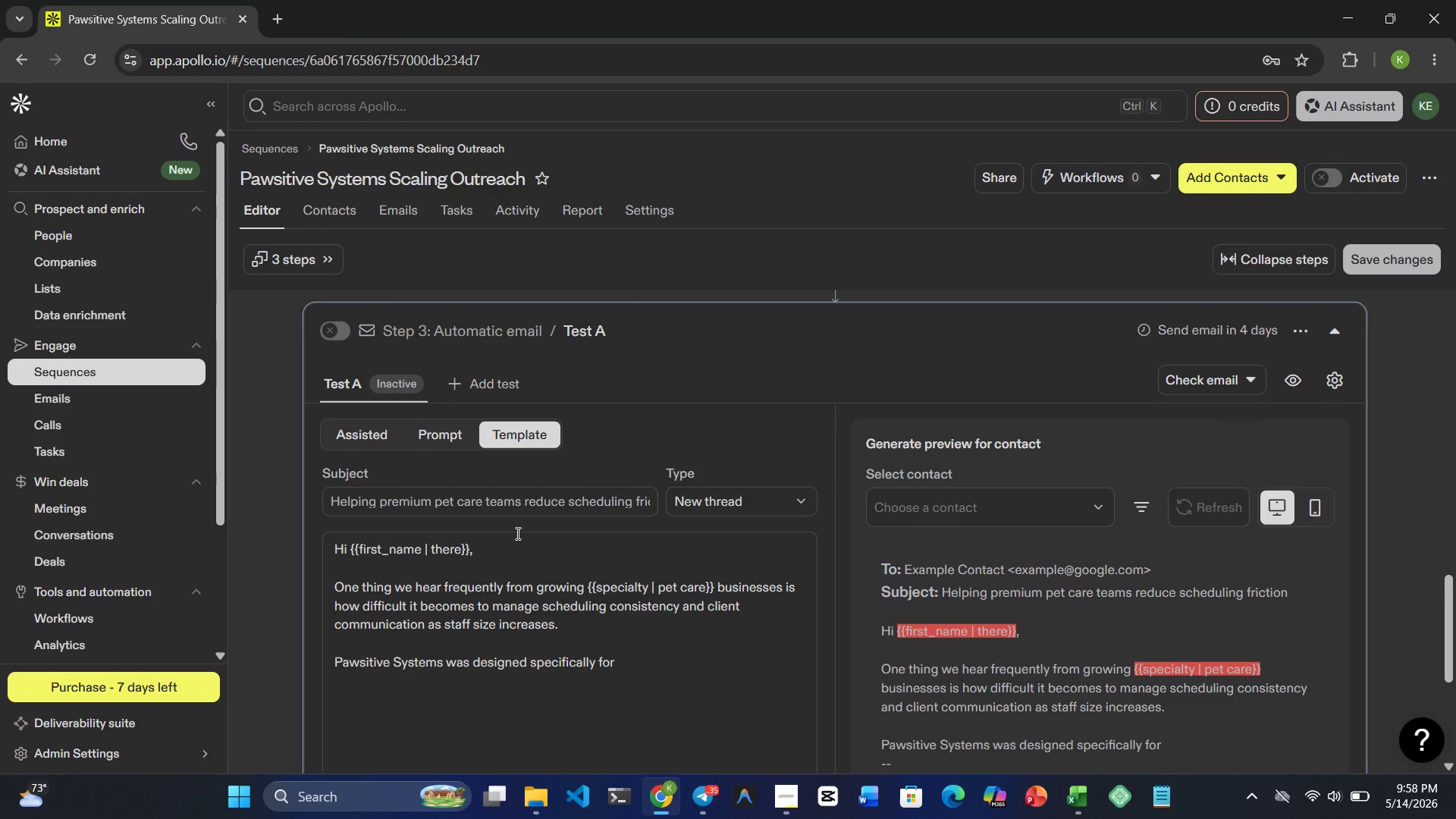 
wait(8.08)
 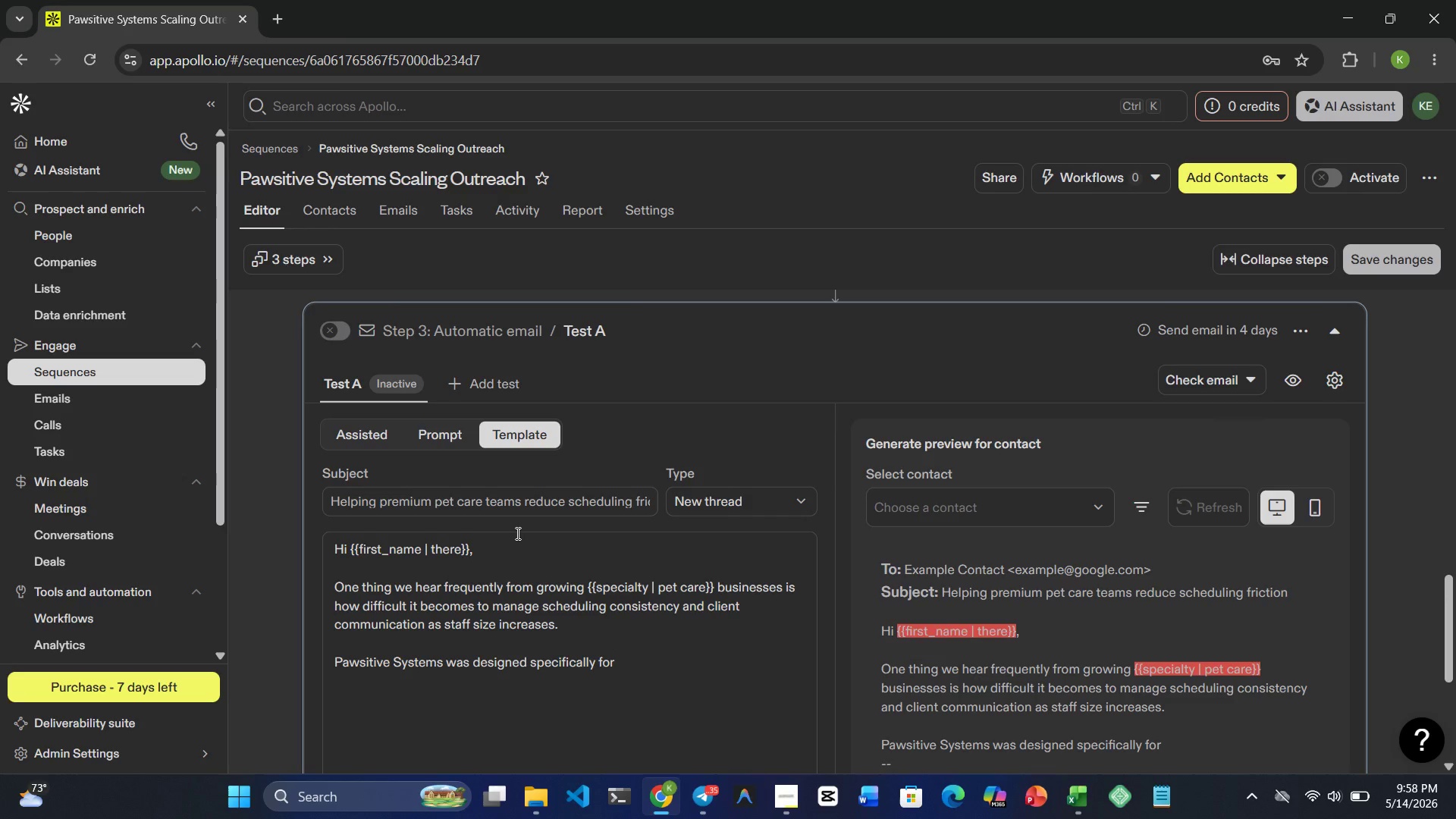 
type(pre,iu,)
key(Backspace)
key(Backspace)
key(Backspace)
key(Backspace)
type(,iu, )
key(Backspace)
key(Backspace)
key(Backspace)
key(Backspace)
key(Backspace)
key(Backspace)
type(e,)
key(Backspace)
type(m)
 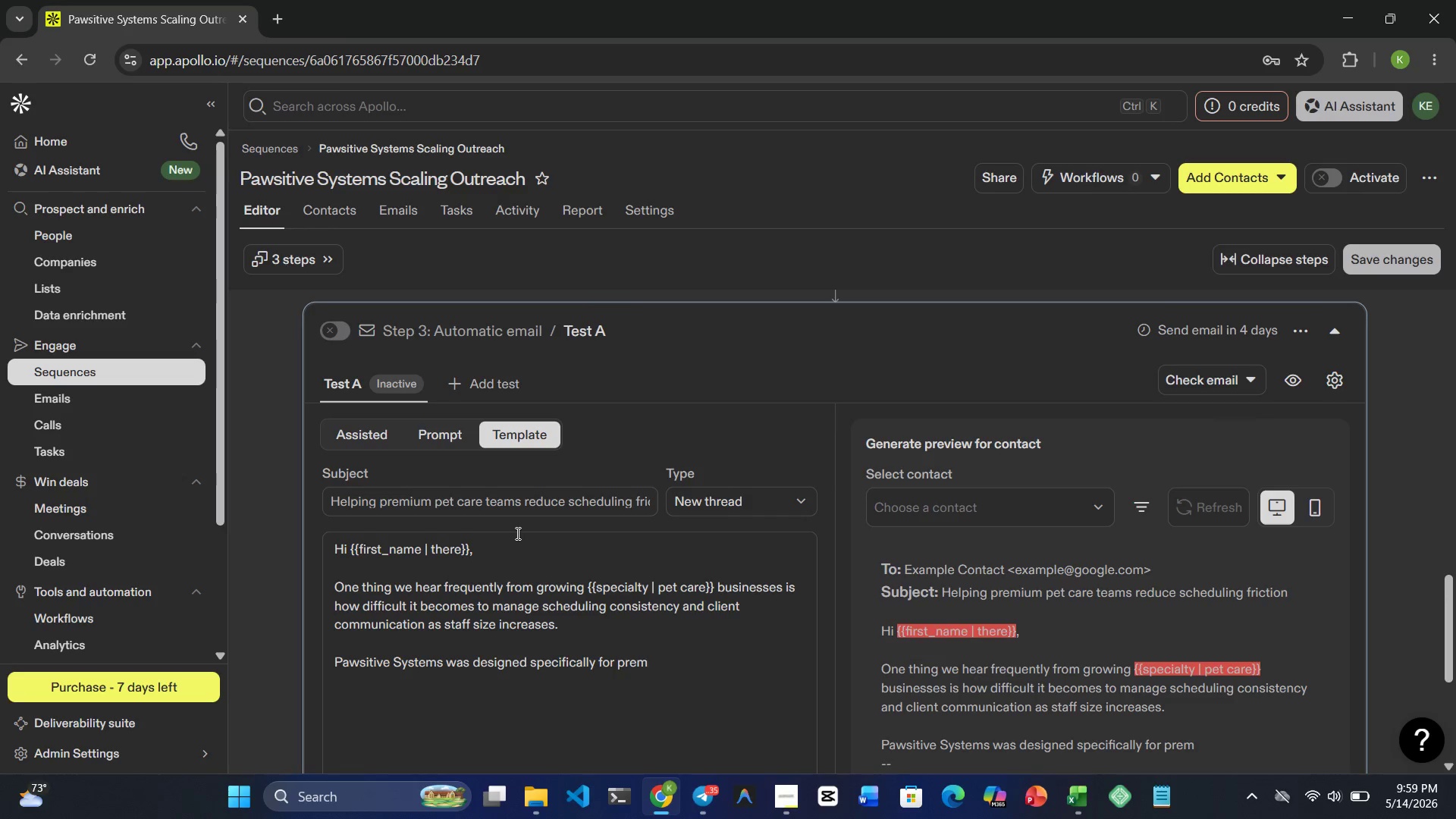 
type(ium )
 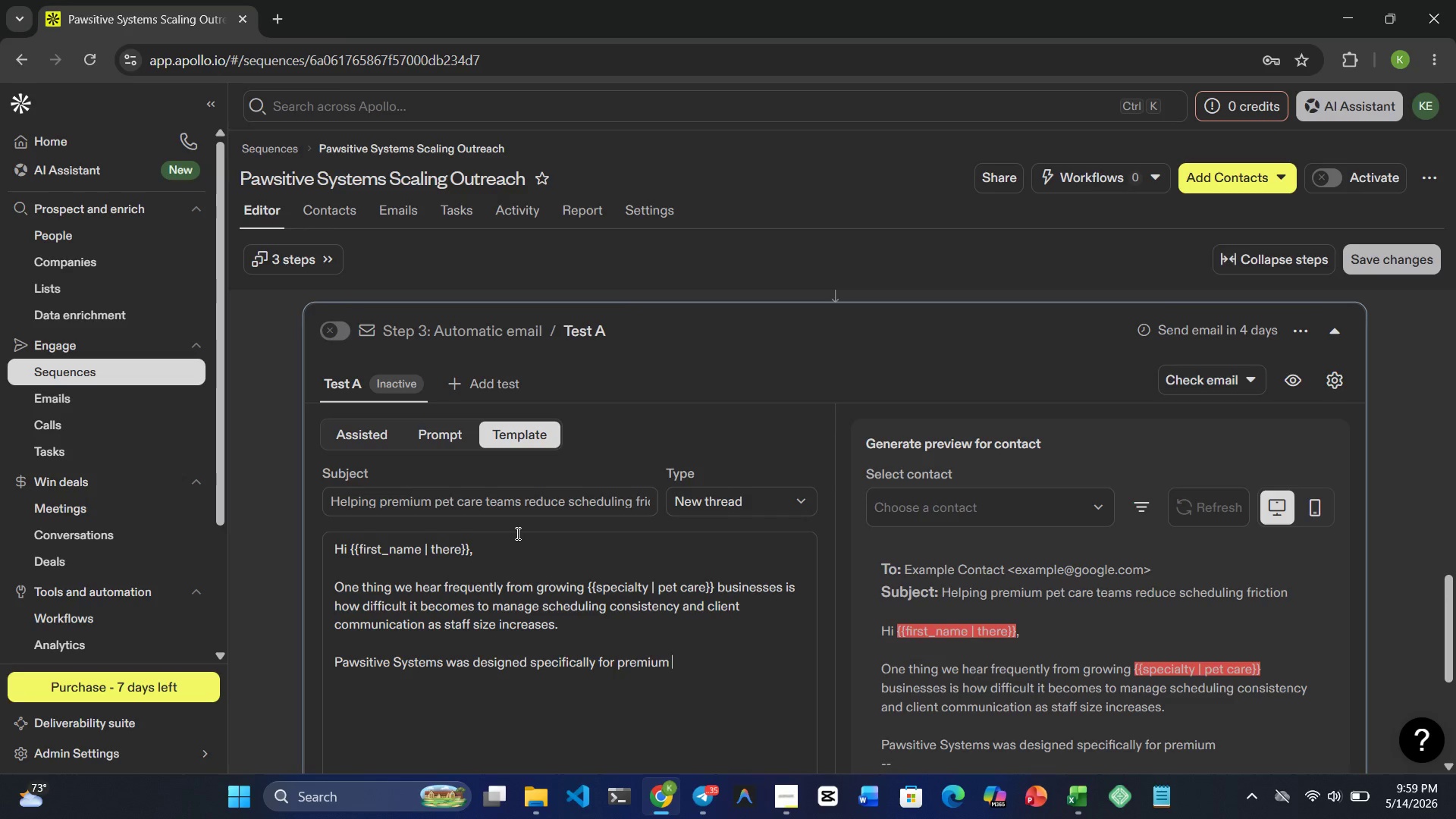 
type(operators )
 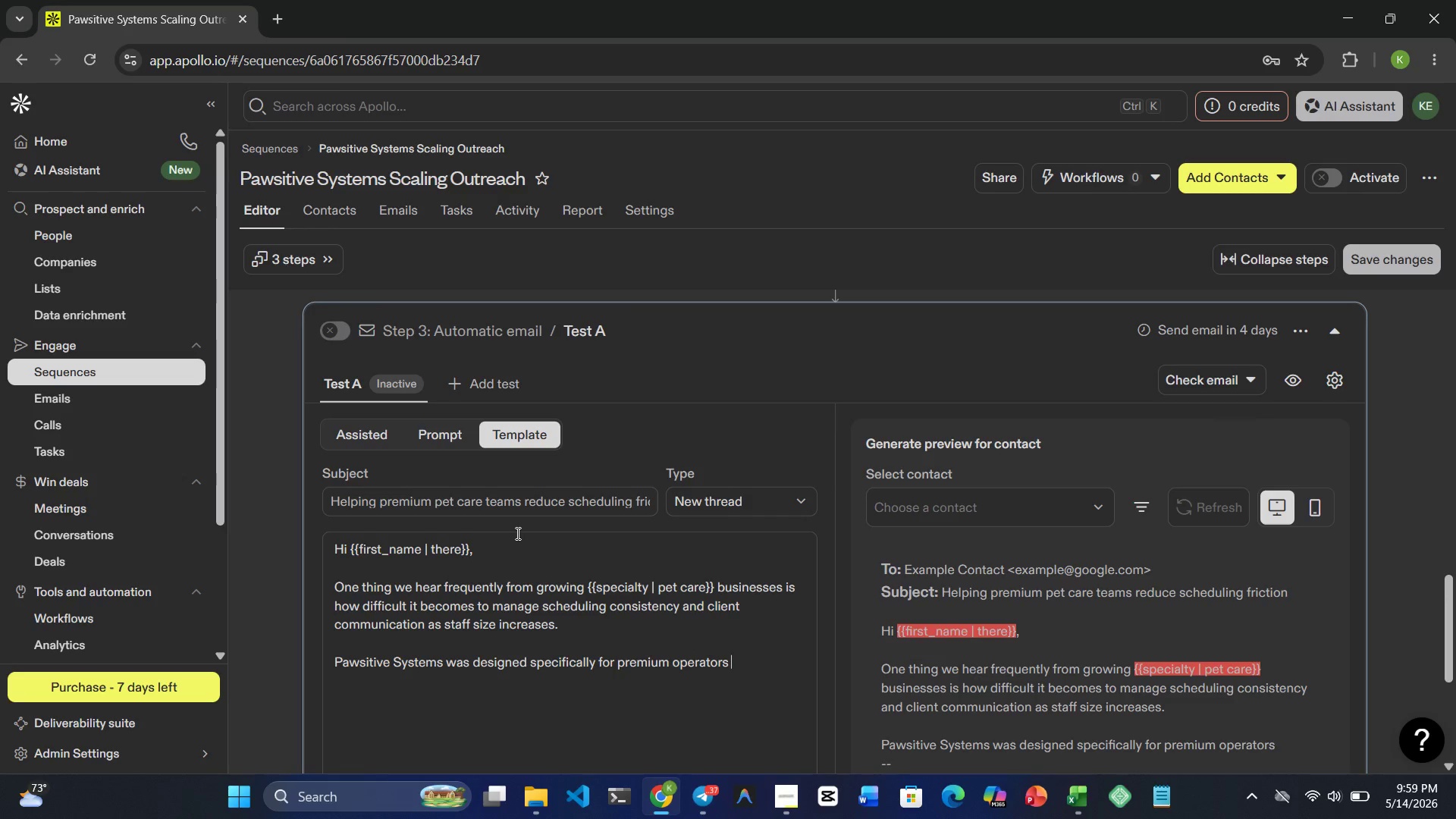 
type(who want:)
 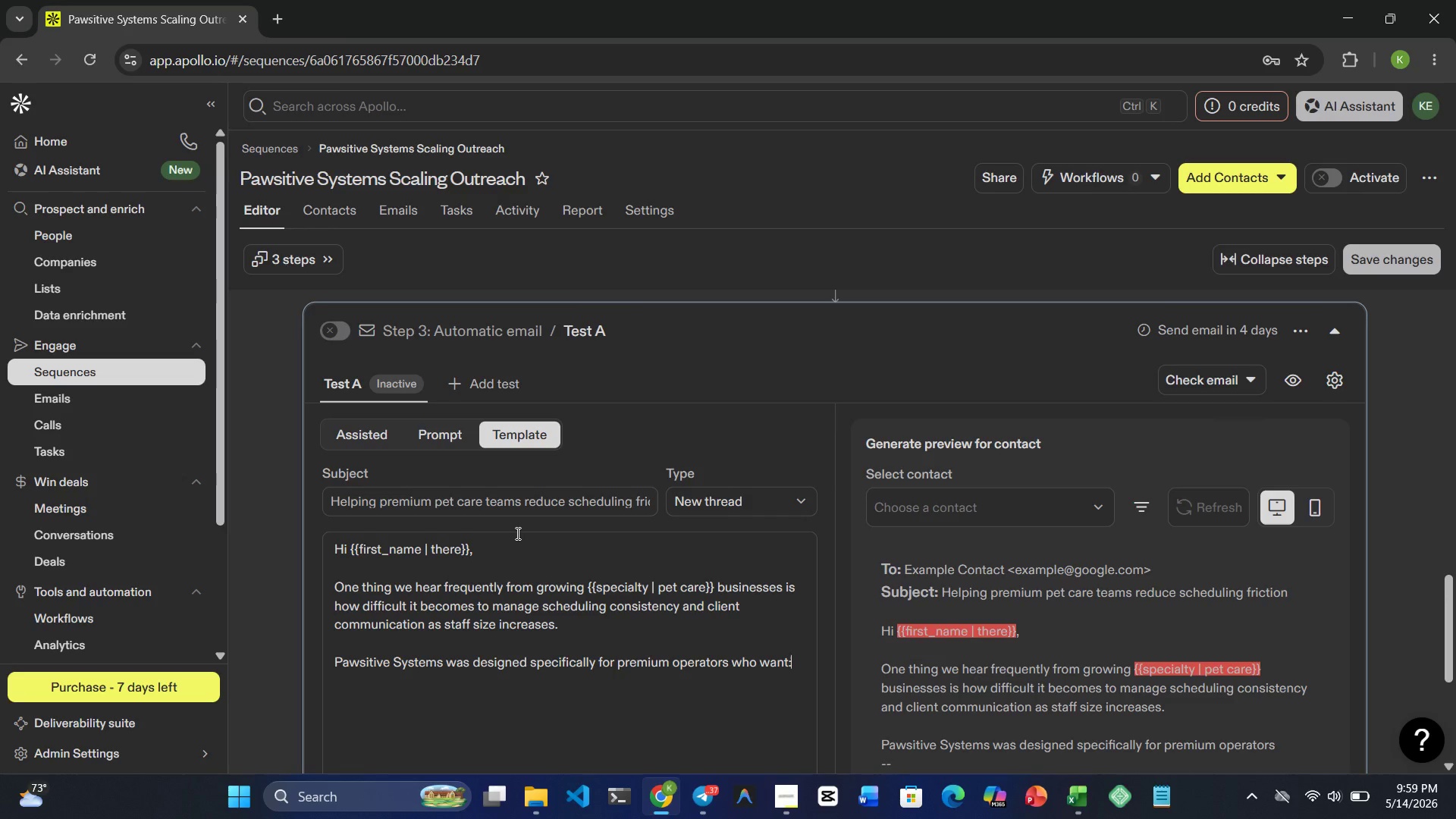 
key(Shift+Enter)
 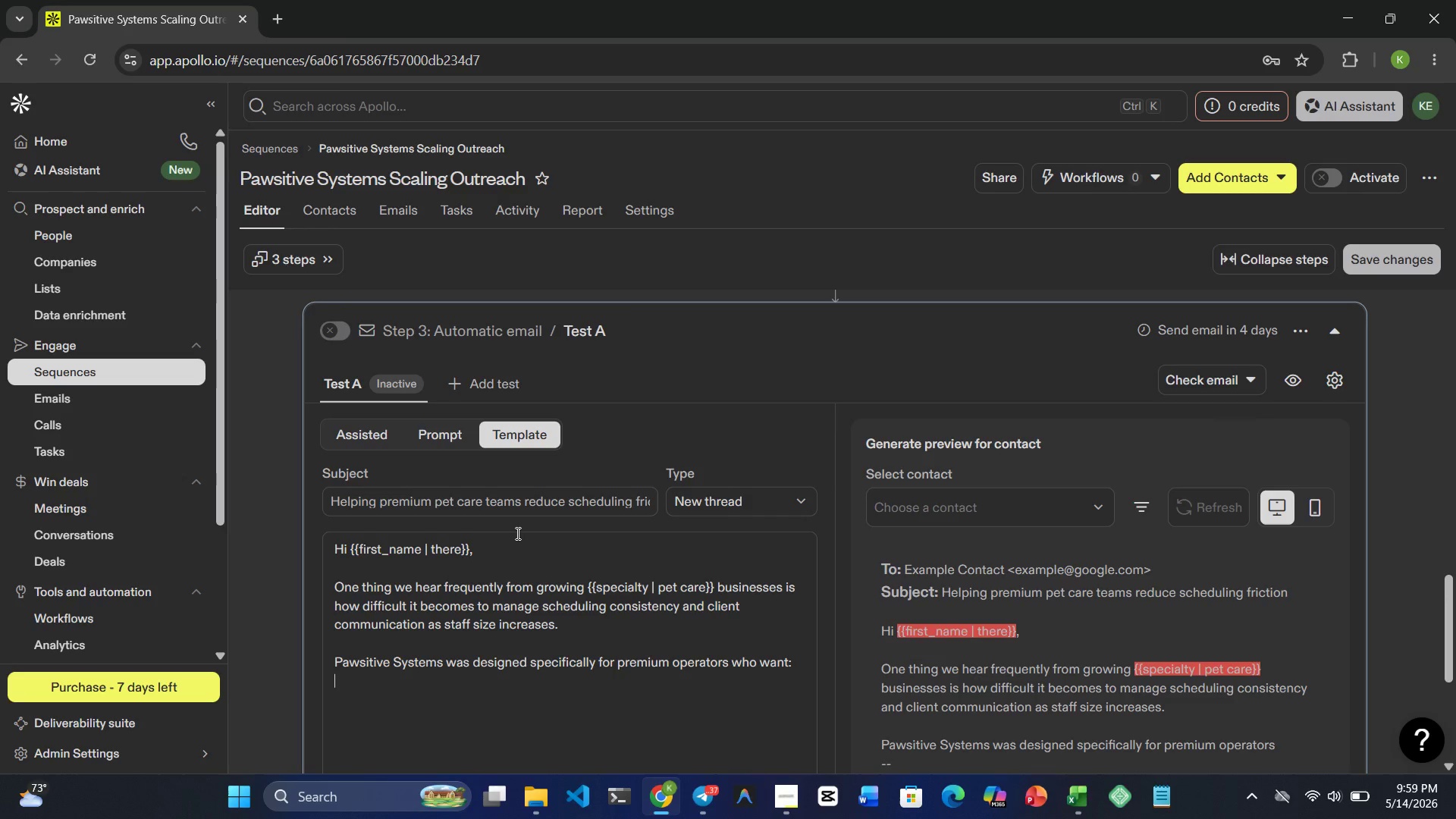 
key(Minus)
 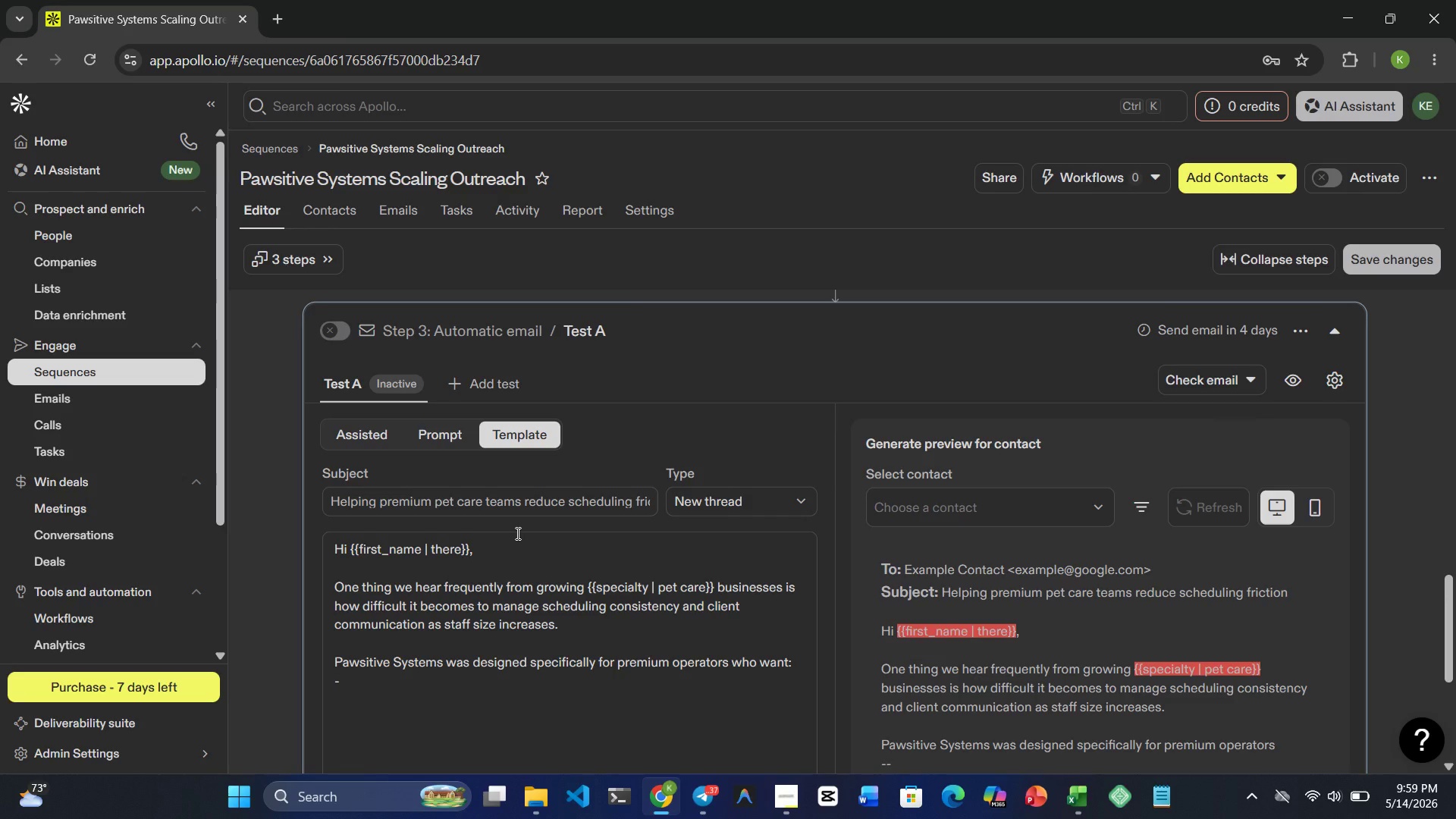 
key(Tab)
 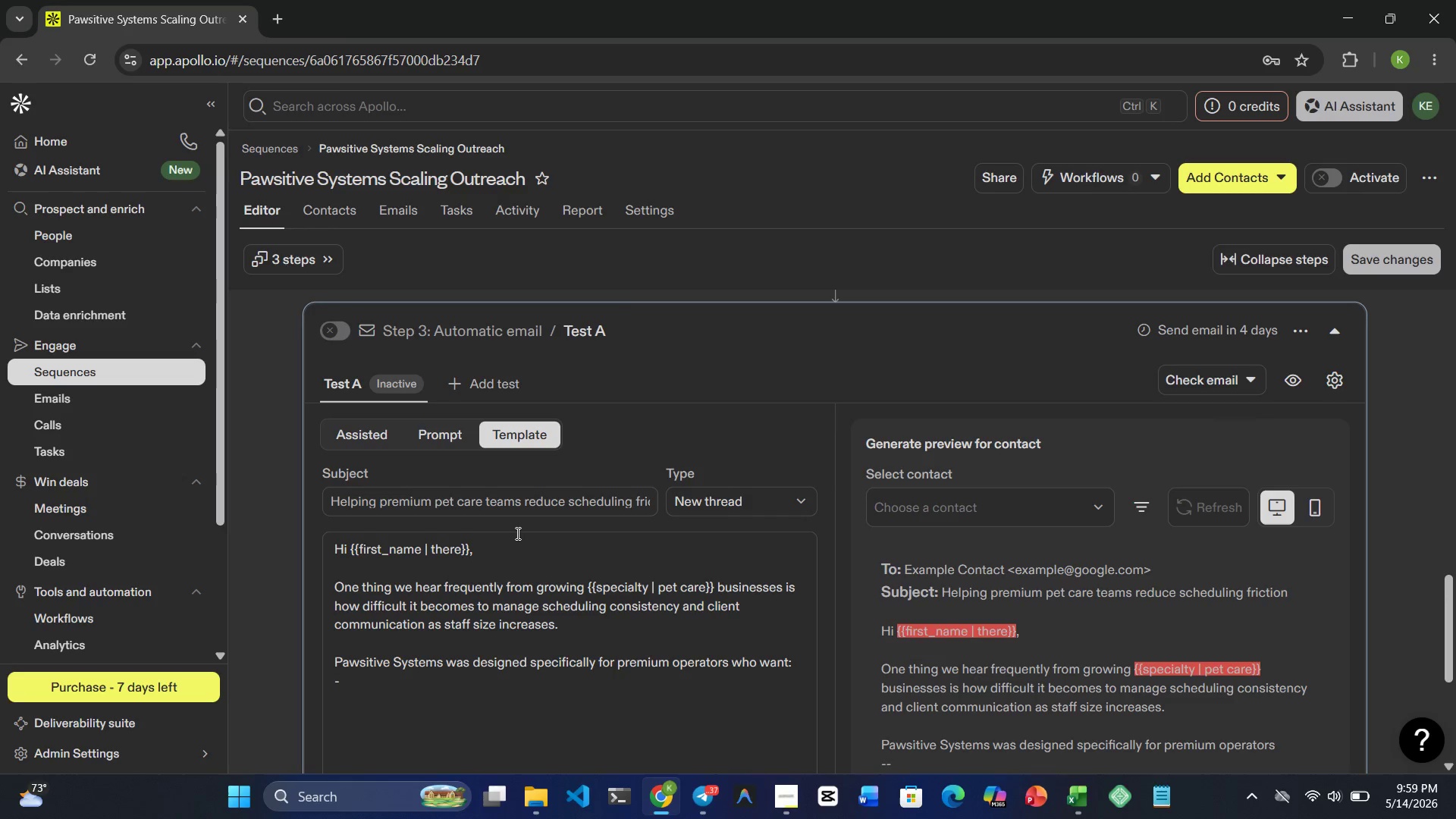 
key(Backspace)
 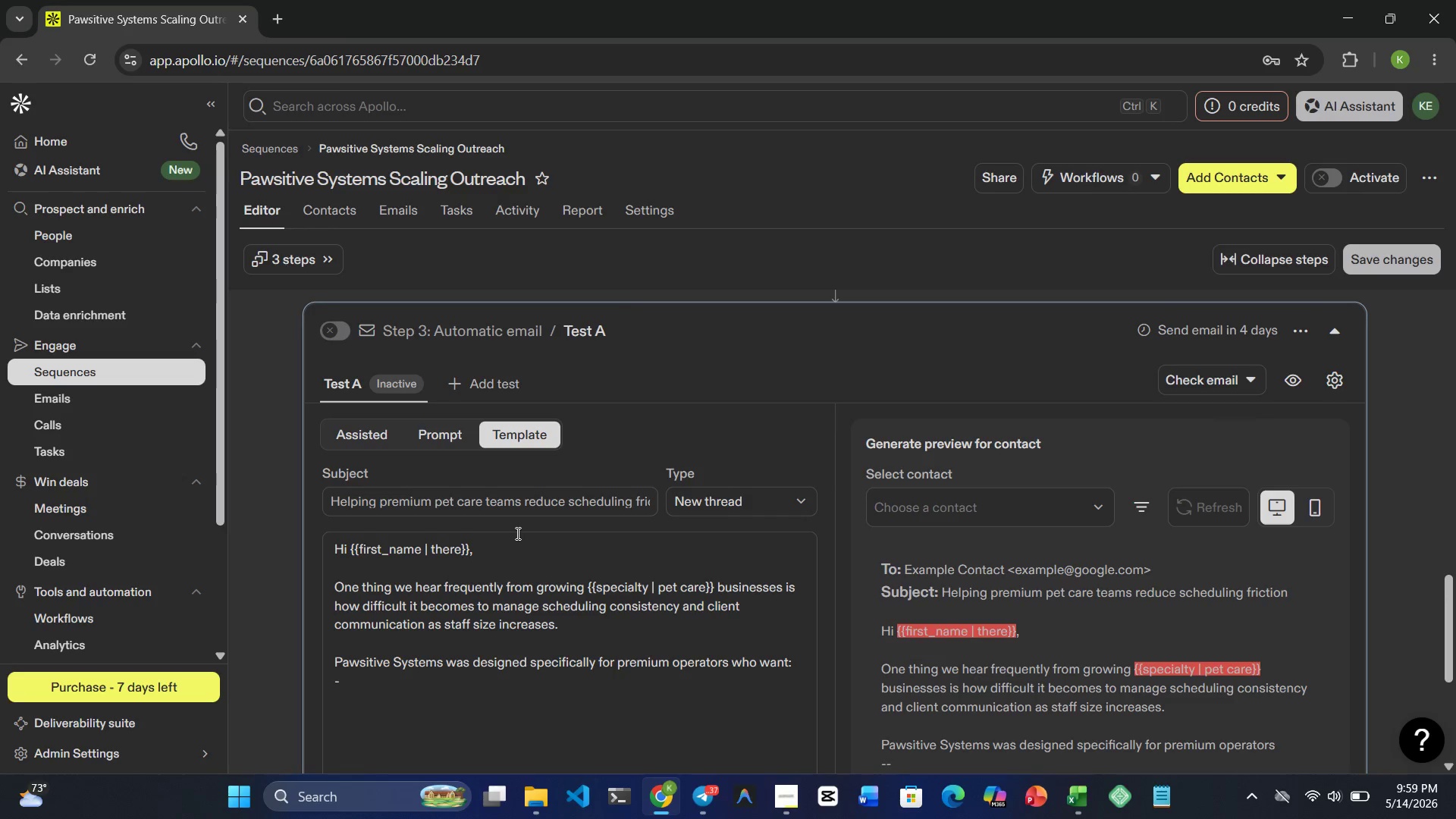 
key(Space)
 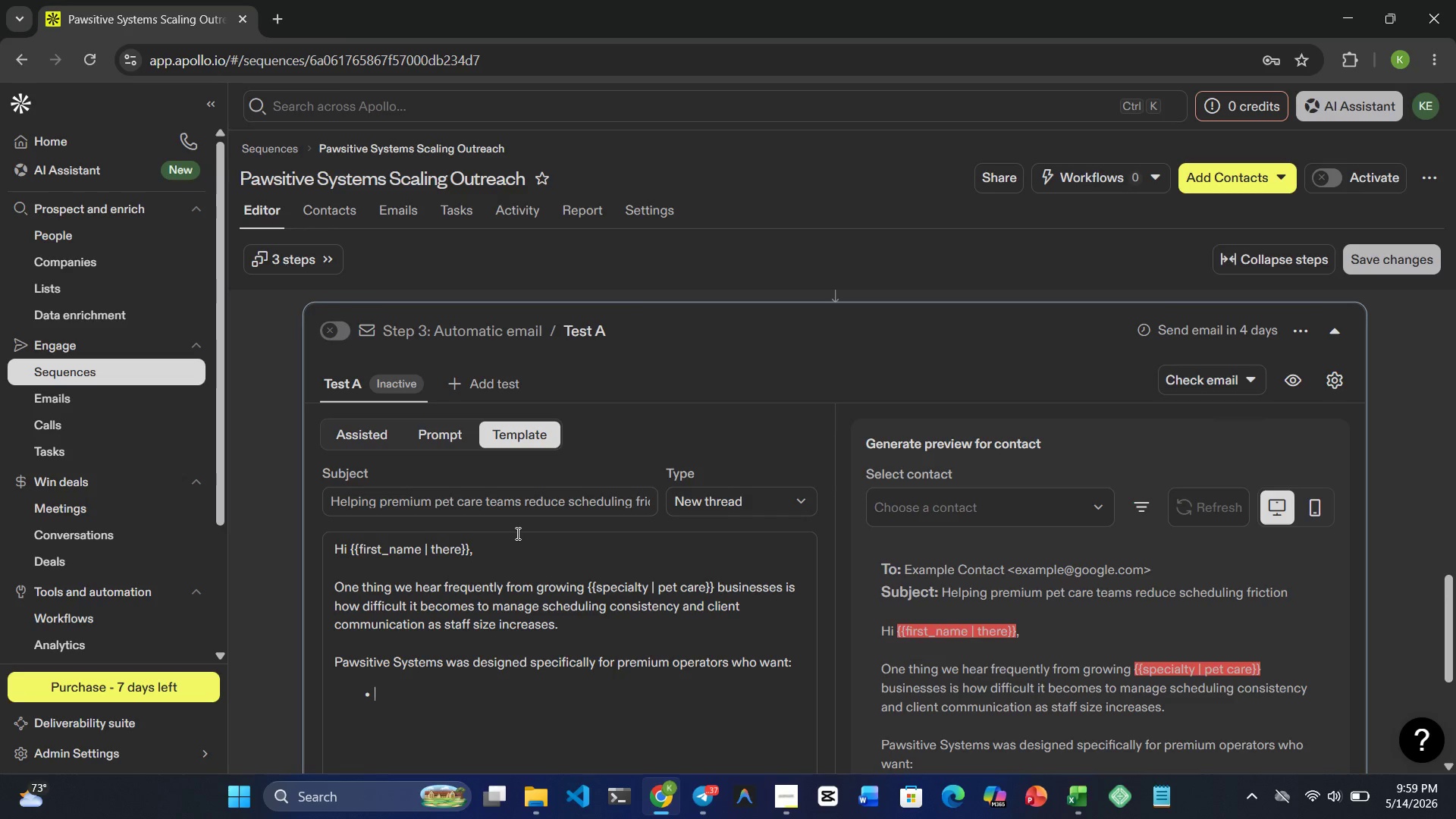 
wait(7.19)
 